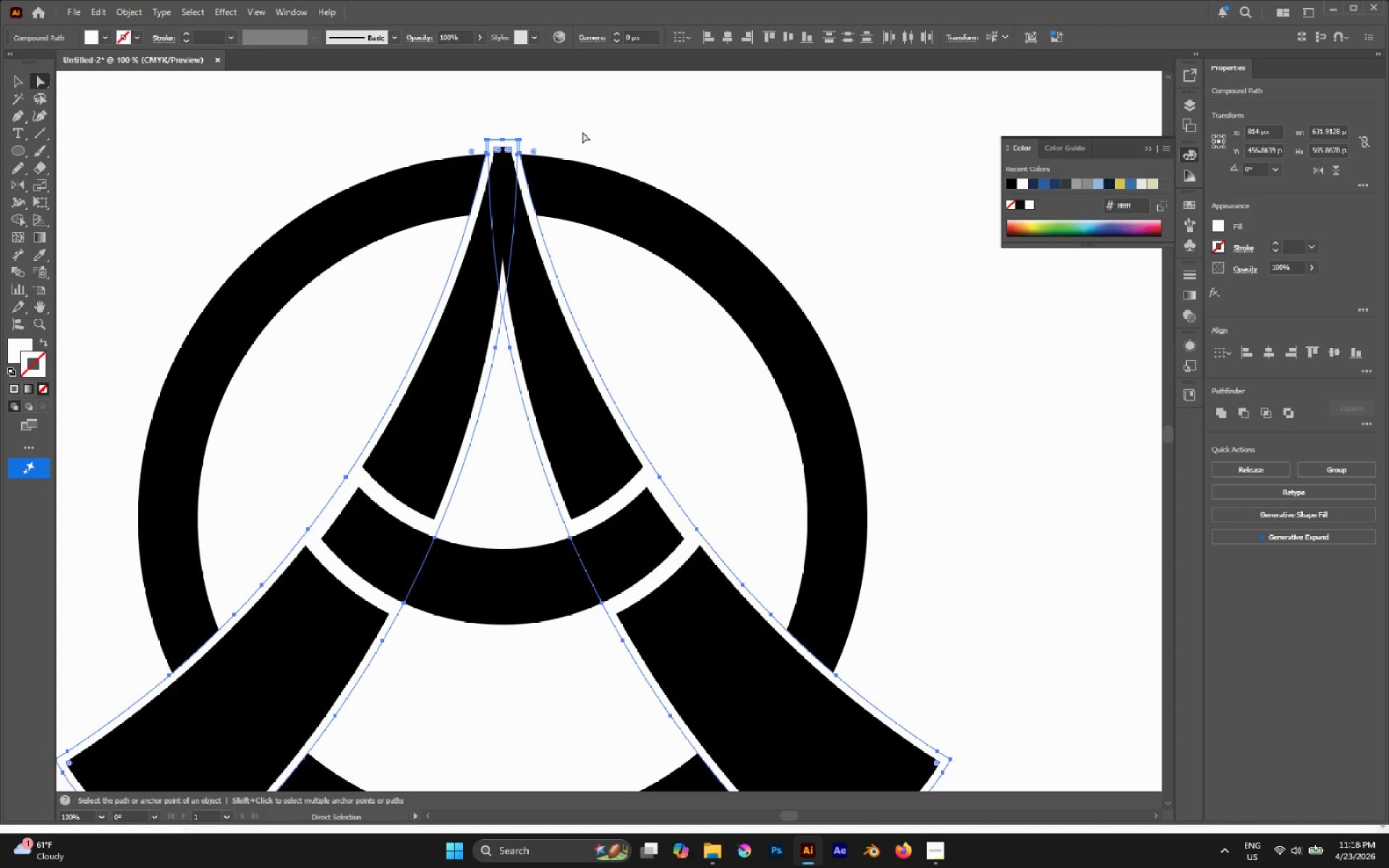 
key(A)
 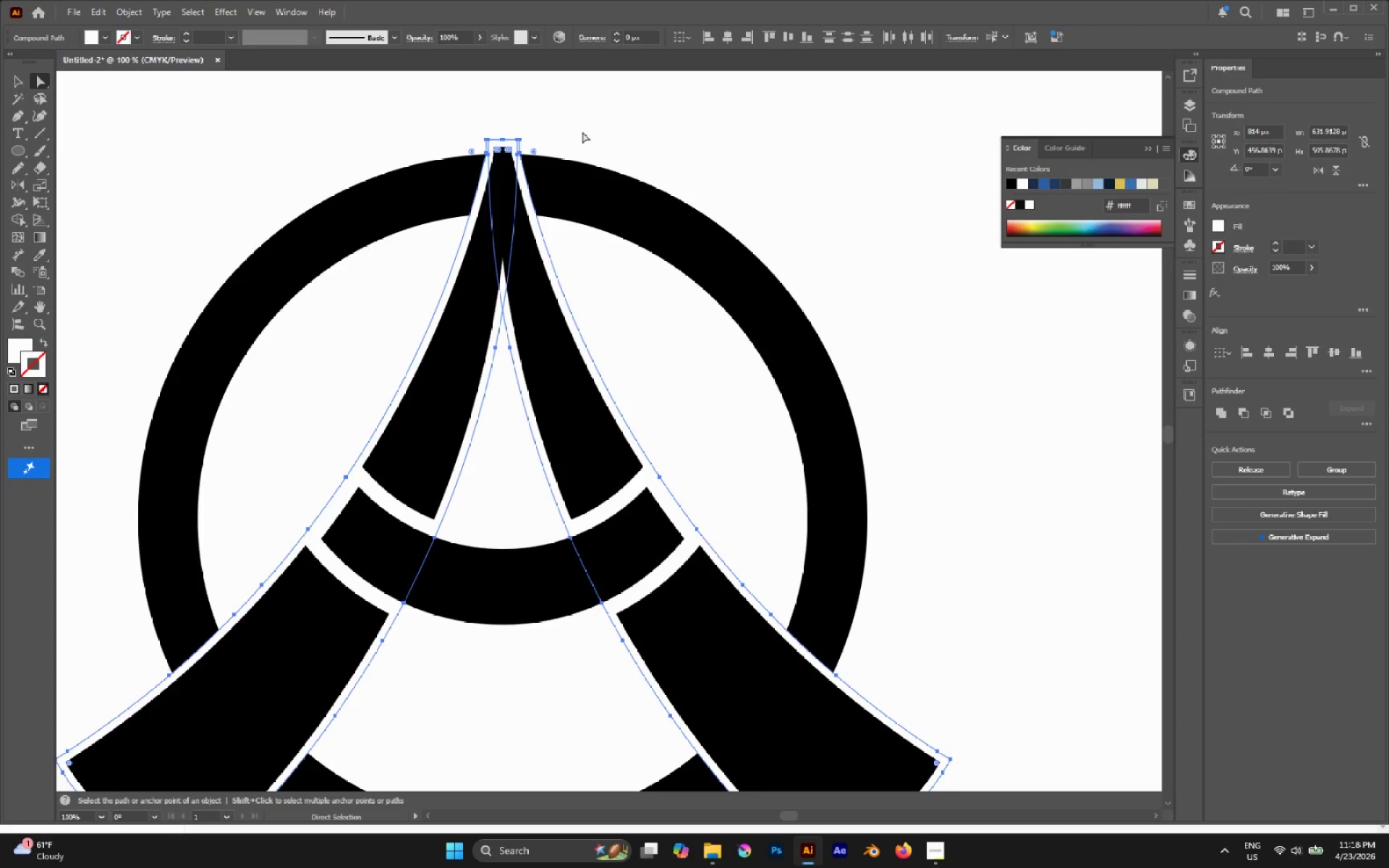 
left_click([582, 132])
 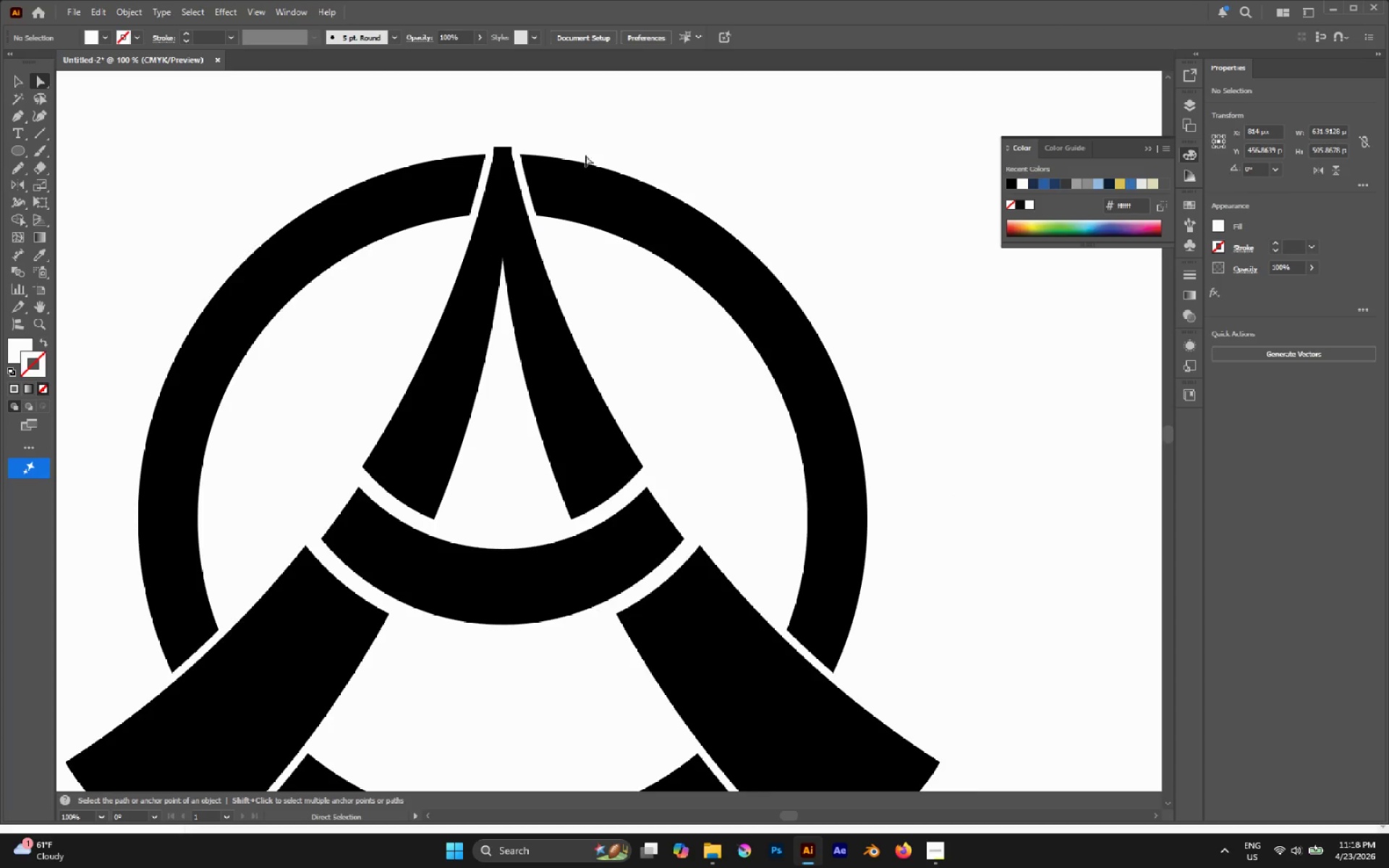 
hold_key(key=AltLeft, duration=0.39)
scroll: coordinate [586, 163], scroll_direction: down, amount: 3.0
 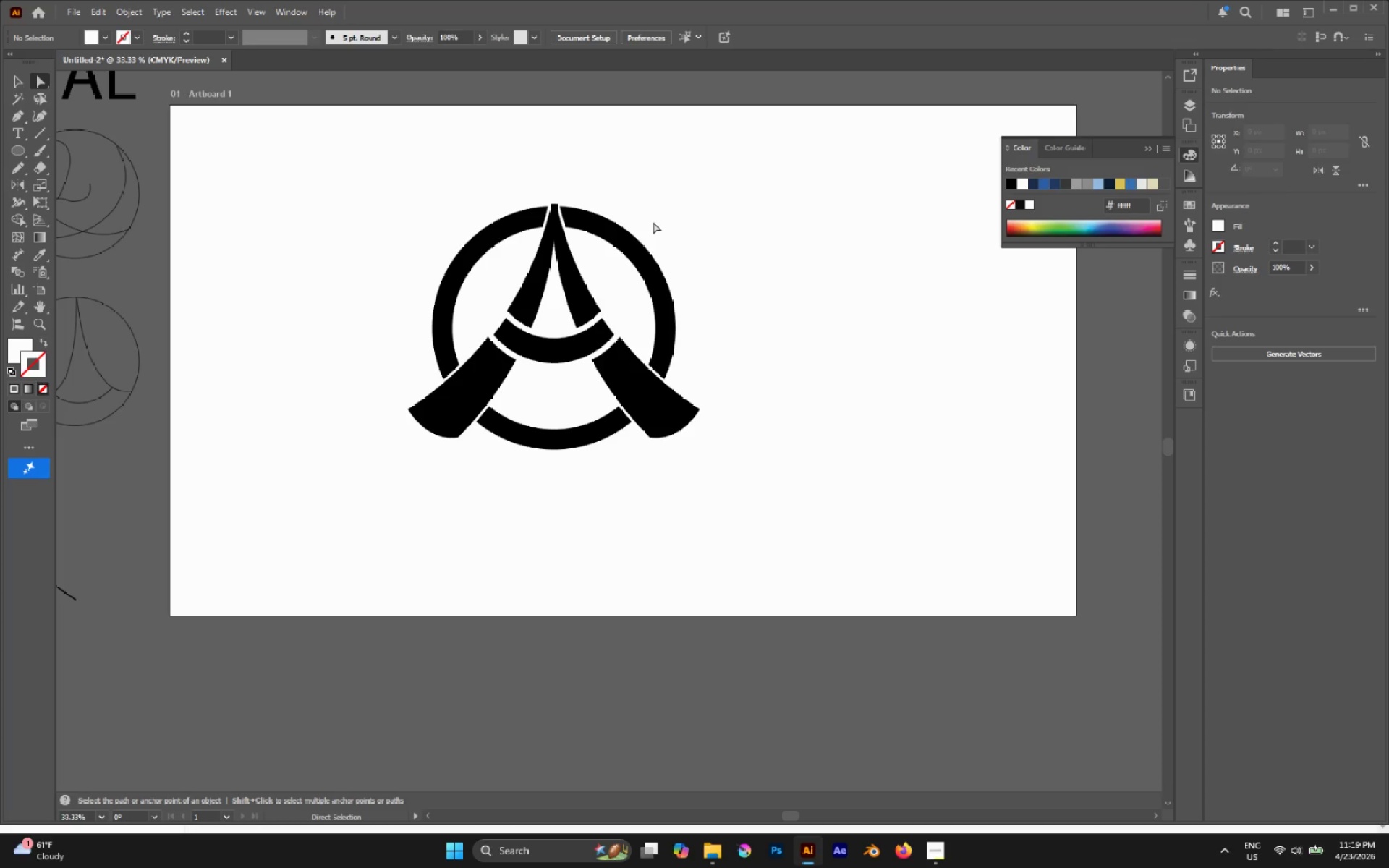 
wait(19.37)
 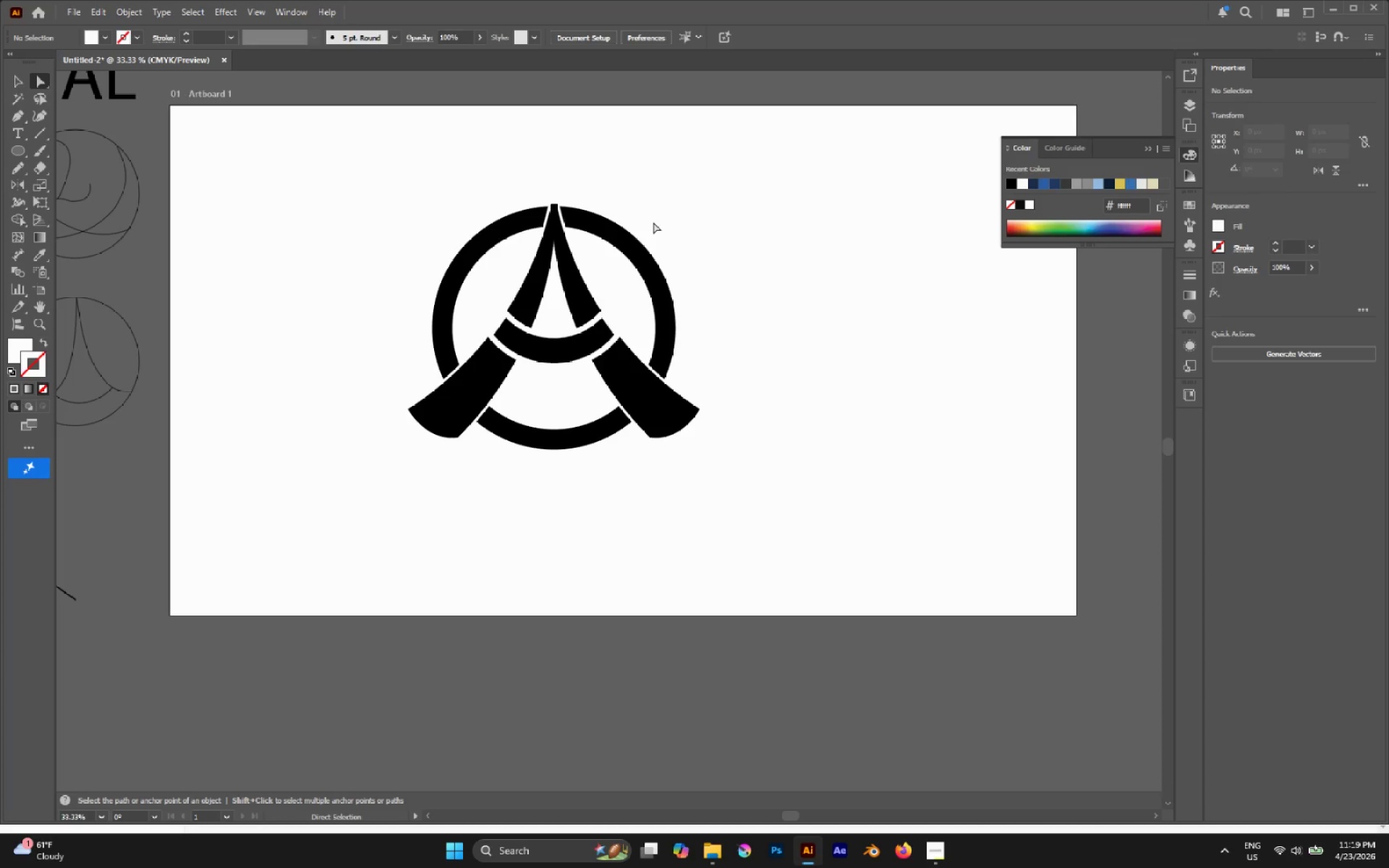 
hold_key(key=AltLeft, duration=0.66)
scroll: coordinate [508, 244], scroll_direction: up, amount: 1.0
 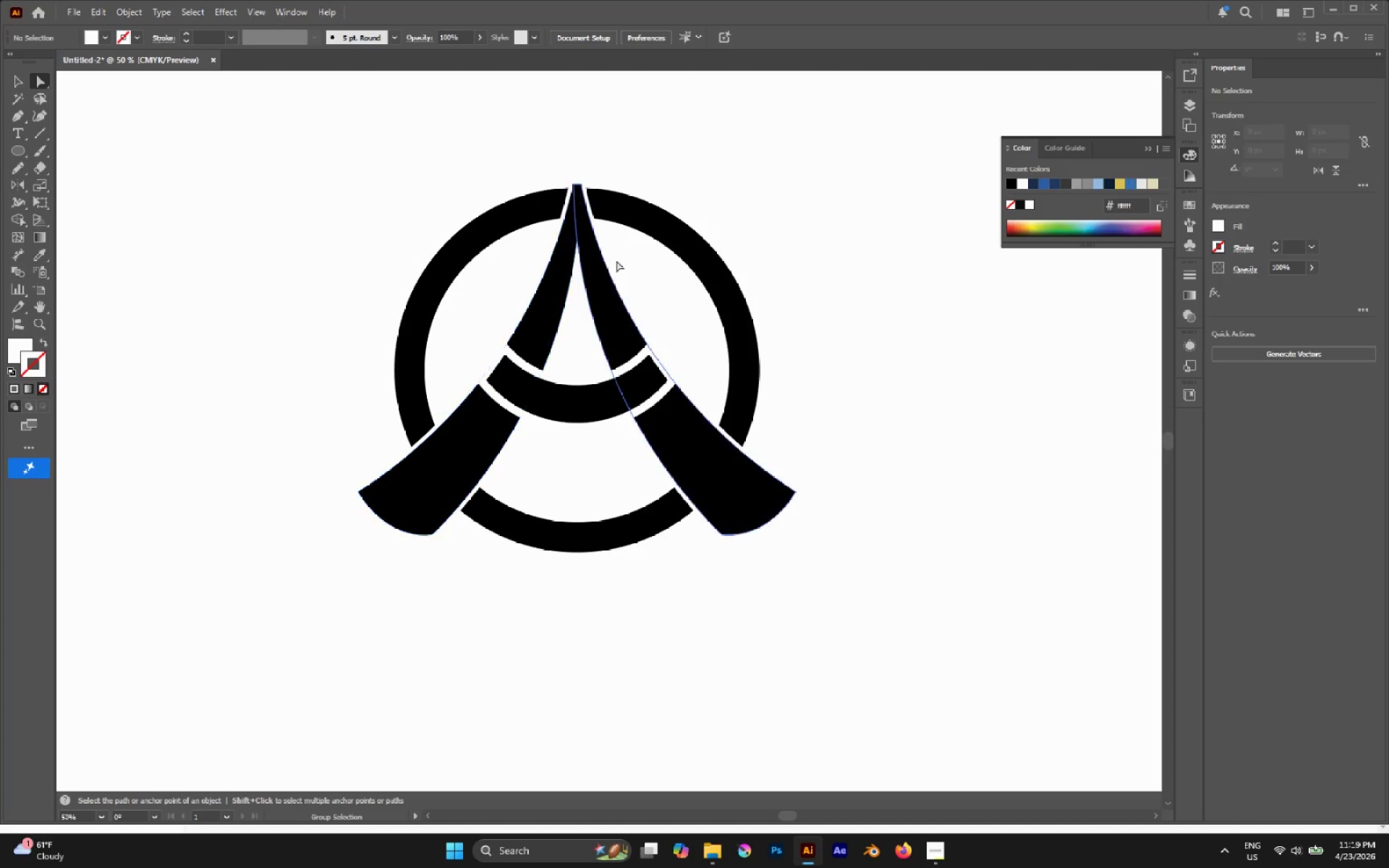 
hold_key(key=AltLeft, duration=0.45)
 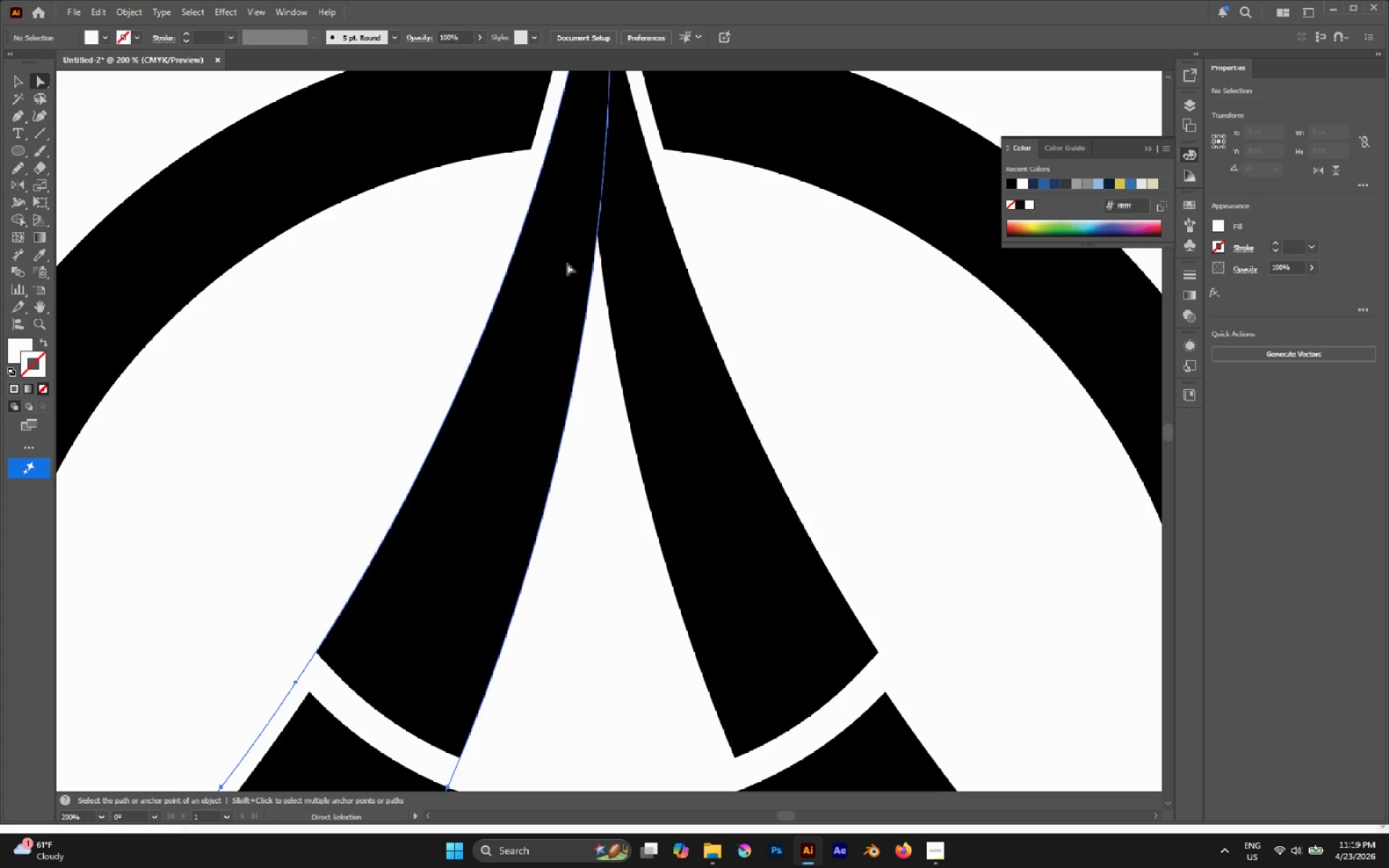 
left_click([567, 263])
 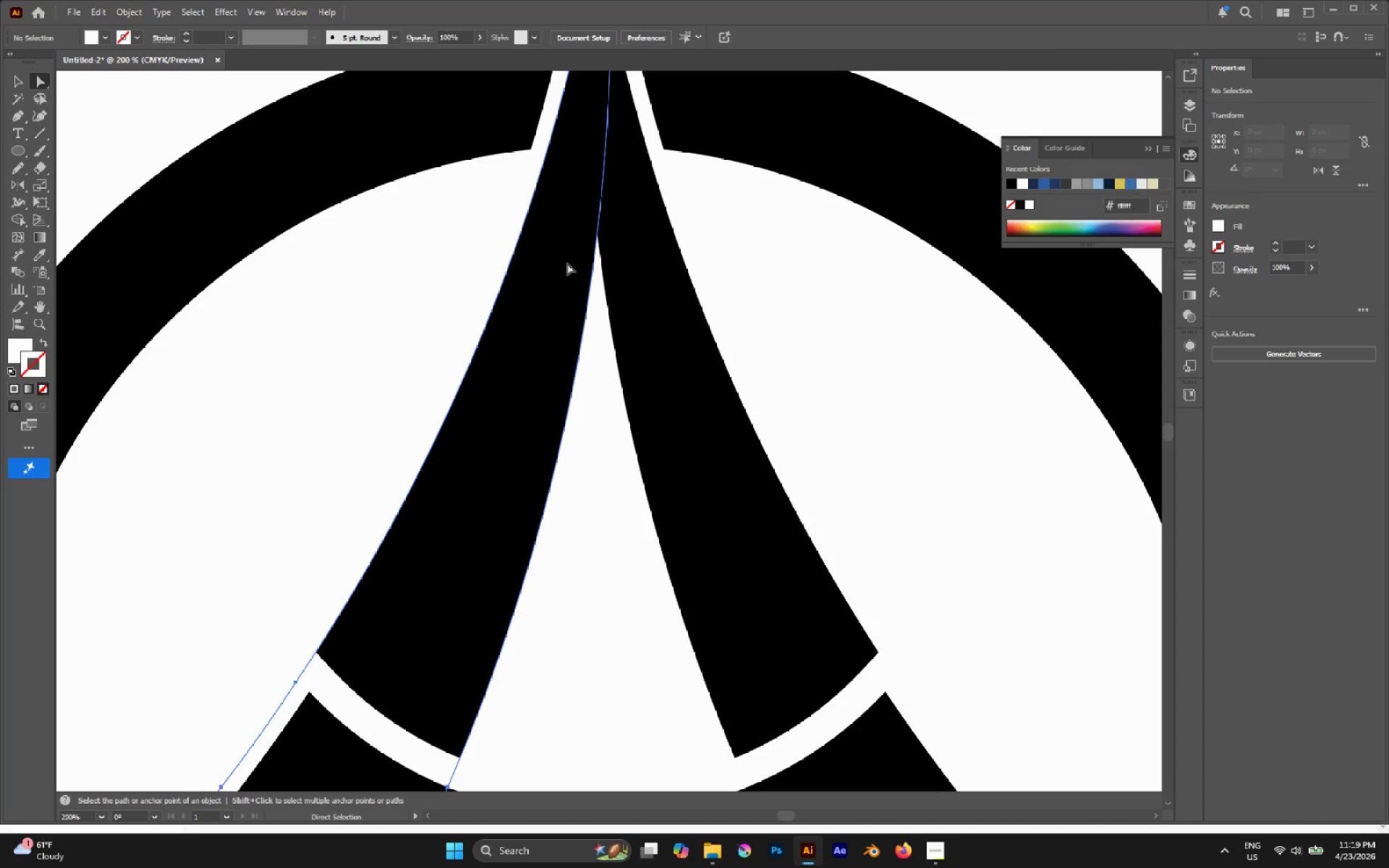 
scroll: coordinate [571, 243], scroll_direction: up, amount: 4.0
 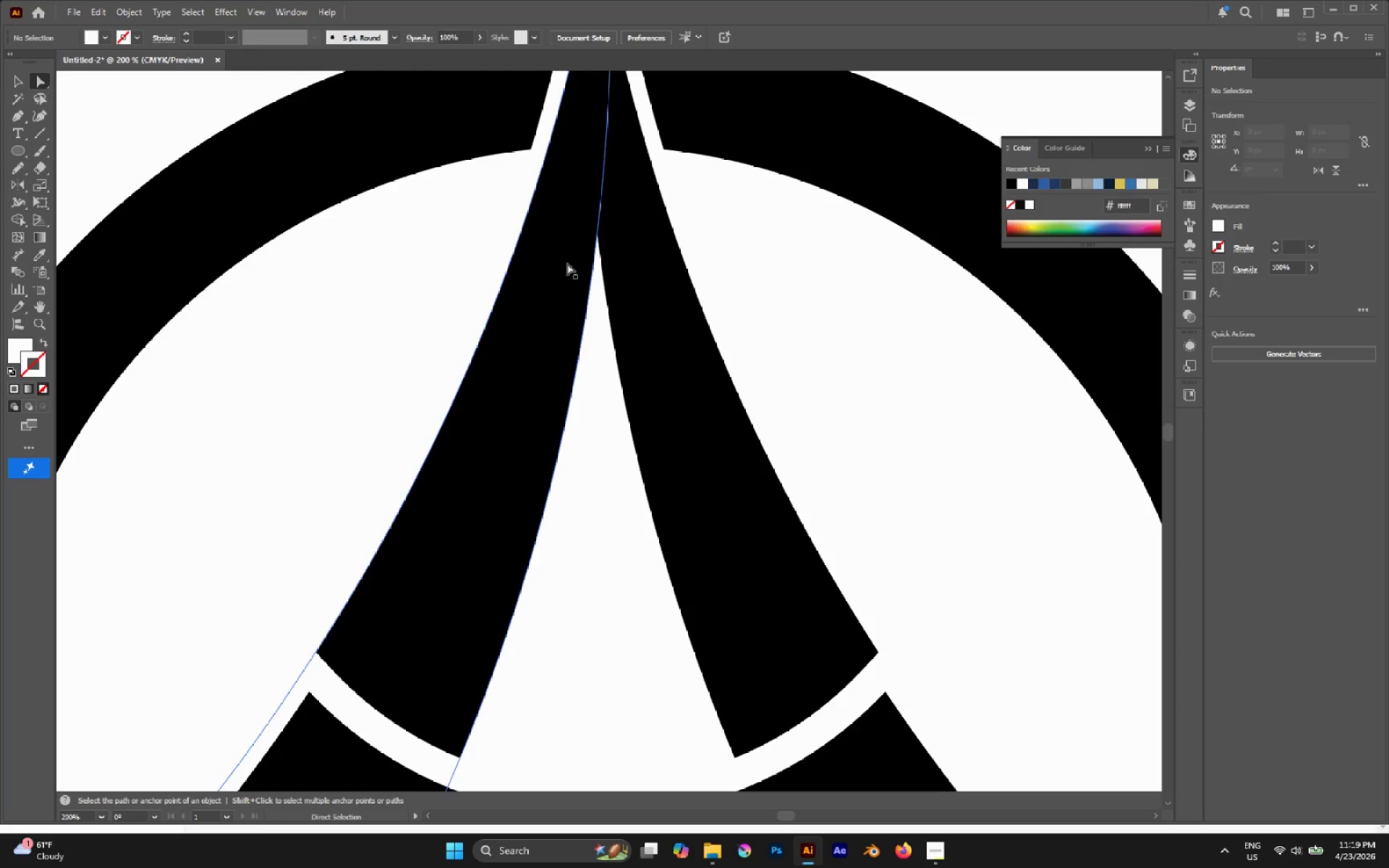 
hold_key(key=AltLeft, duration=0.38)
scroll: coordinate [567, 263], scroll_direction: down, amount: 4.0
 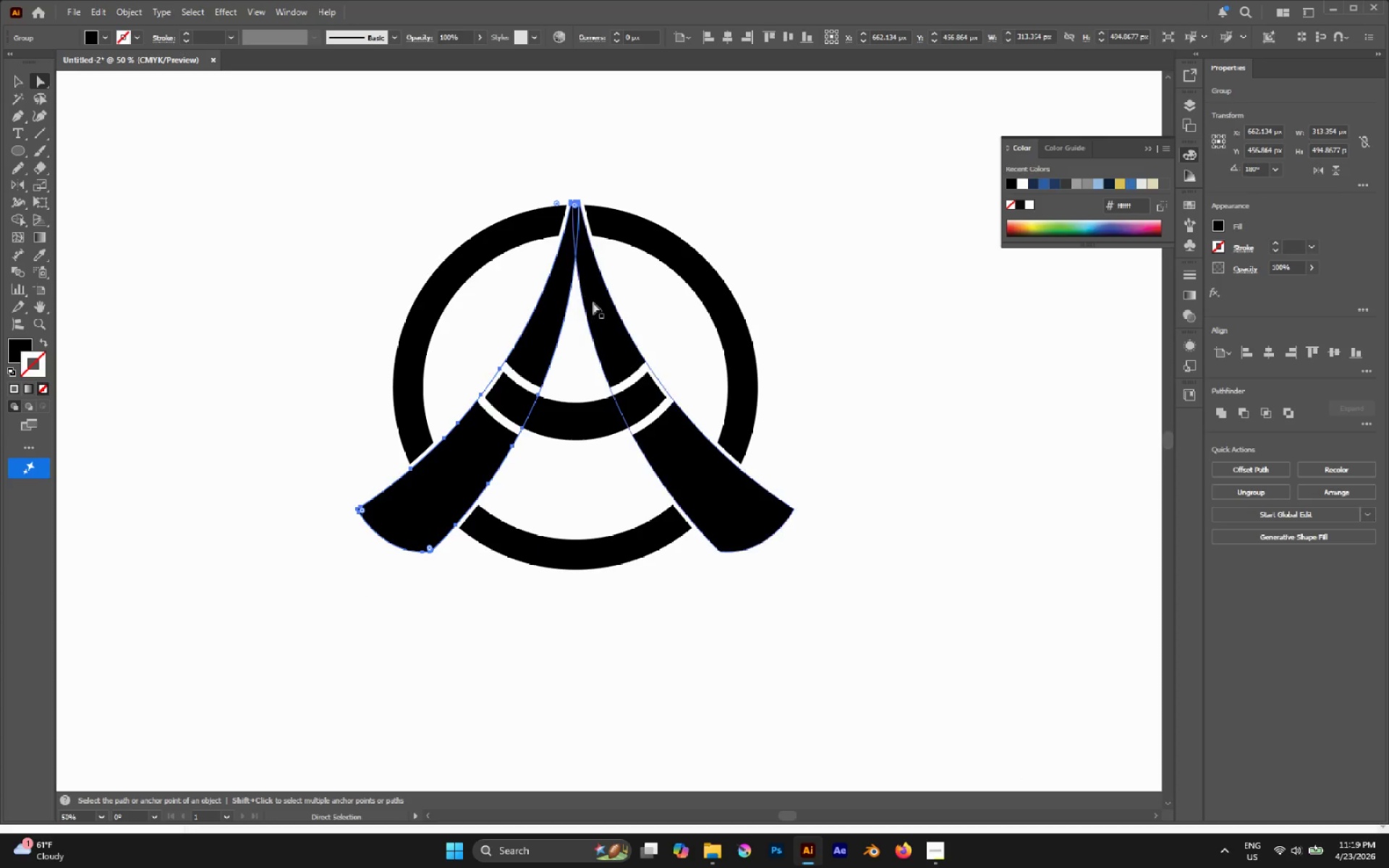 
hold_key(key=ShiftLeft, duration=1.62)
left_click([608, 322])
 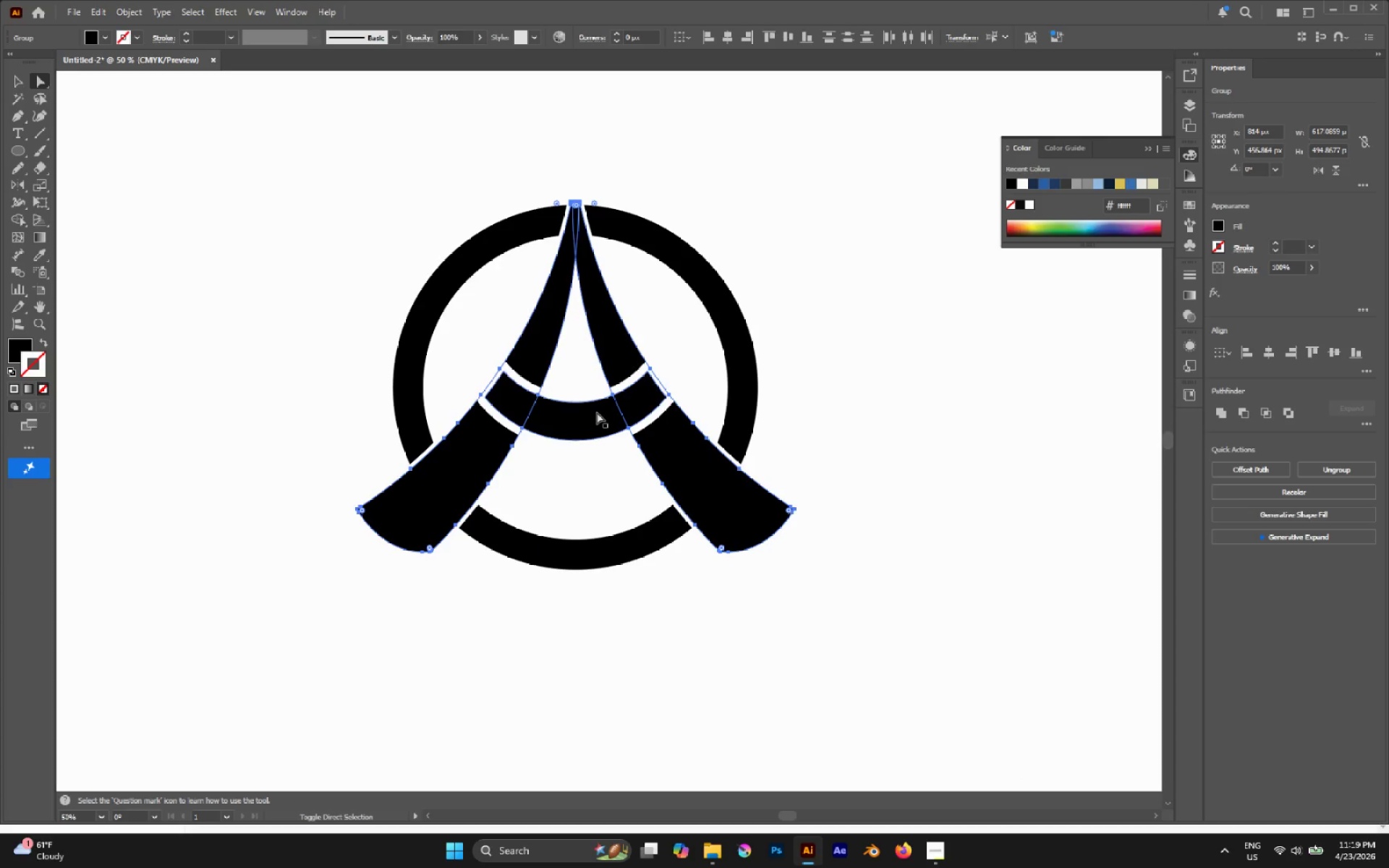 
left_click([597, 414])
 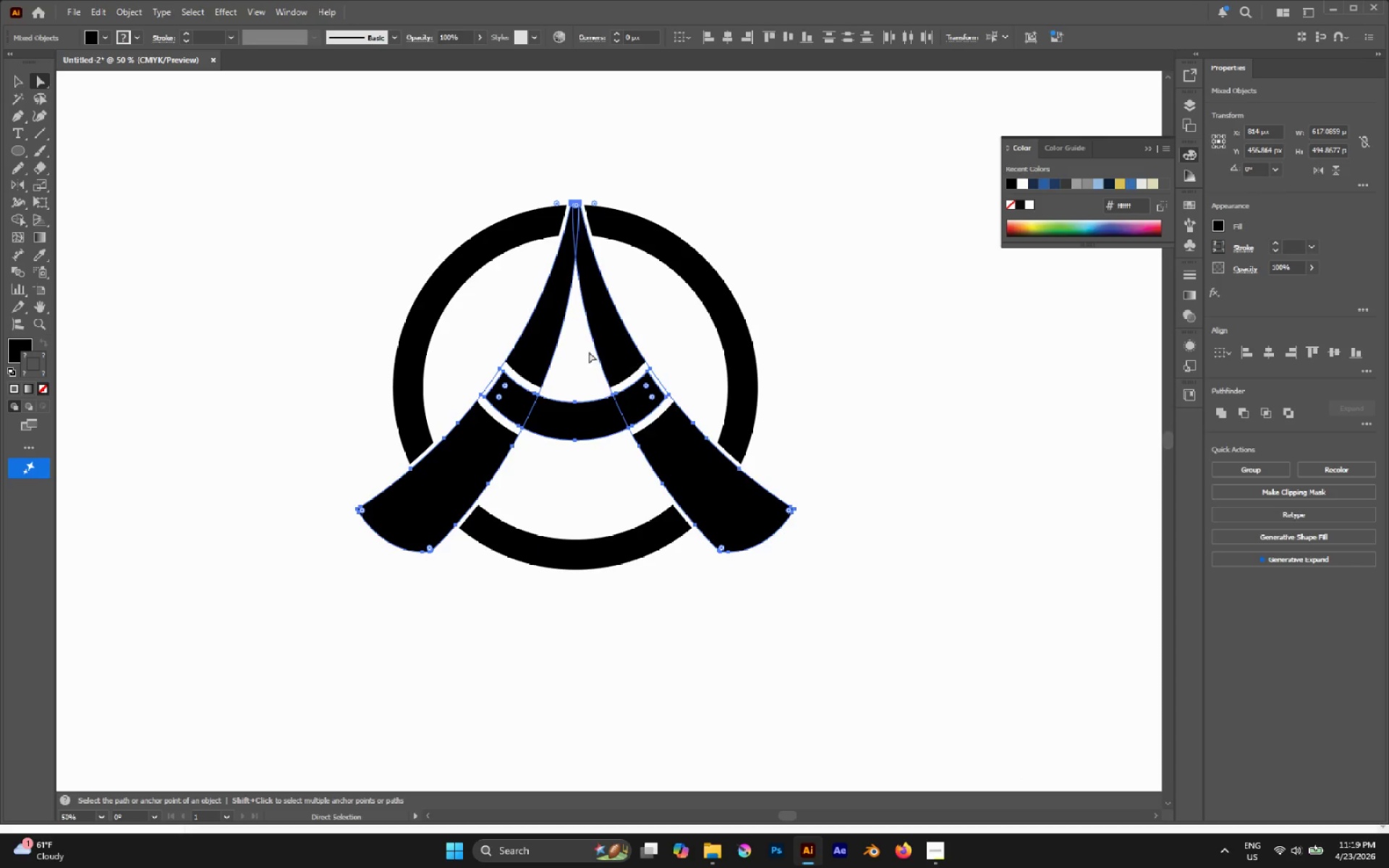 
scroll: coordinate [576, 264], scroll_direction: up, amount: 2.0
 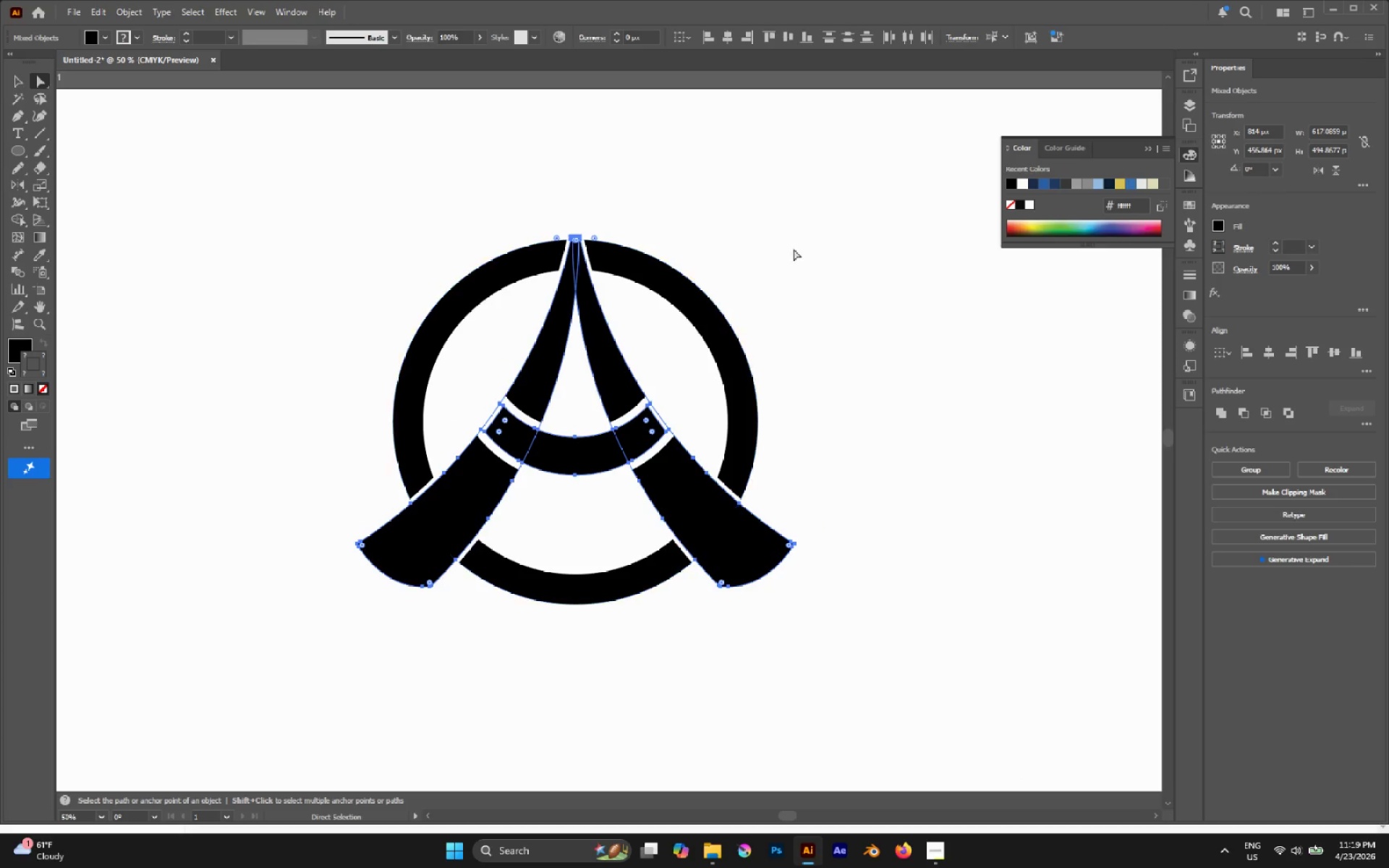 
left_click([731, 211])
 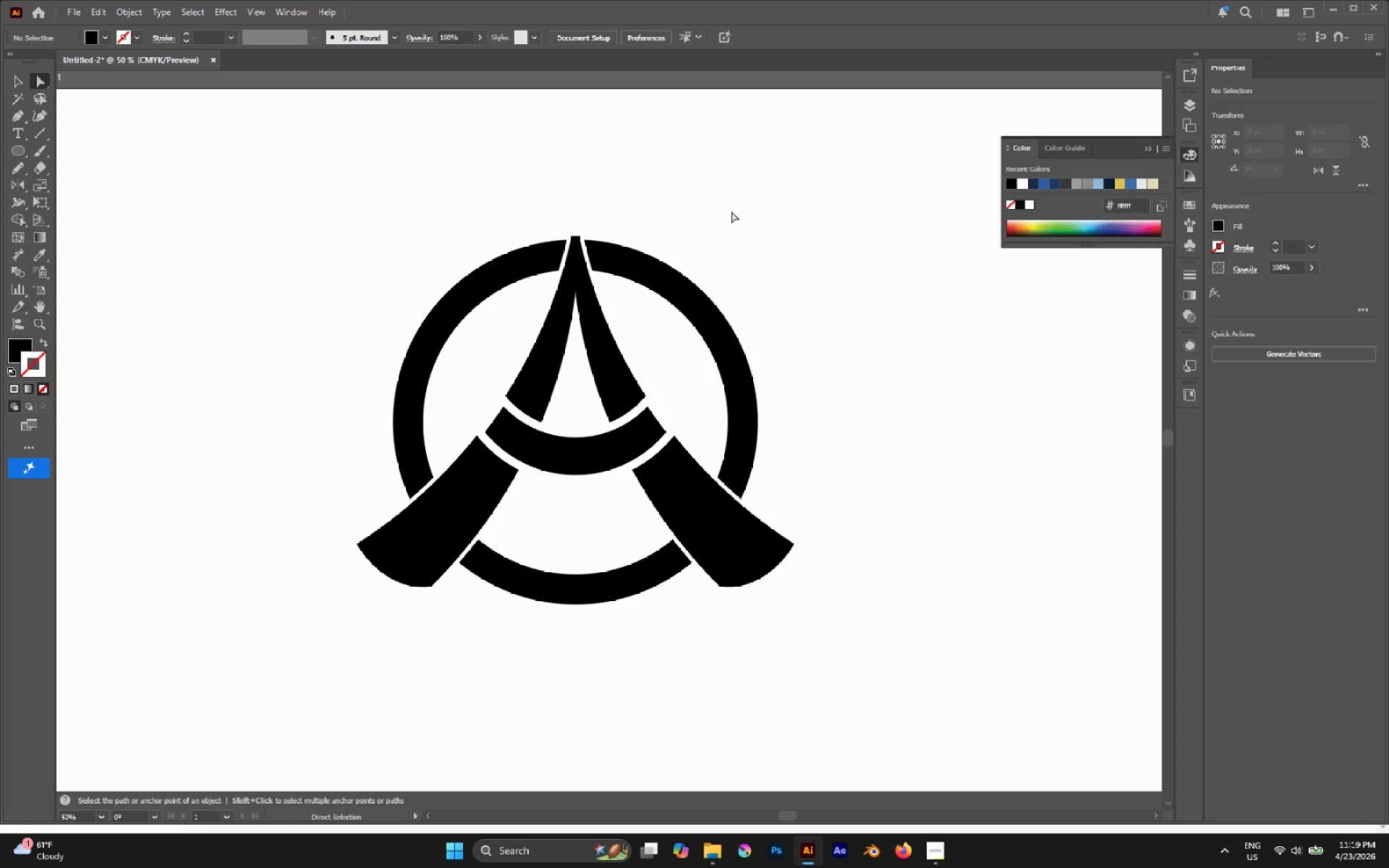 
wait(25.08)
 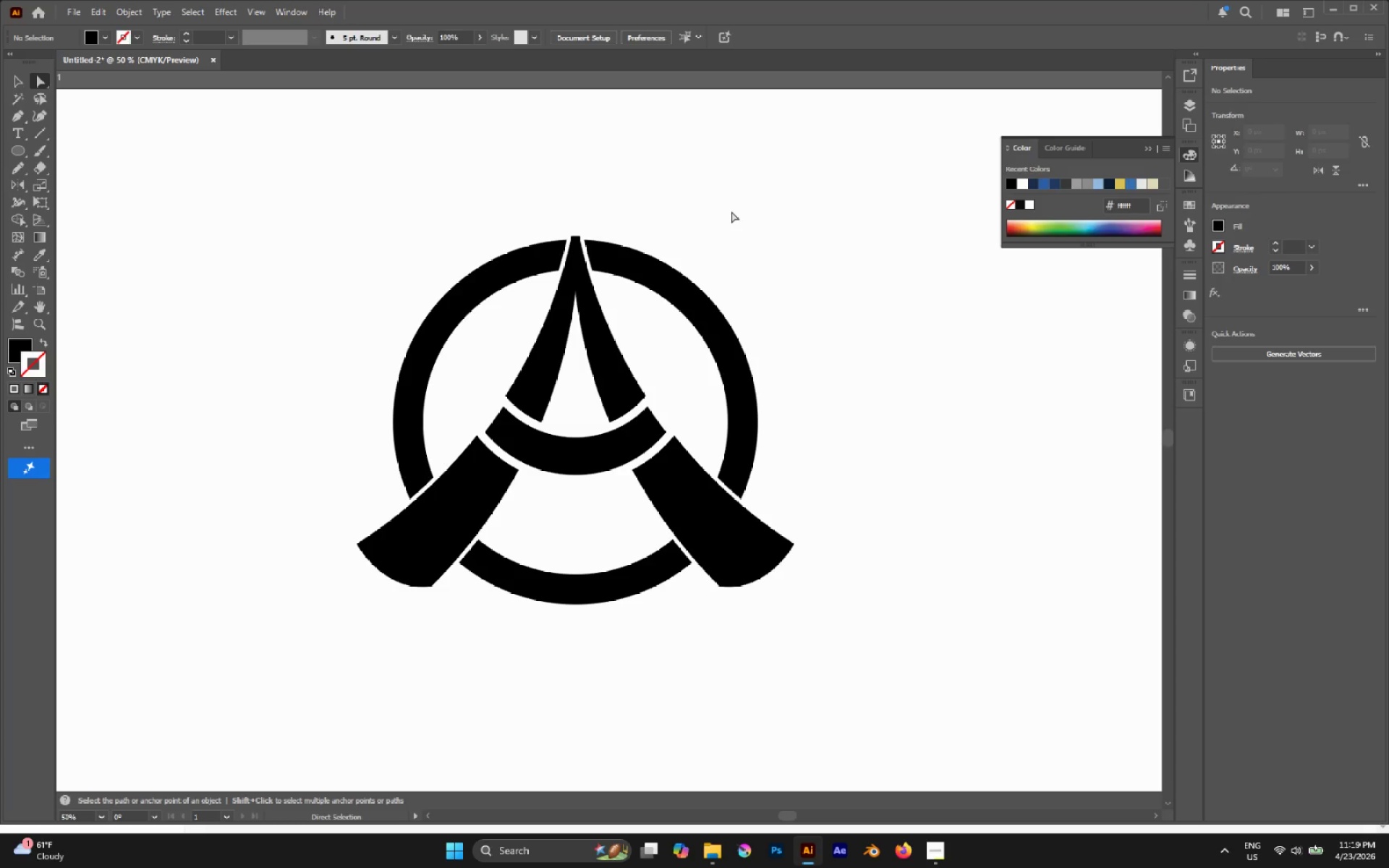 
left_click([671, 474])
 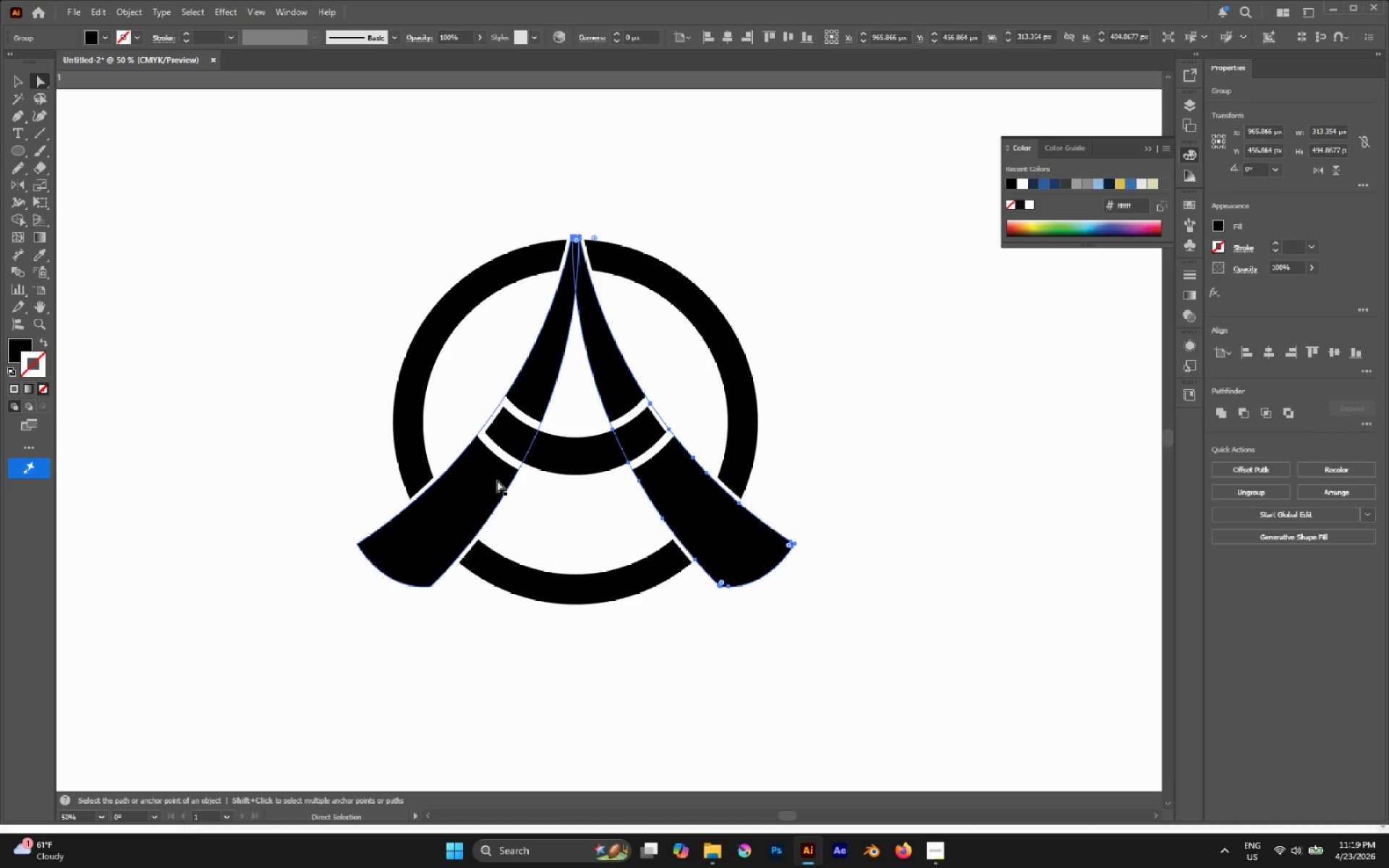 
hold_key(key=ShiftLeft, duration=1.7)
left_click([497, 480])
 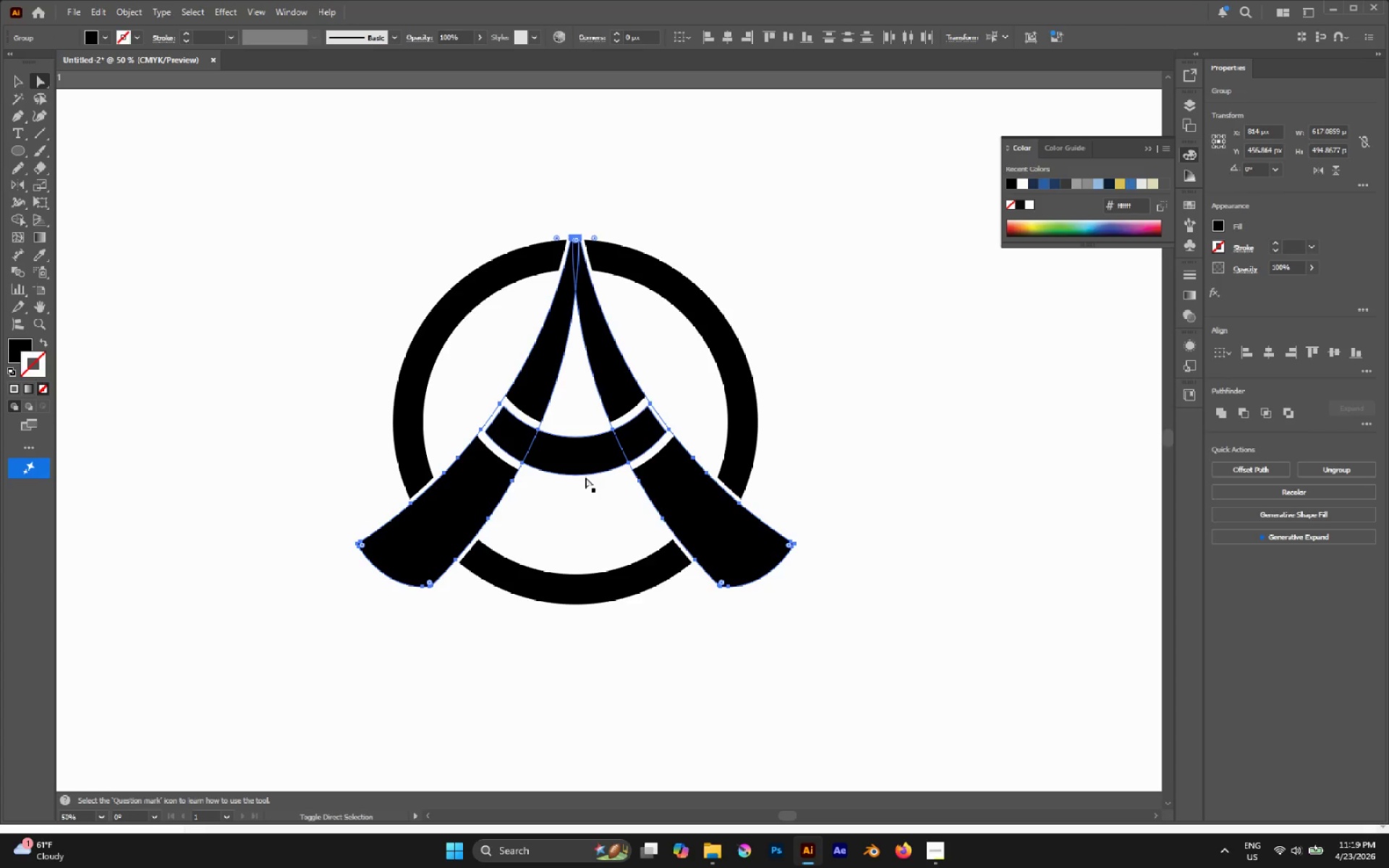 
left_click([573, 451])
 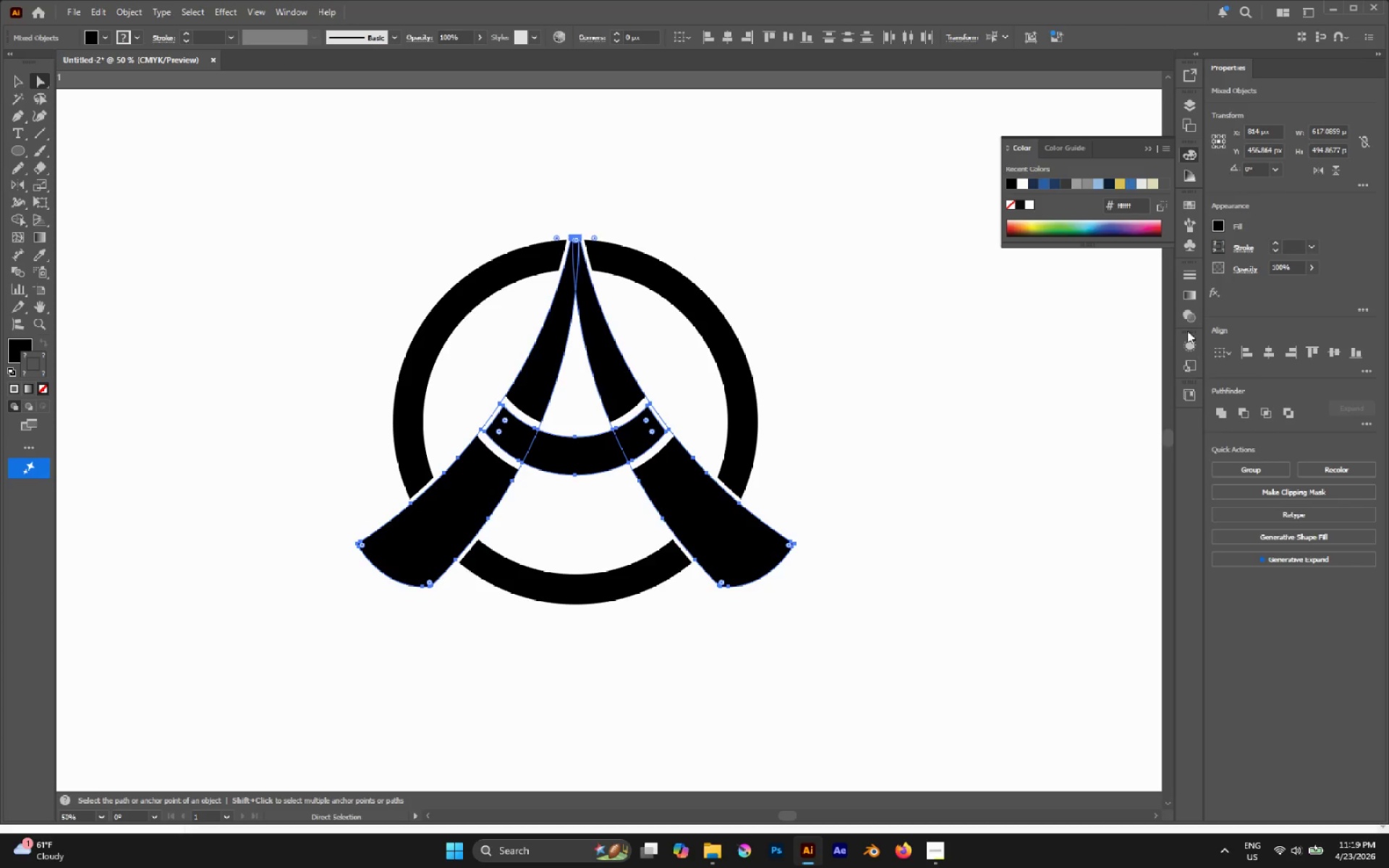 
wait(6.41)
 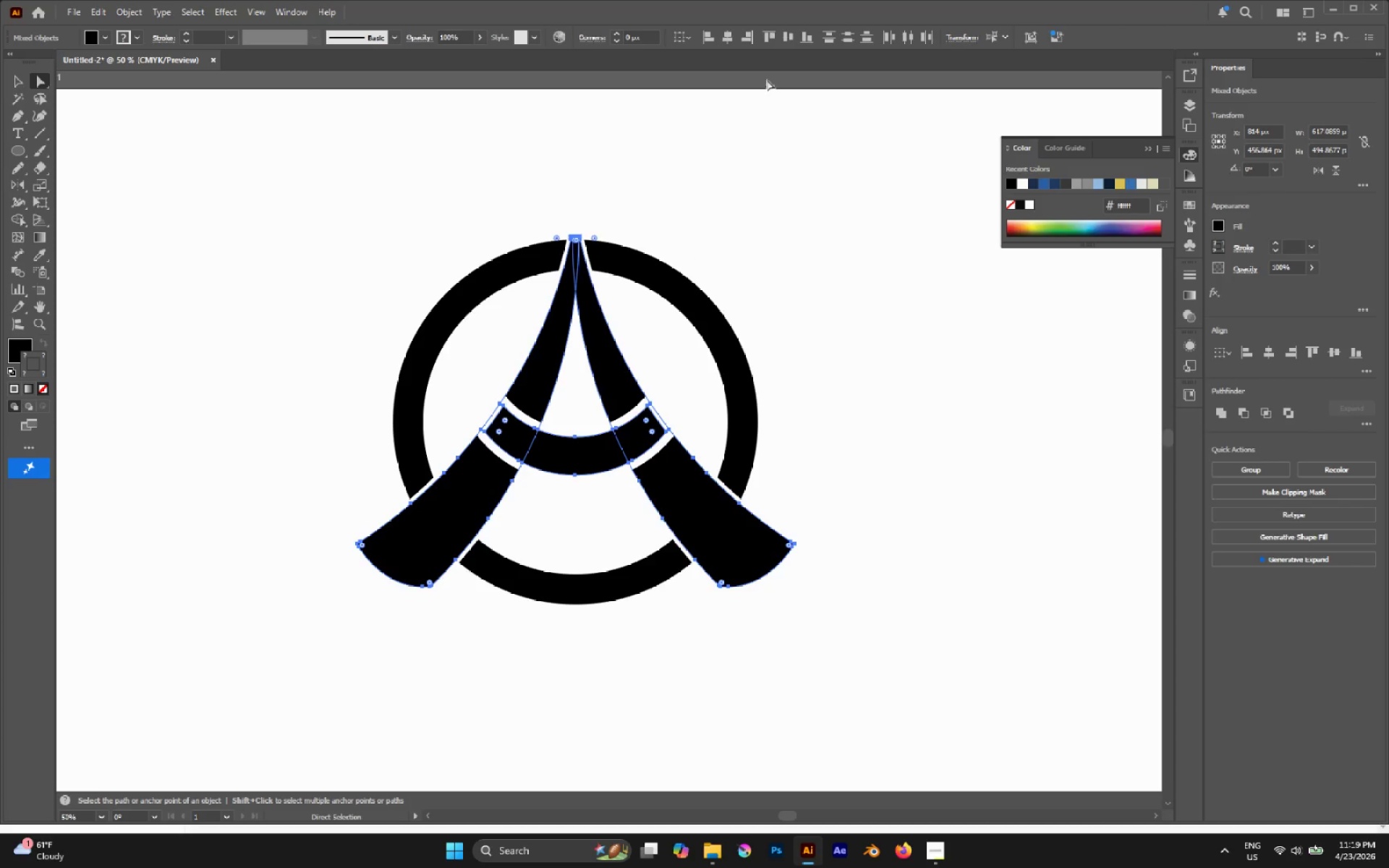 
left_click([1148, 148])
 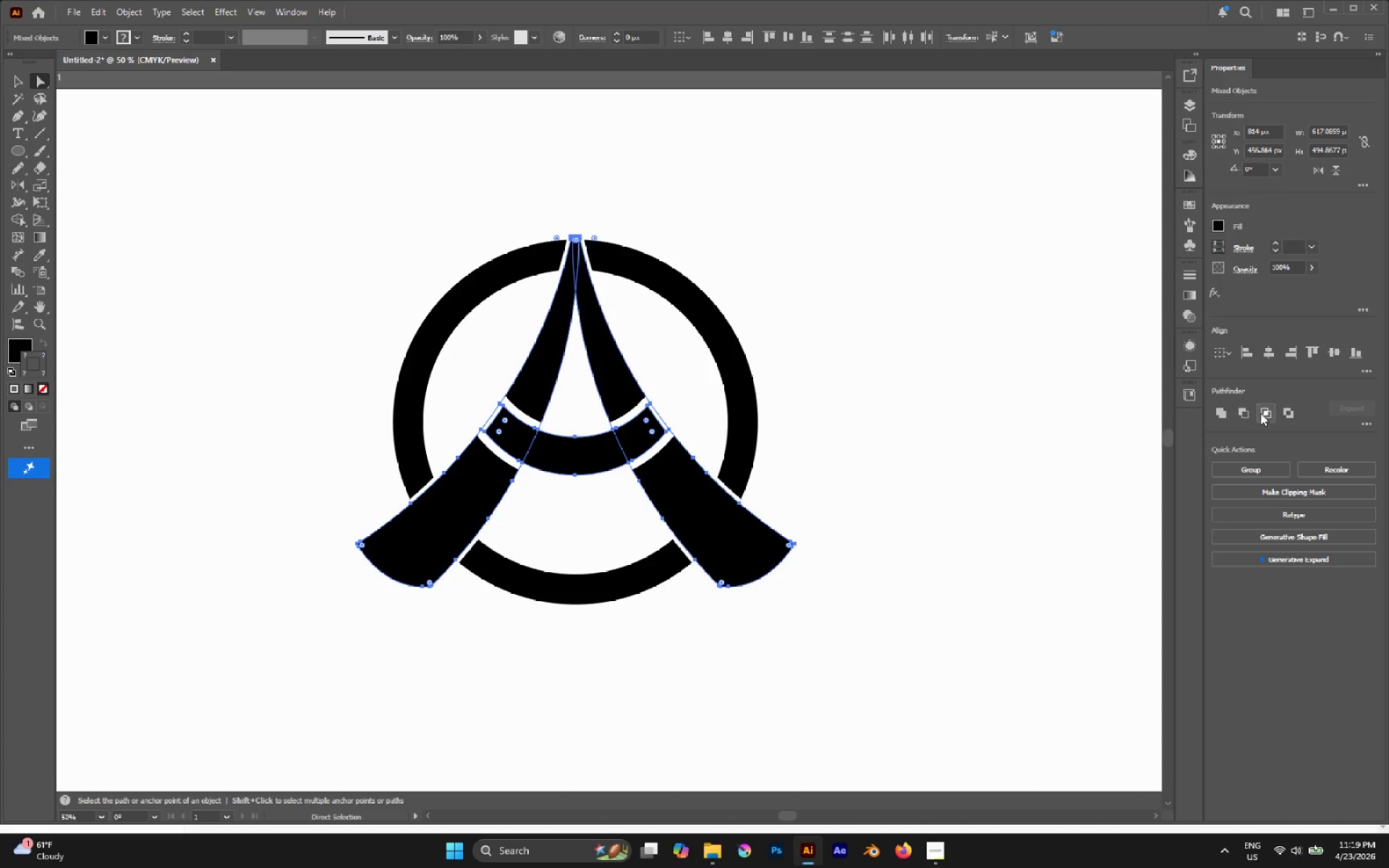 
wait(5.19)
 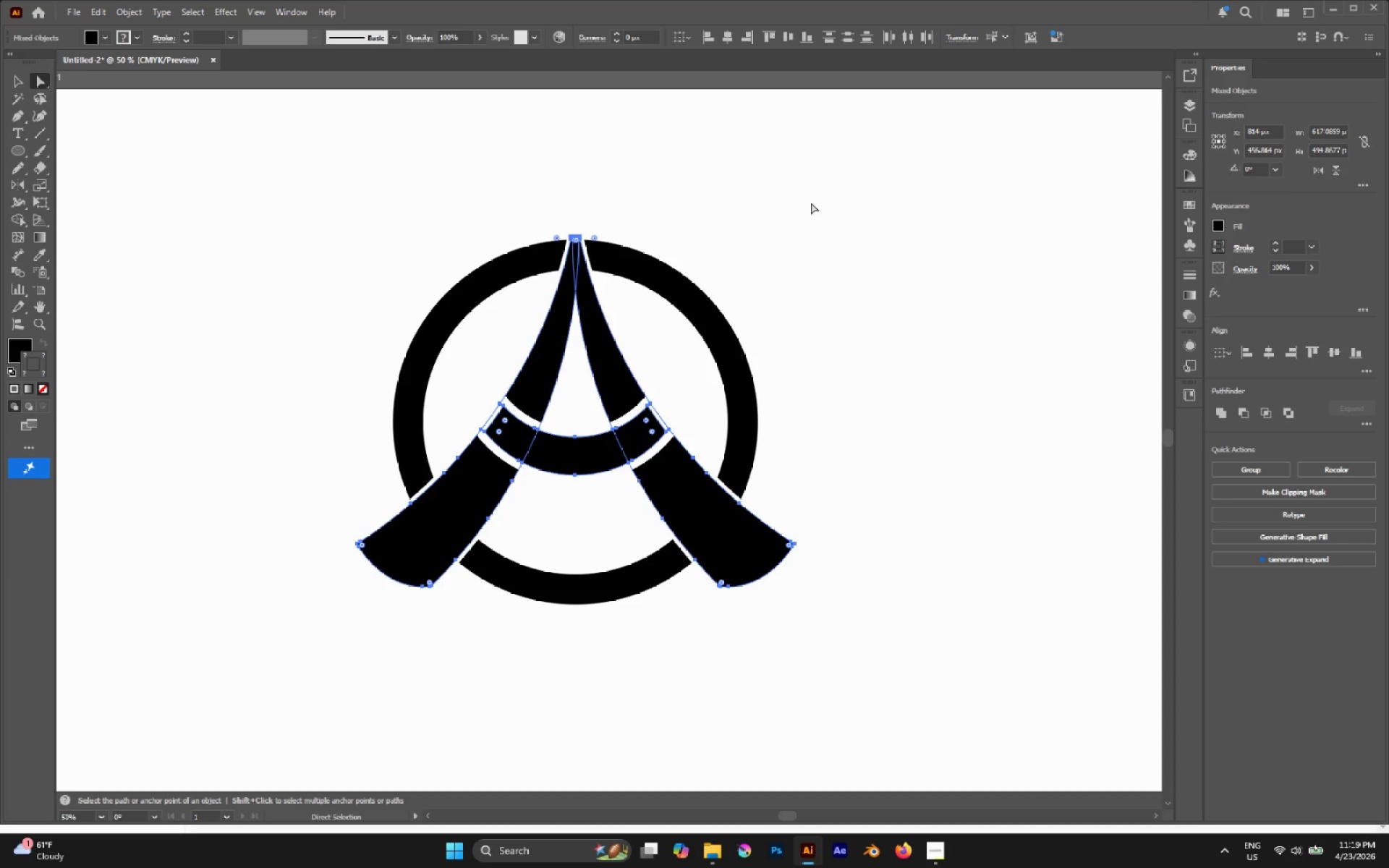 
left_click([902, 314])
 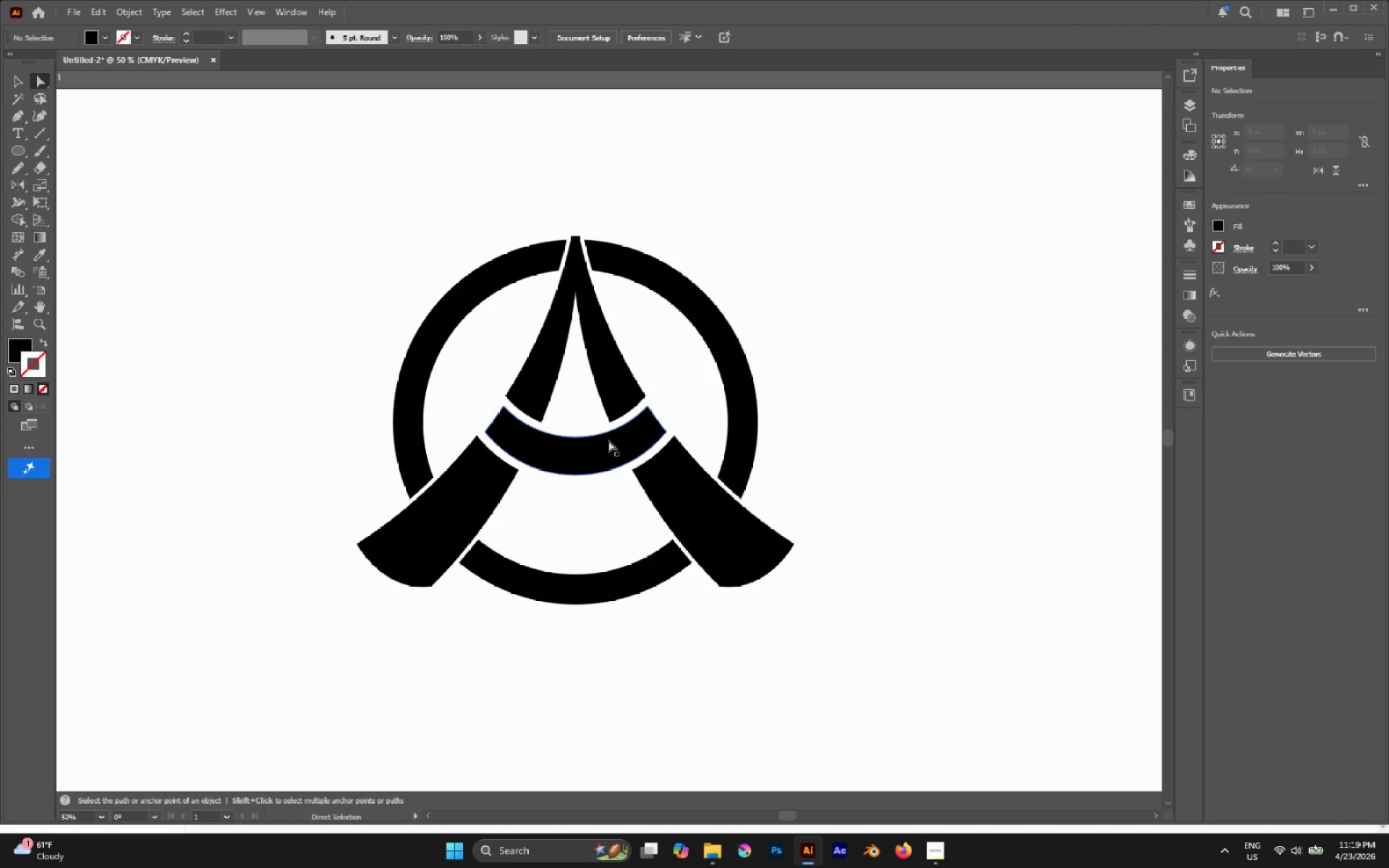 
left_click([608, 445])
 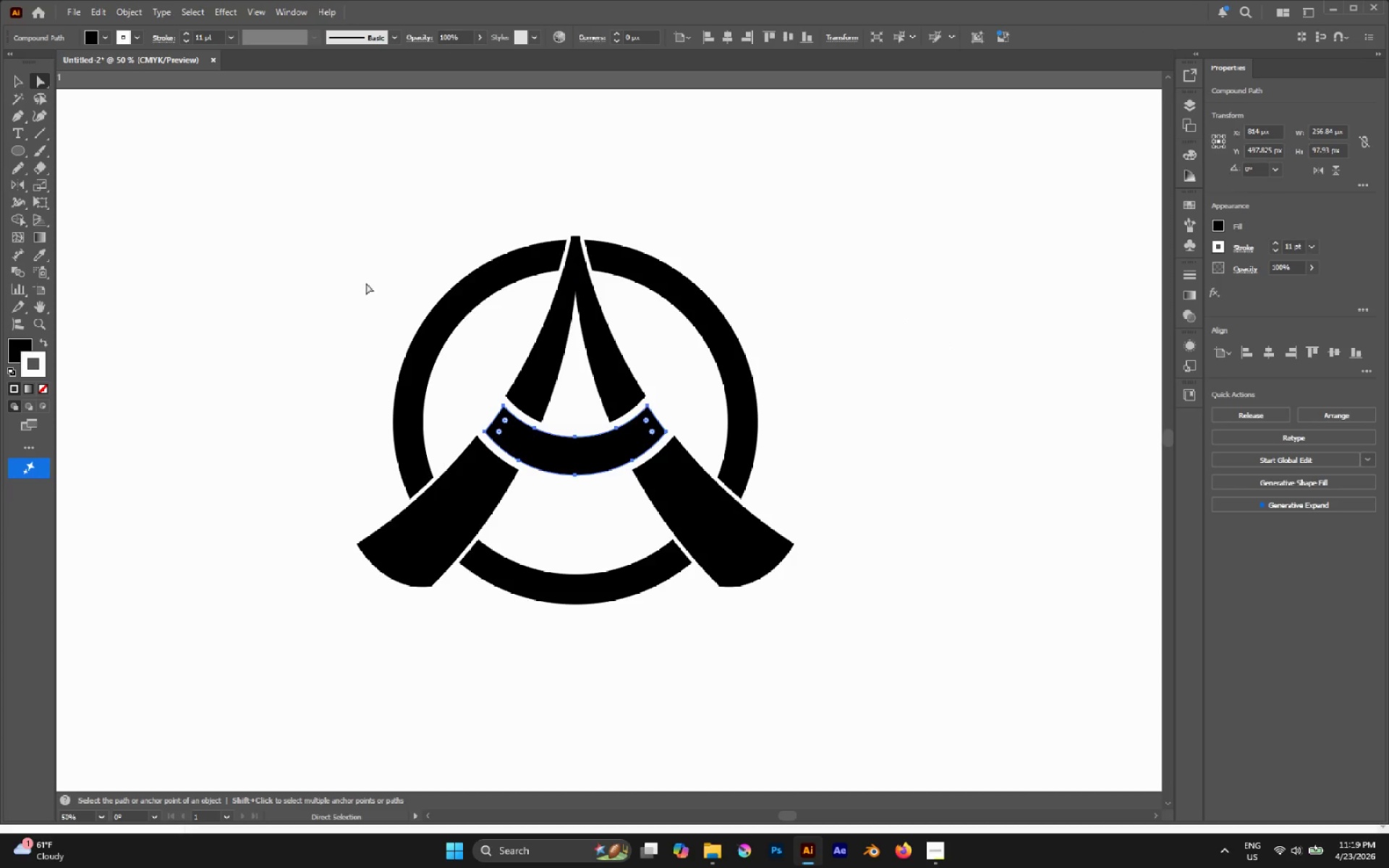 
left_click([124, 11])
 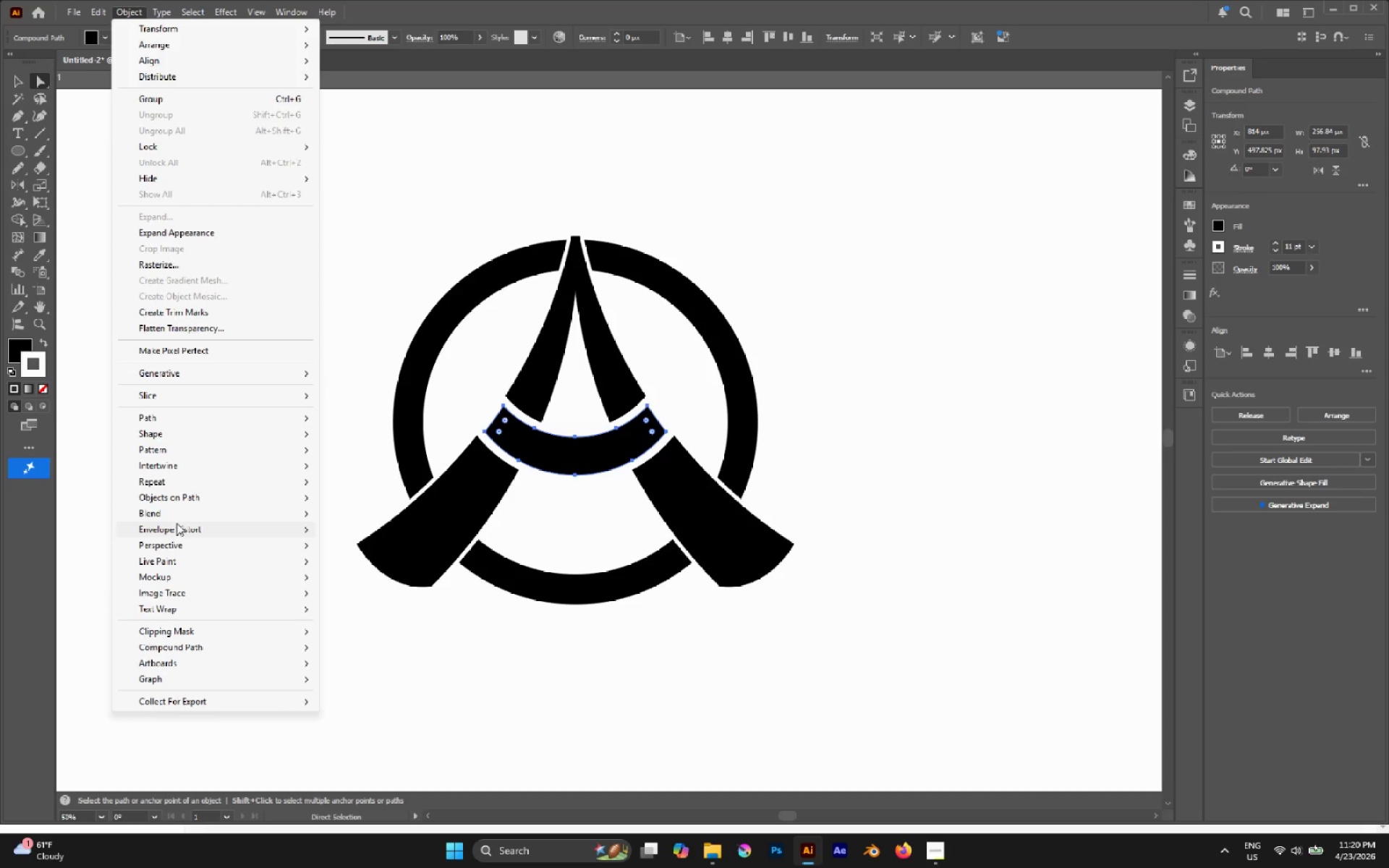 
wait(5.97)
 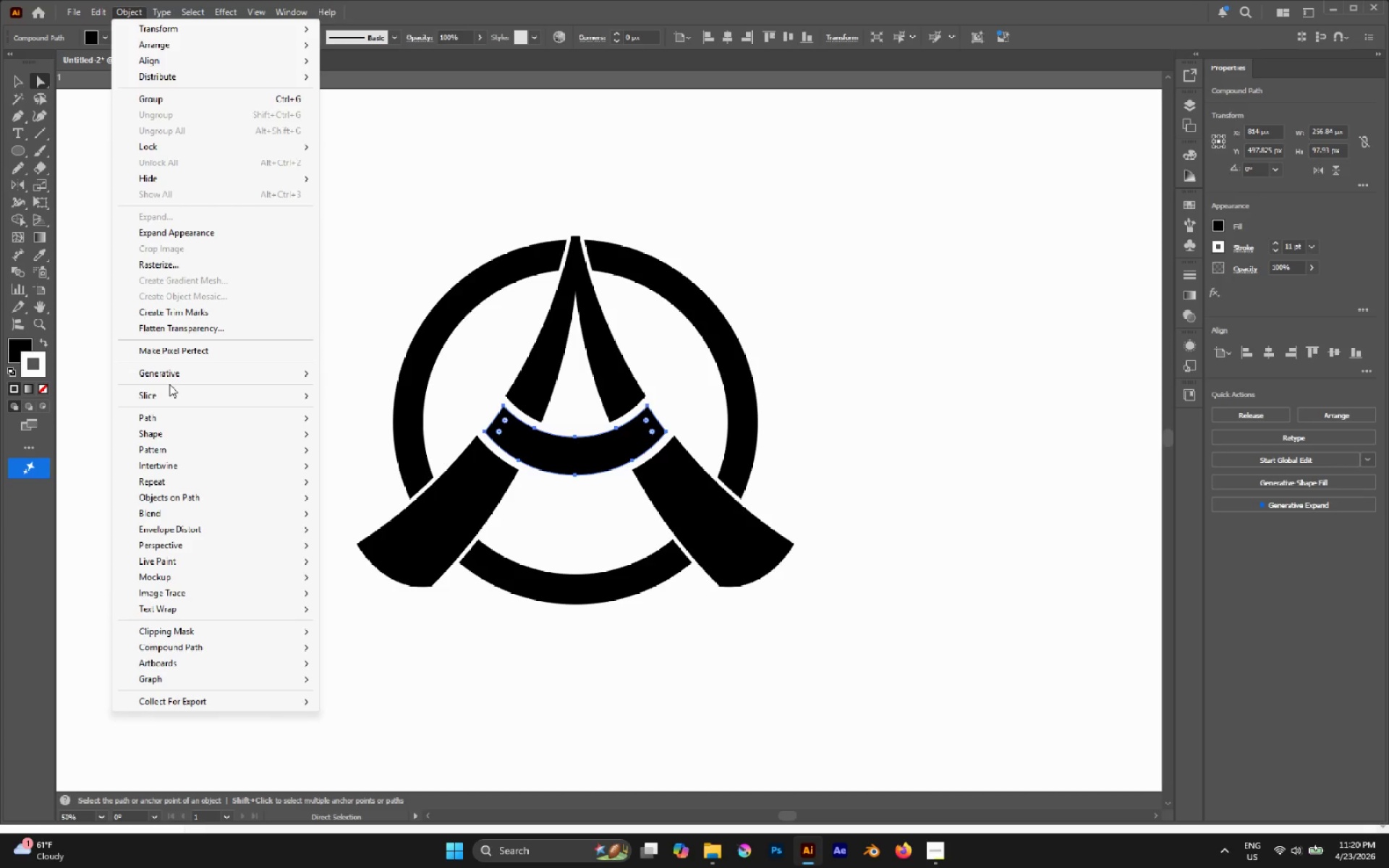 
left_click([184, 237])
 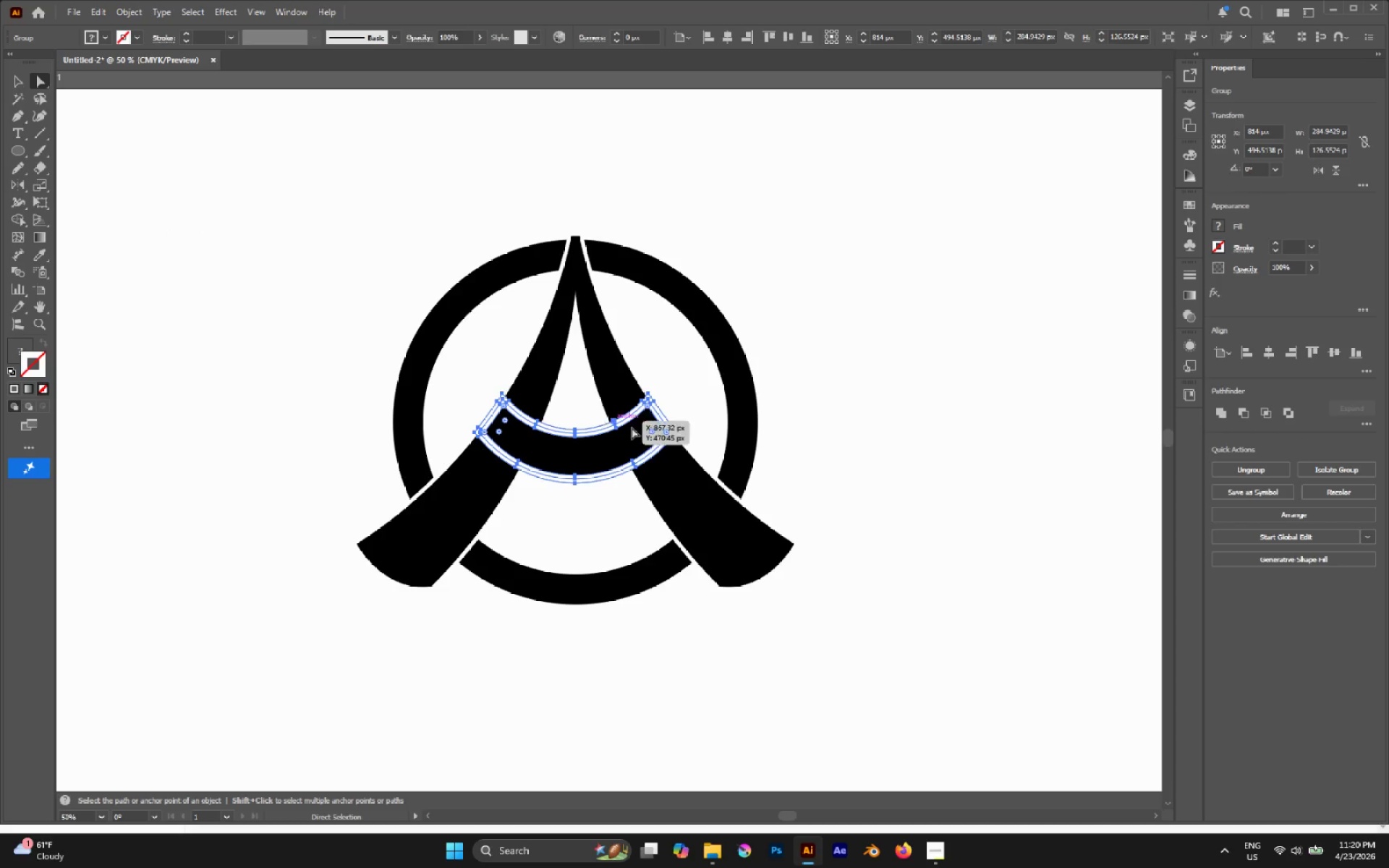 
left_click([880, 443])
 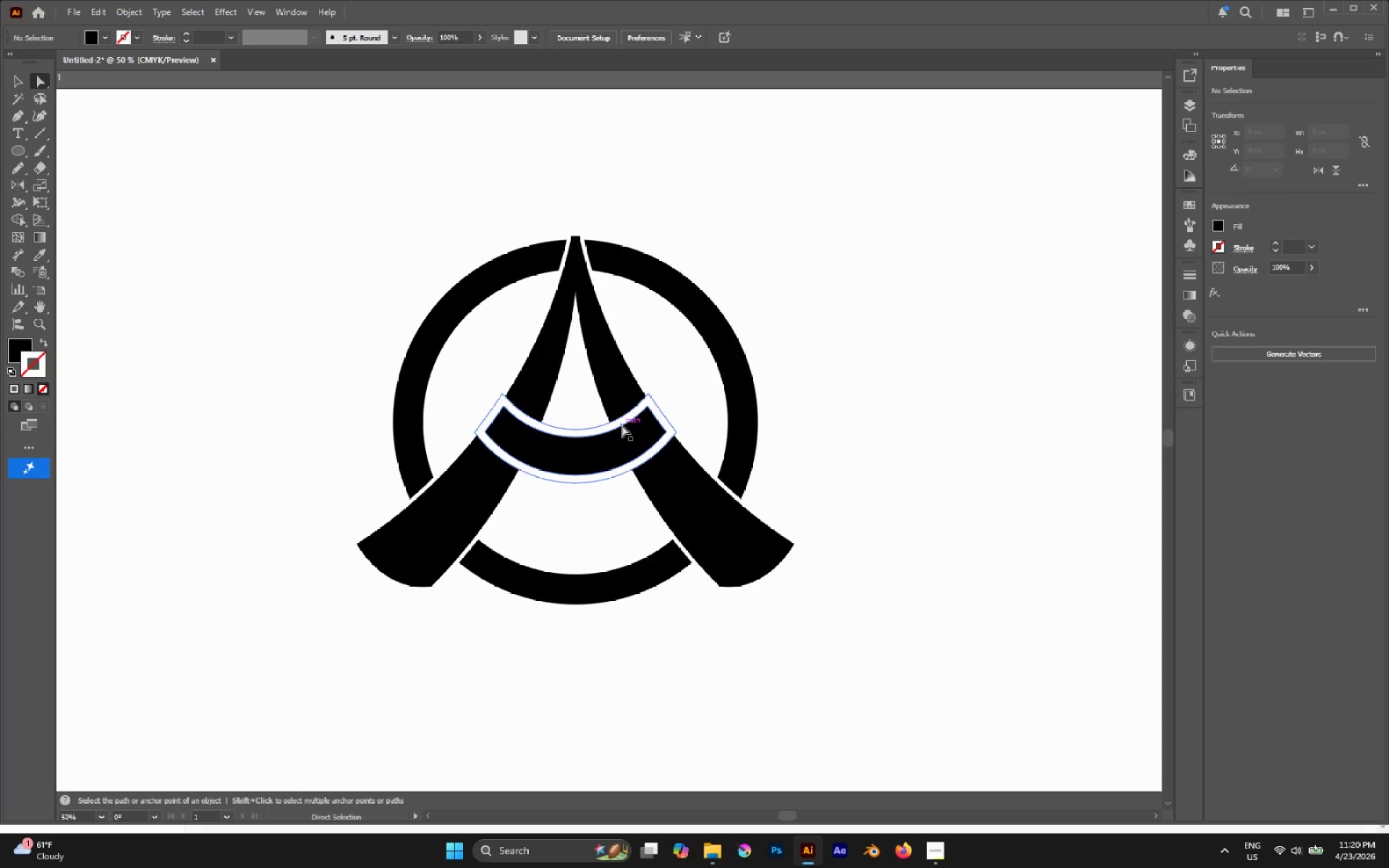 
hold_key(key=AltLeft, duration=0.89)
scroll: coordinate [637, 407], scroll_direction: up, amount: 4.0
 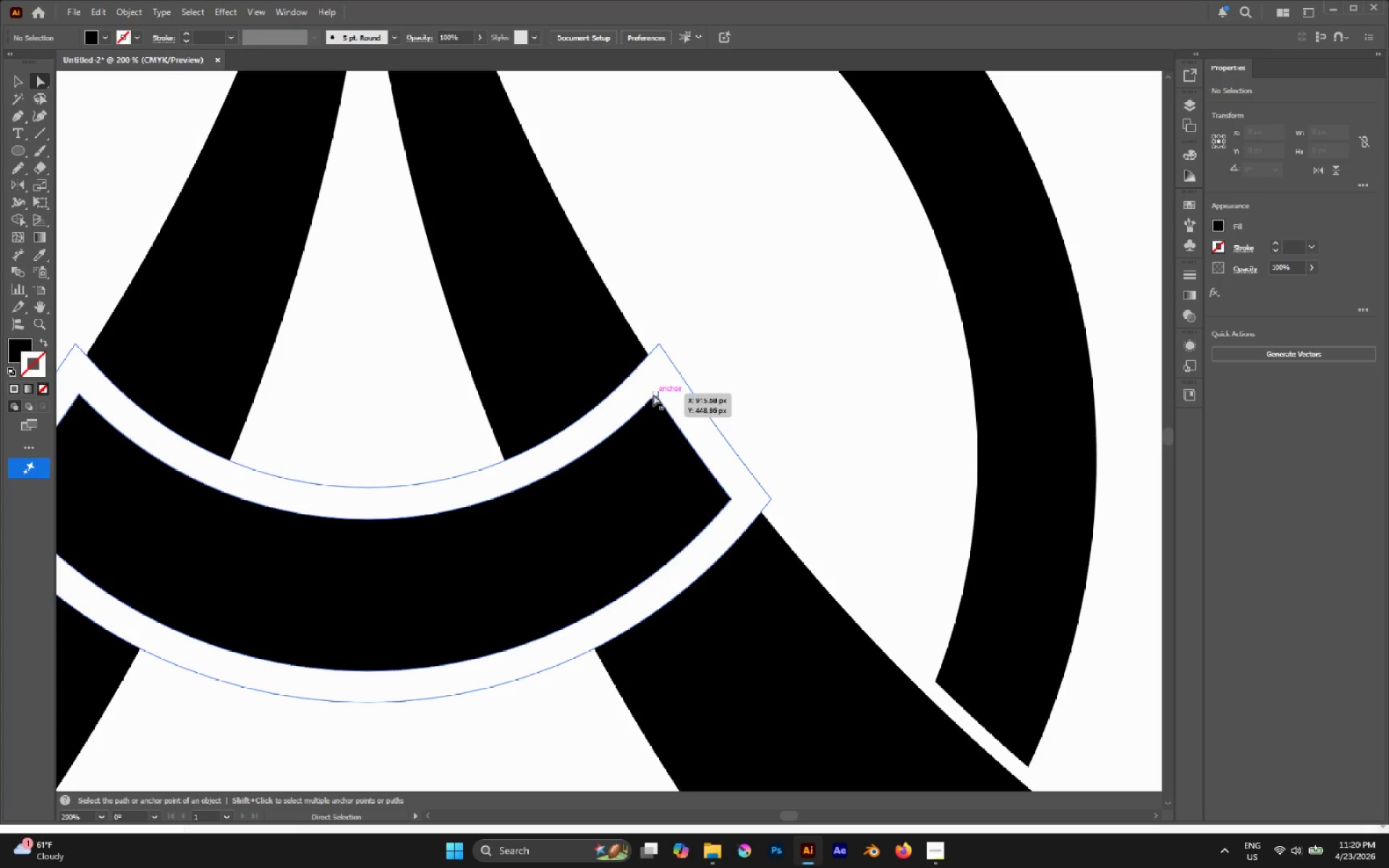 
left_click([654, 393])
 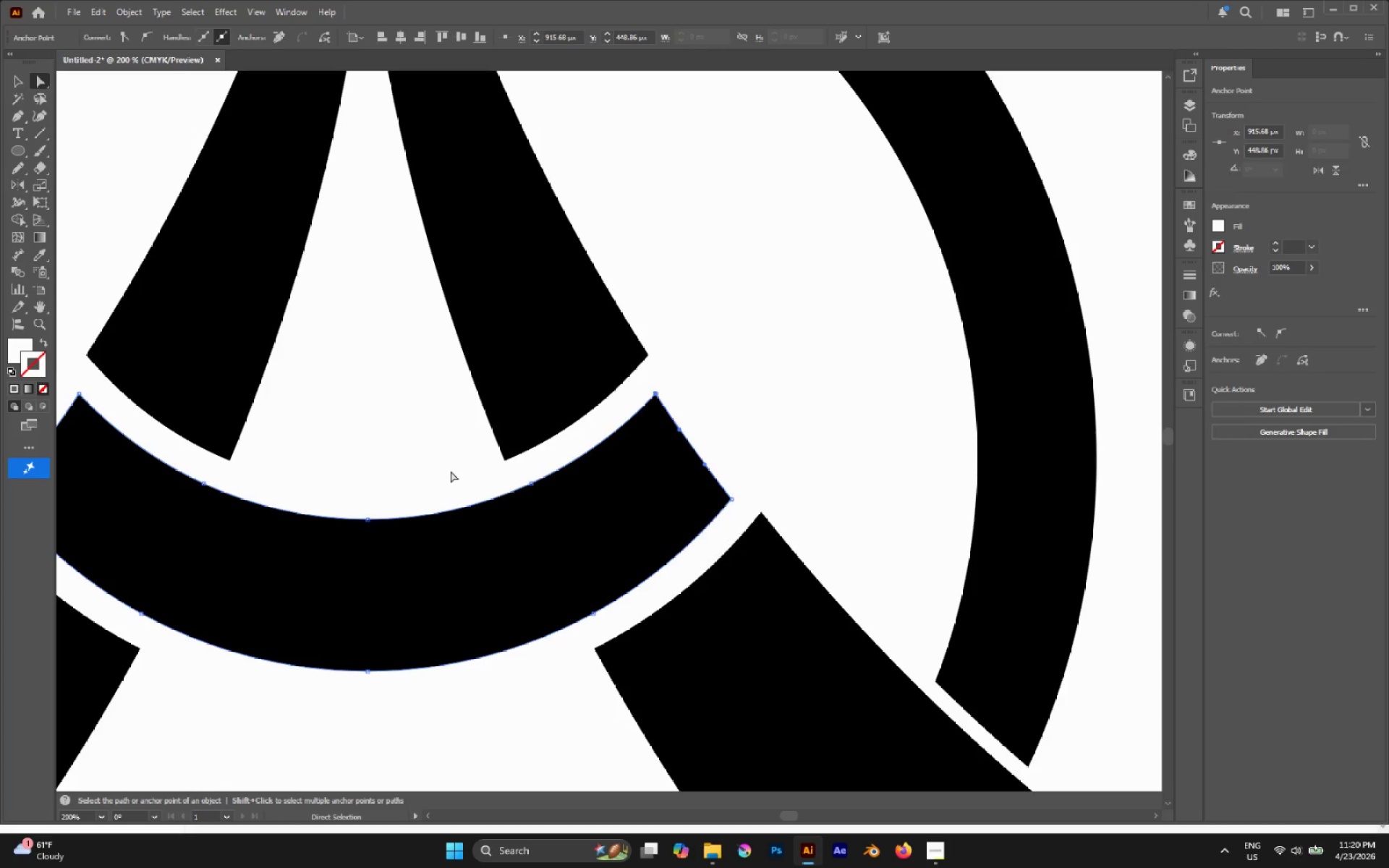 
hold_key(key=AltLeft, duration=0.77)
left_click([451, 478])
 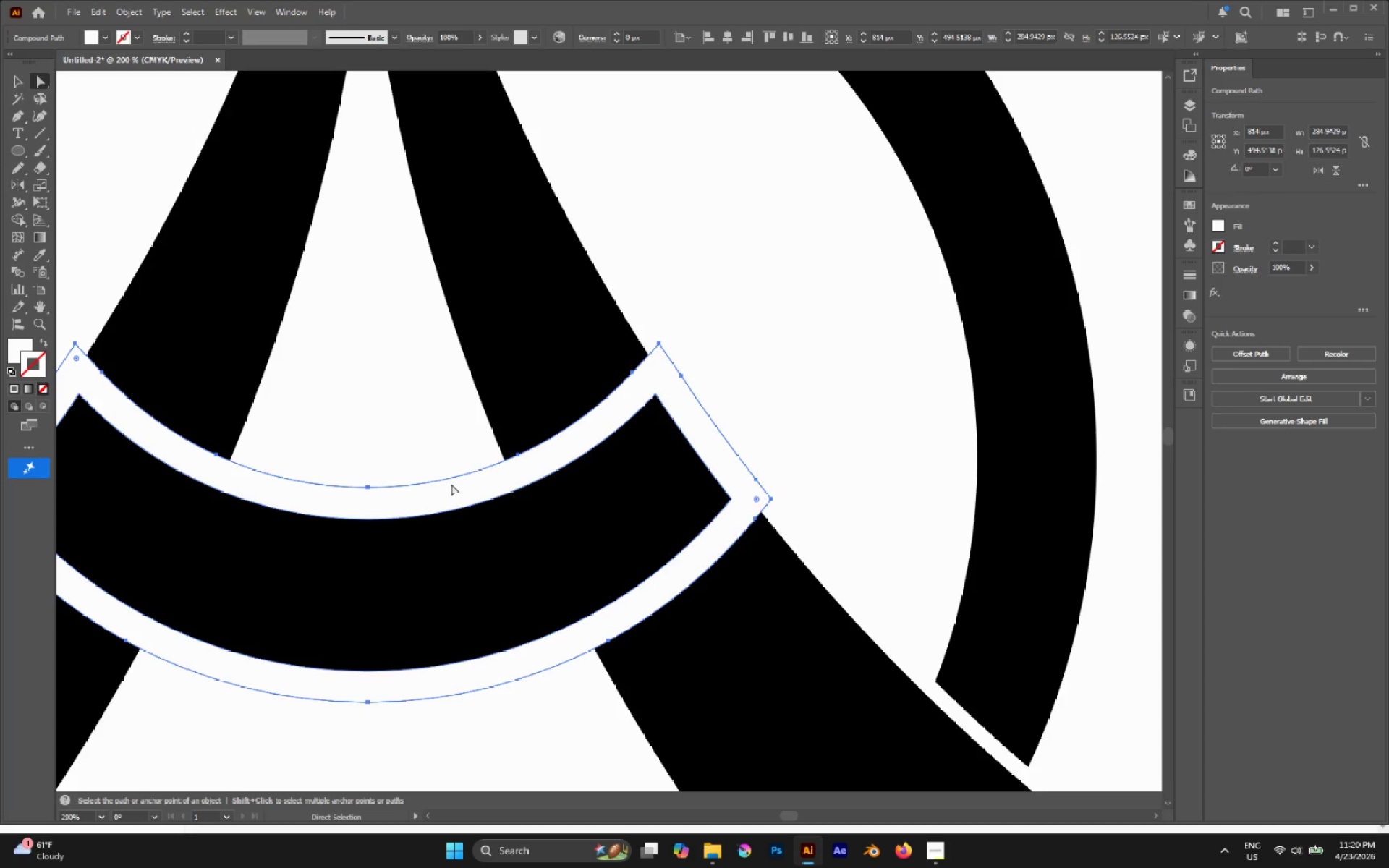 
left_click_drag(start_coordinate=[449, 491], to_coordinate=[432, 386])
 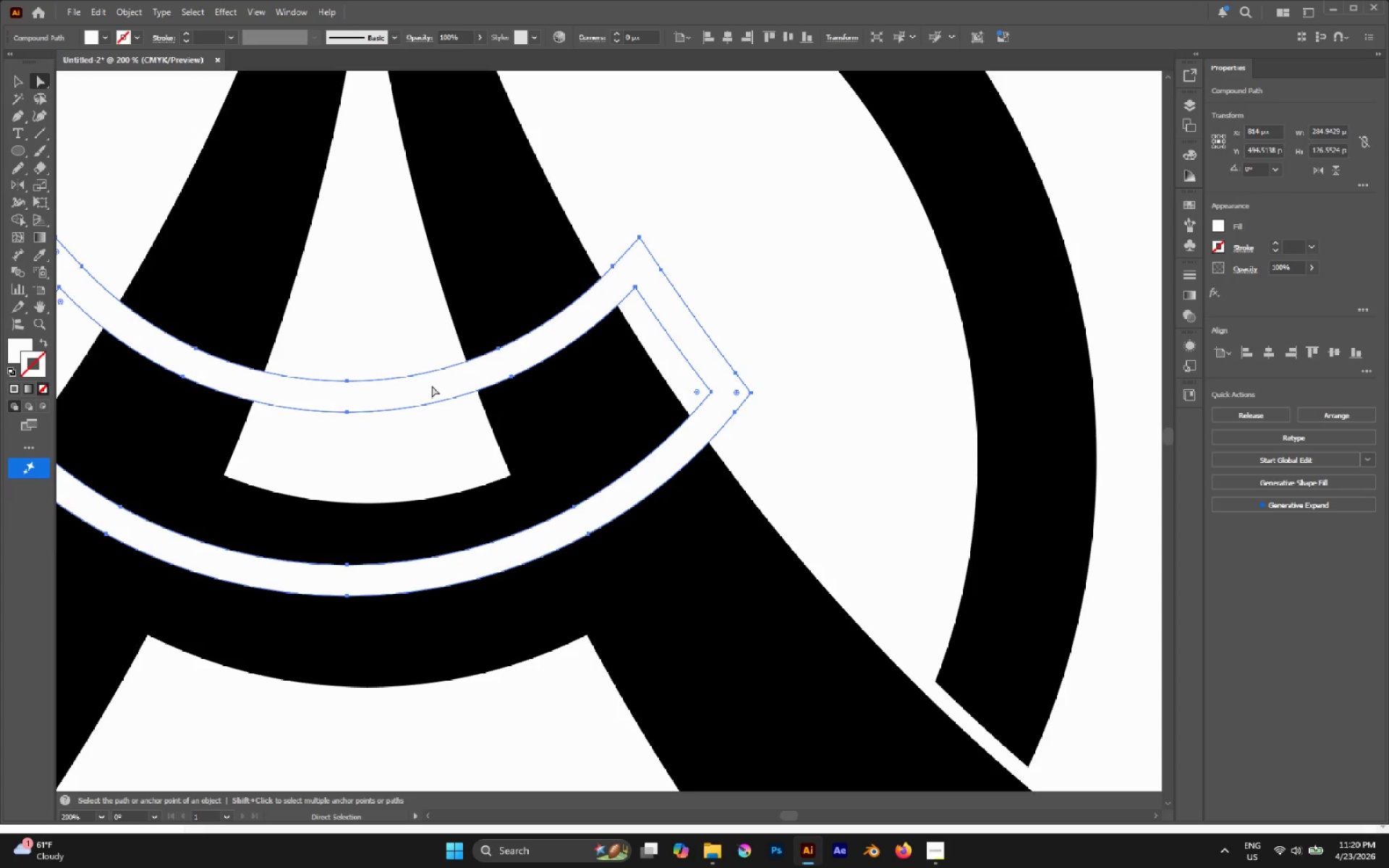 
key(Control+Z)
 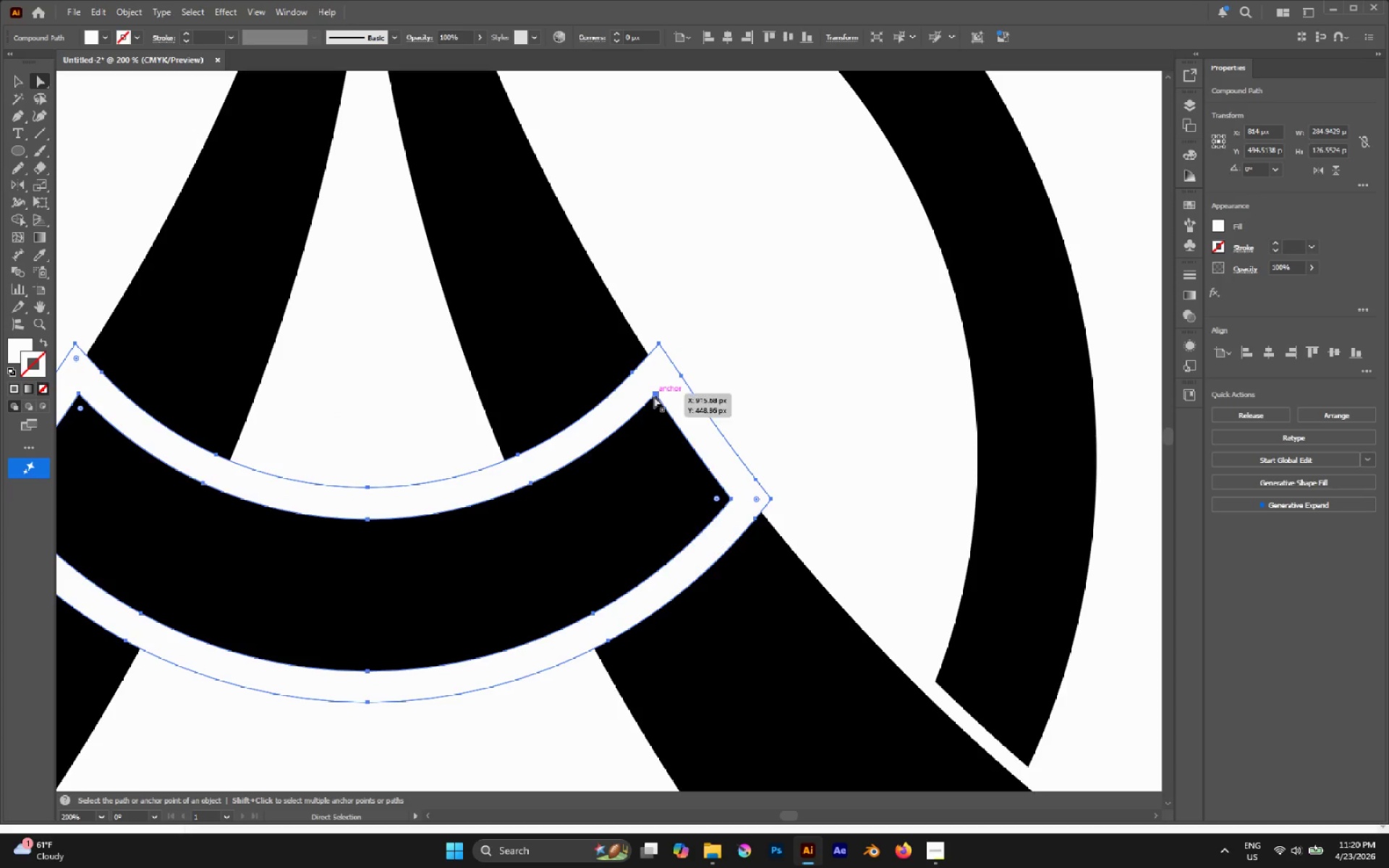 
left_click([654, 396])
 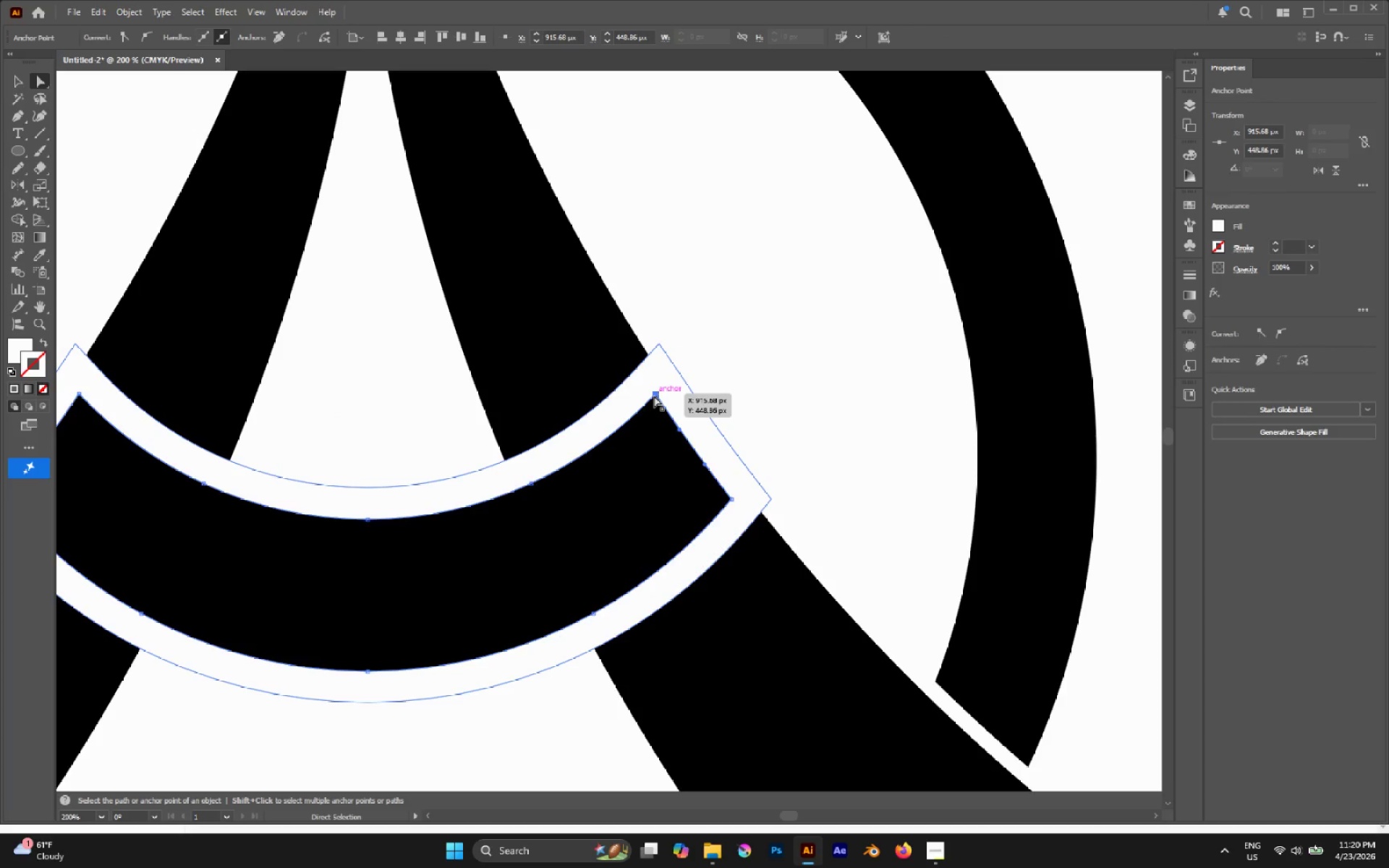 
left_click_drag(start_coordinate=[654, 396], to_coordinate=[644, 461])
 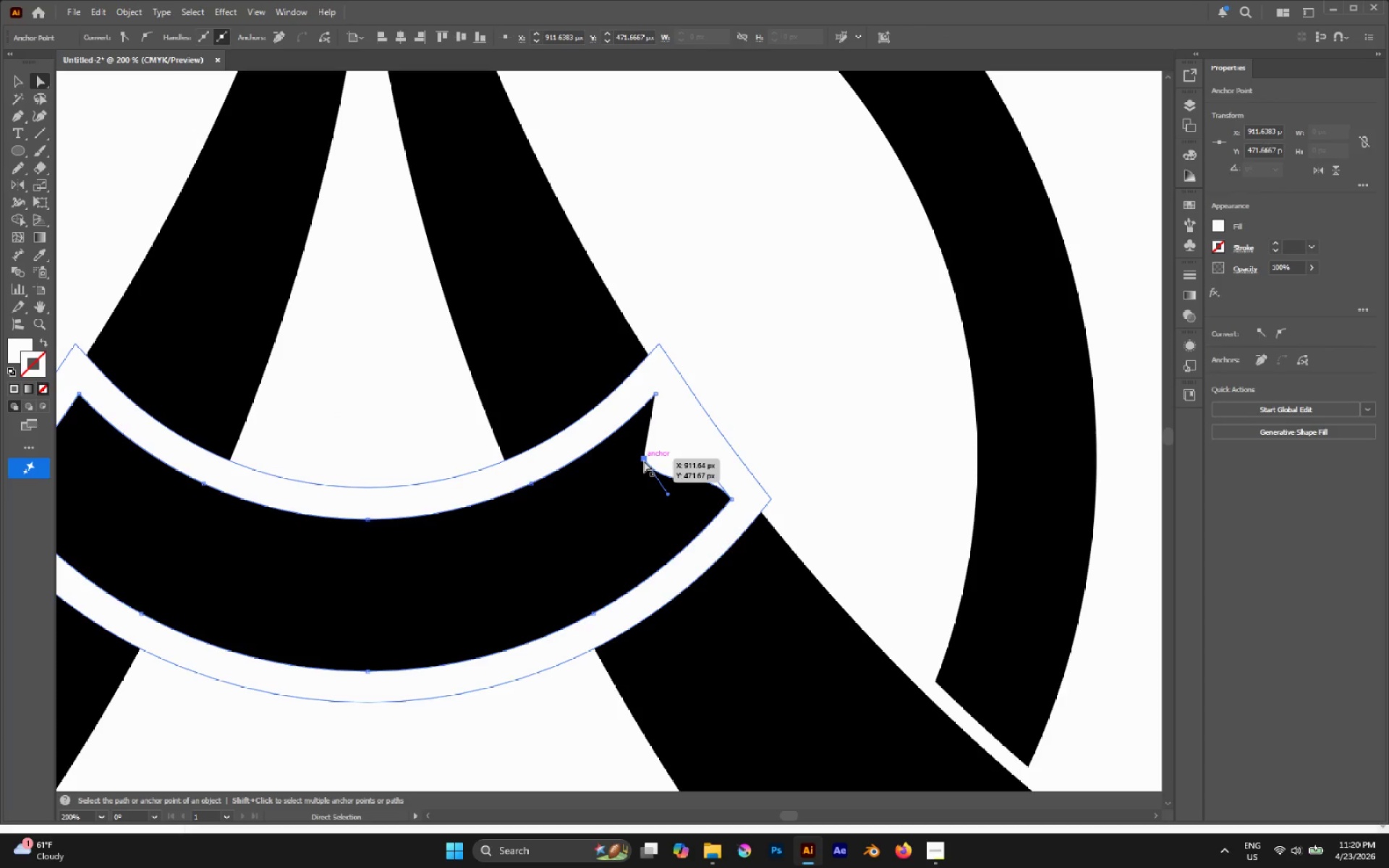 
key(Delete)
 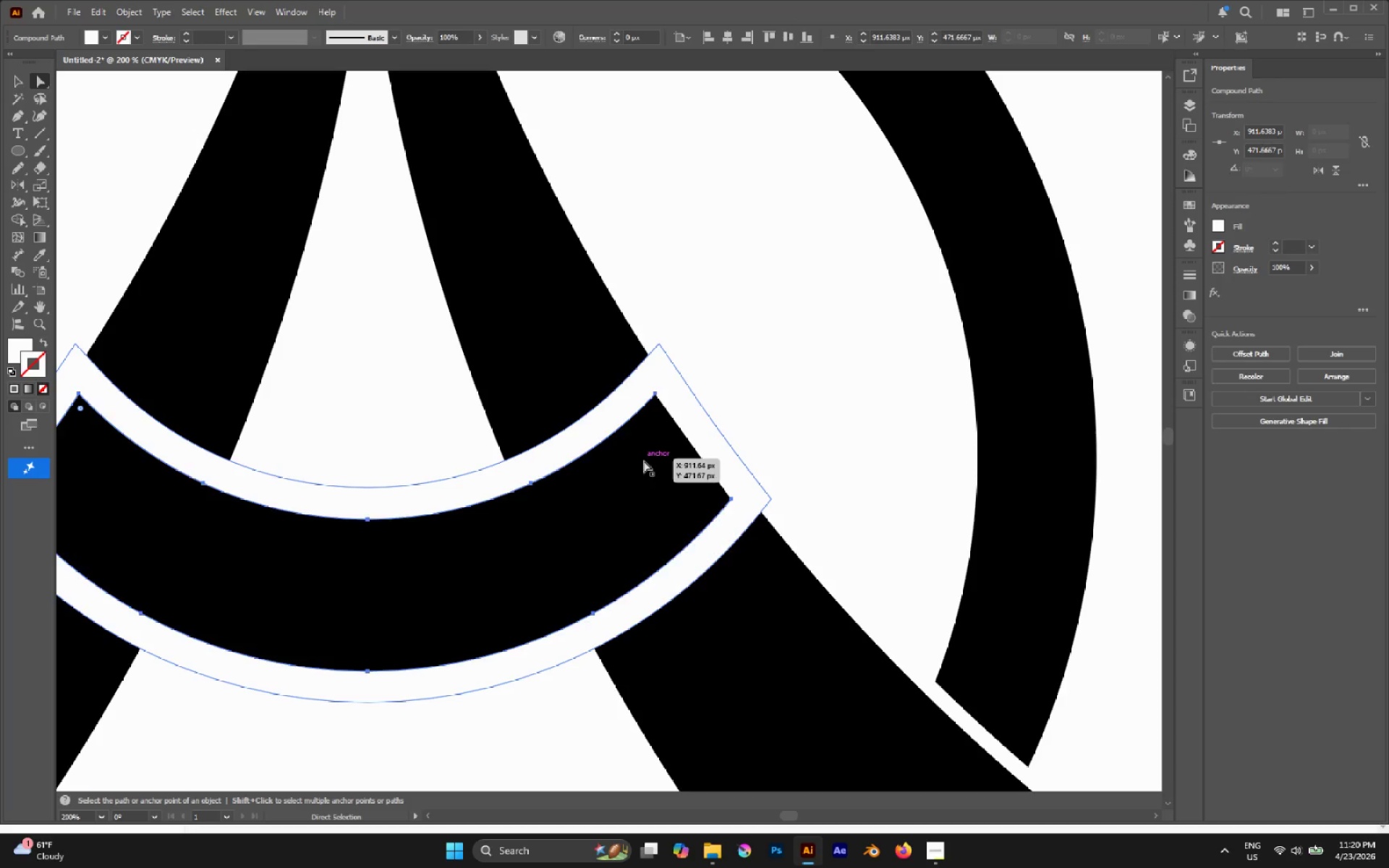 
key(Delete)
 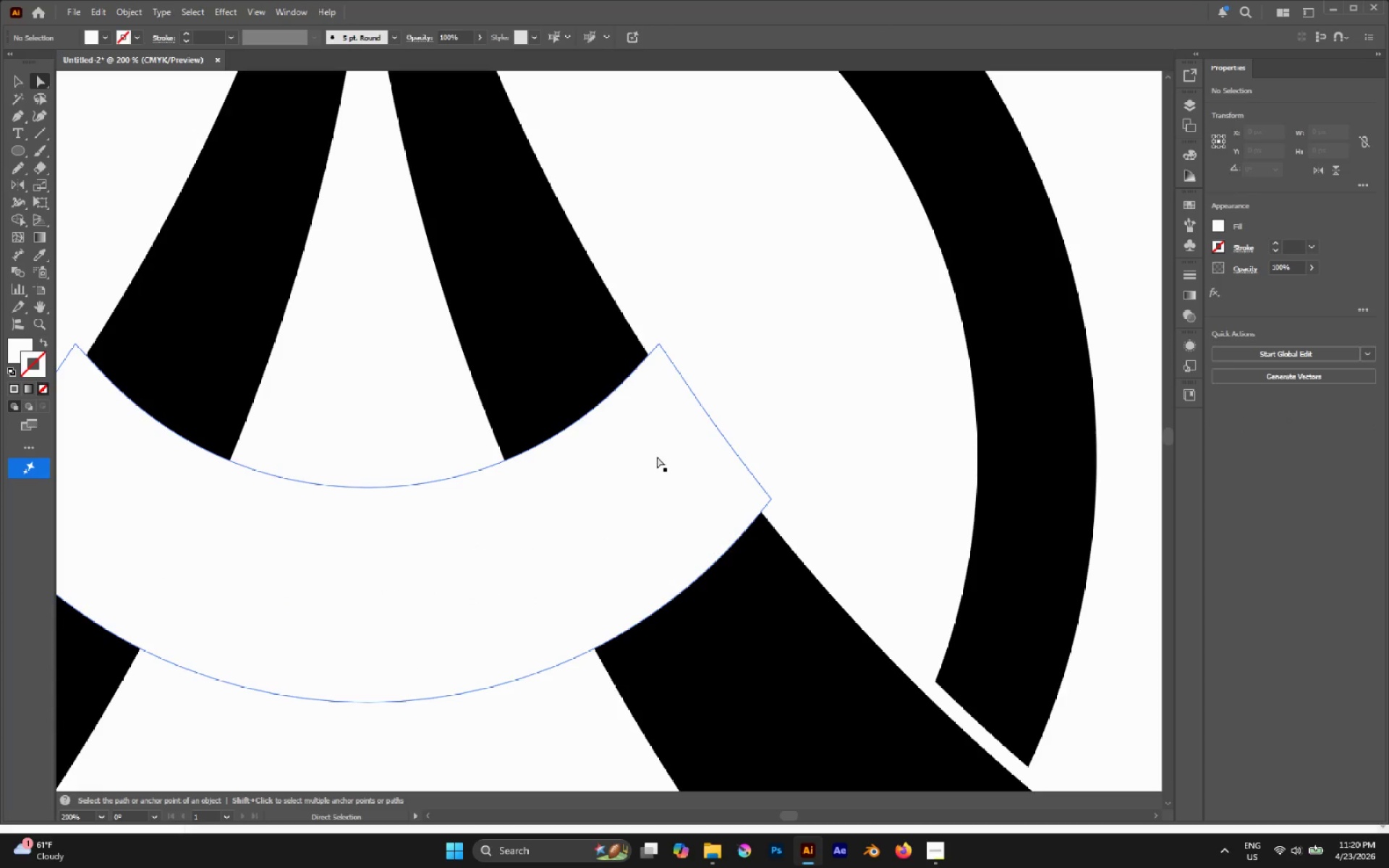 
key(Control+Z)
 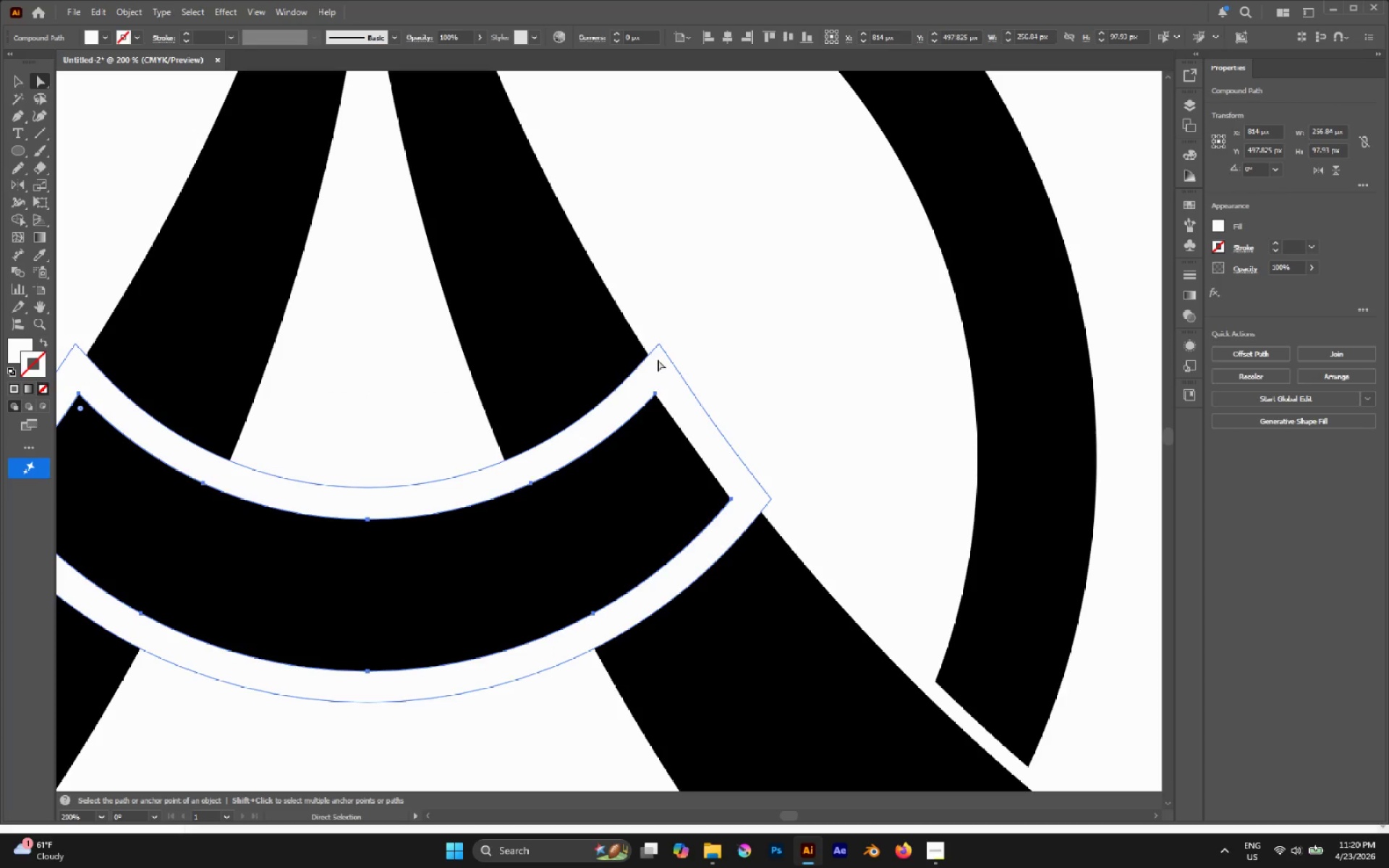 
left_click([810, 321])
 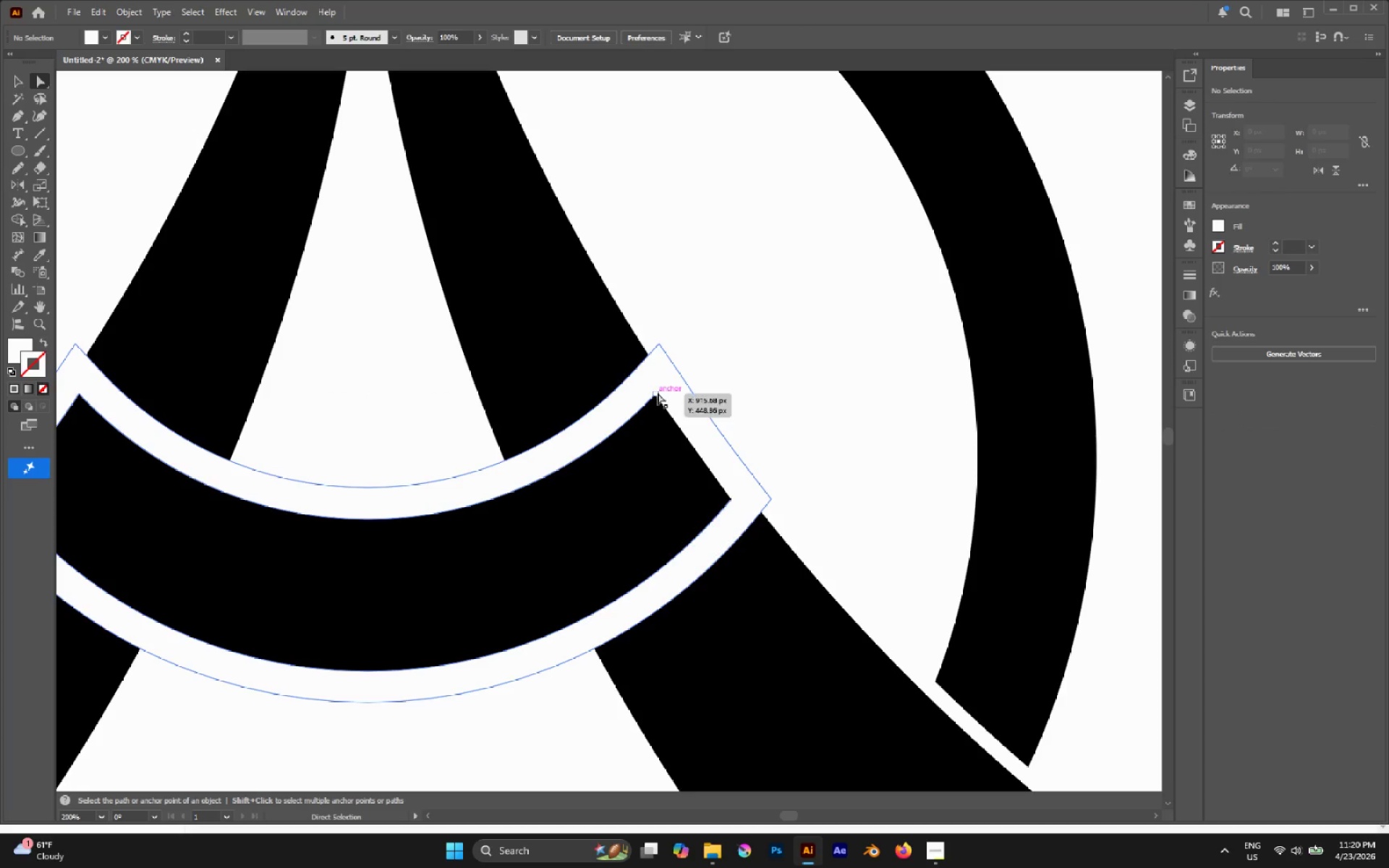 
left_click([654, 393])
 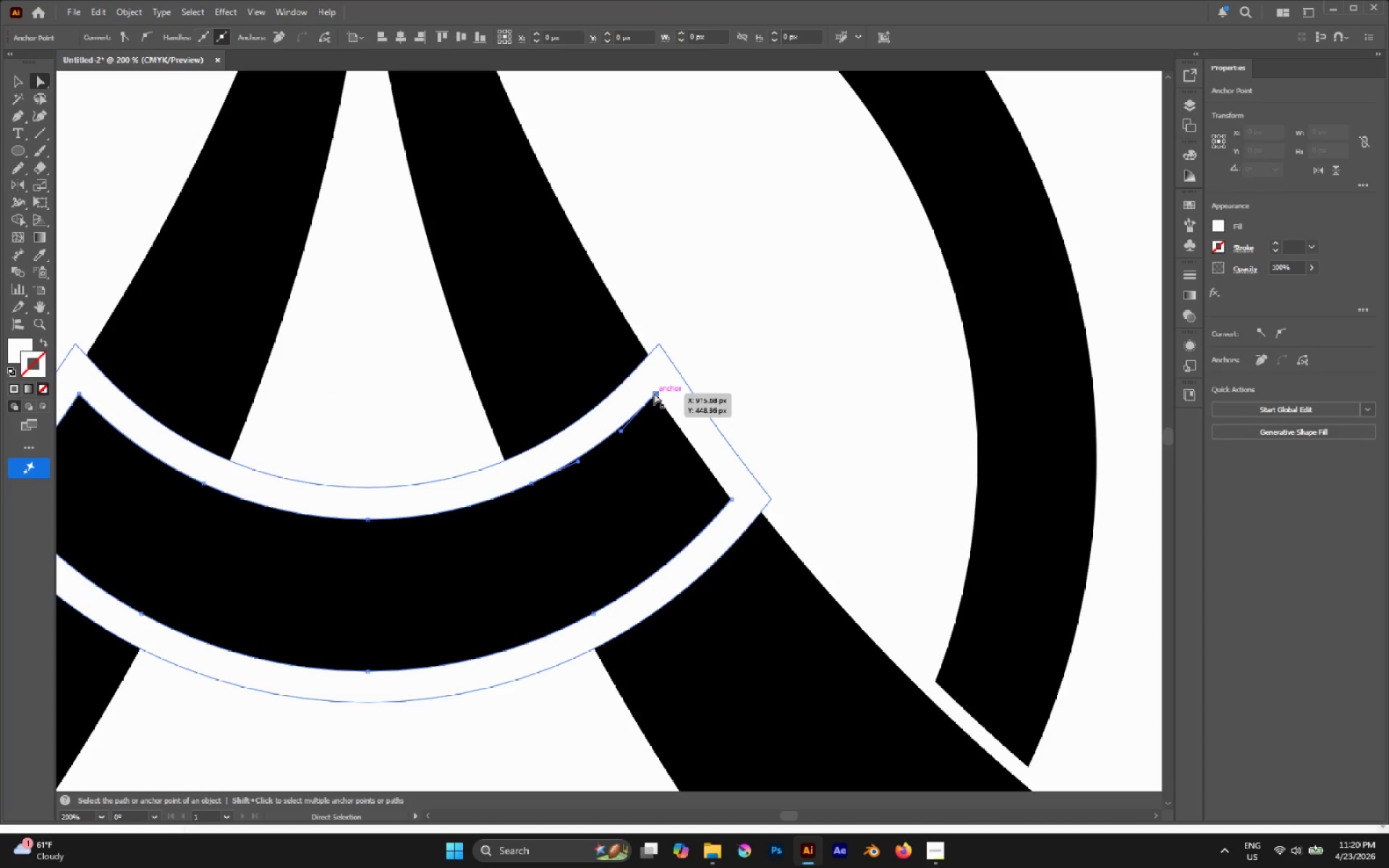 
left_click_drag(start_coordinate=[654, 393], to_coordinate=[652, 446])
 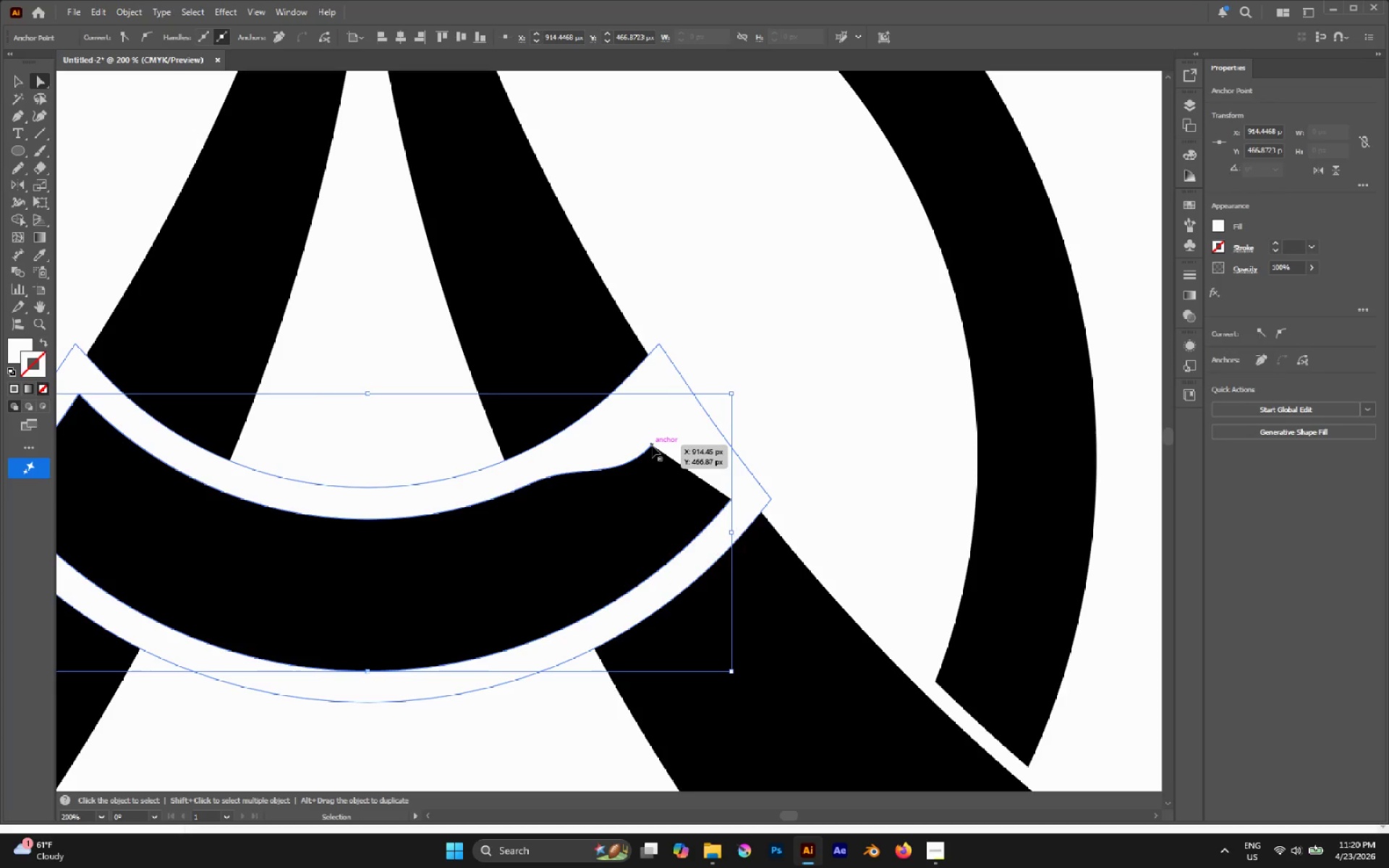 
key(Control+Z)
 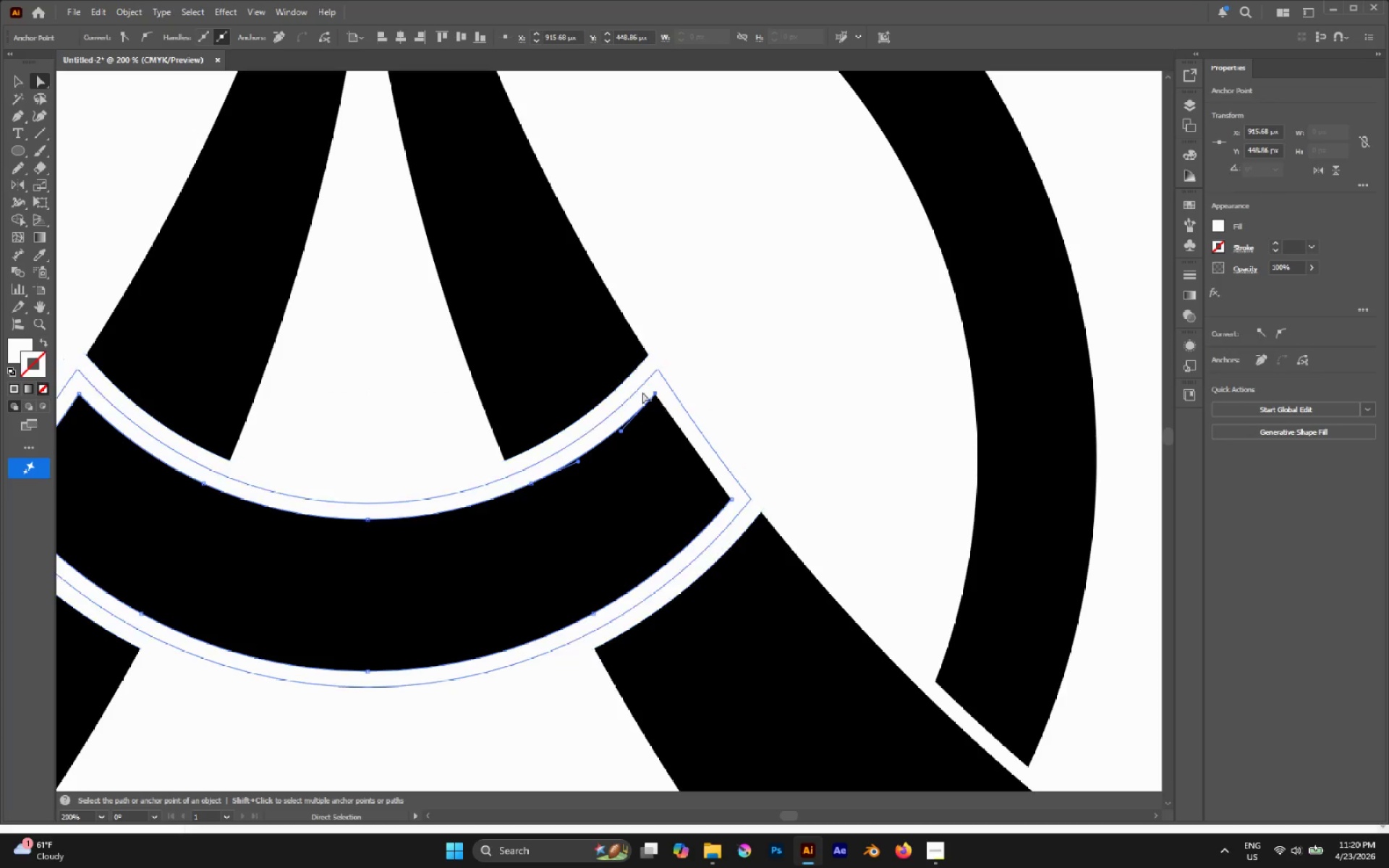 
key(Shift+ArrowDown)
 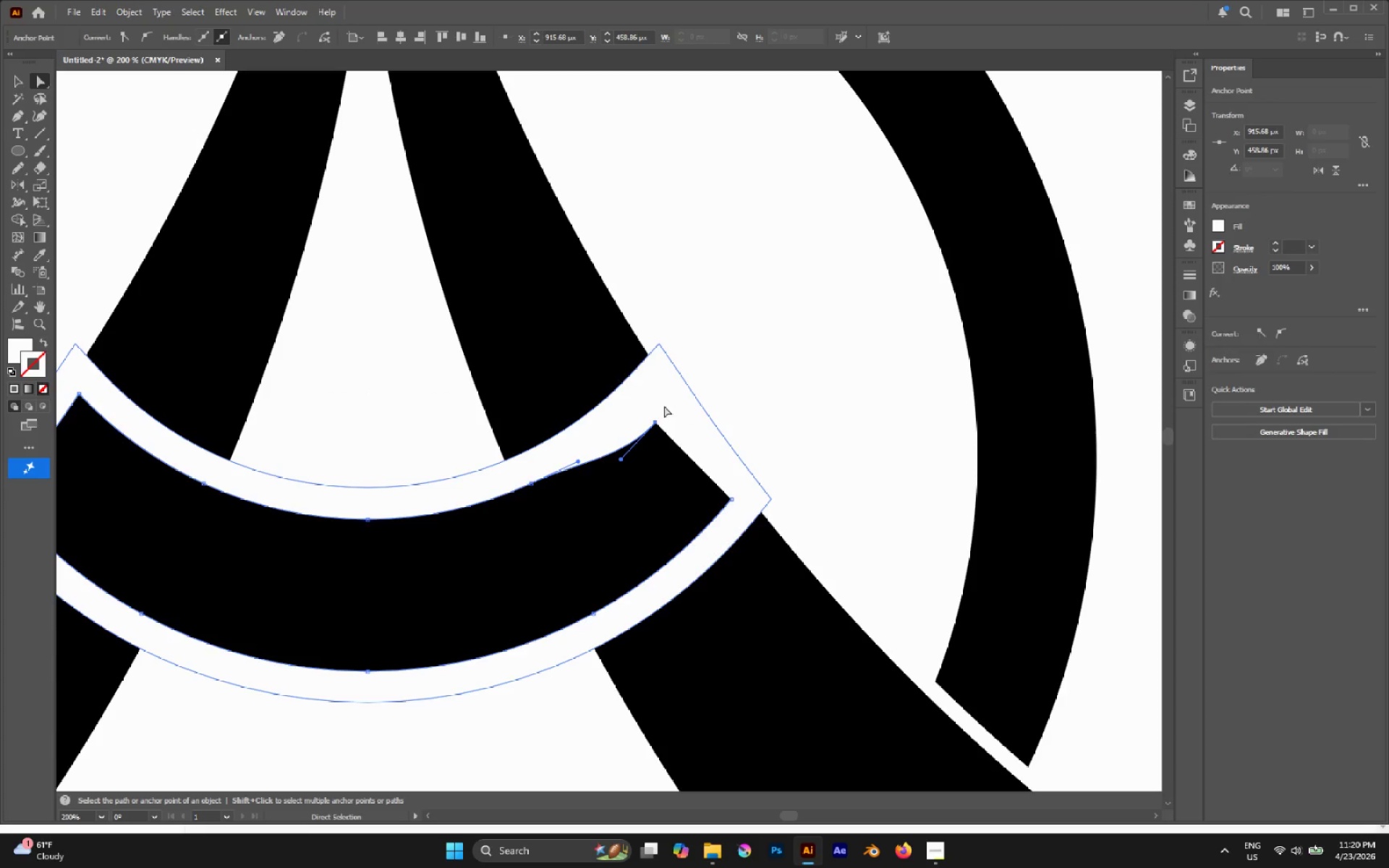 
left_click([647, 406])
 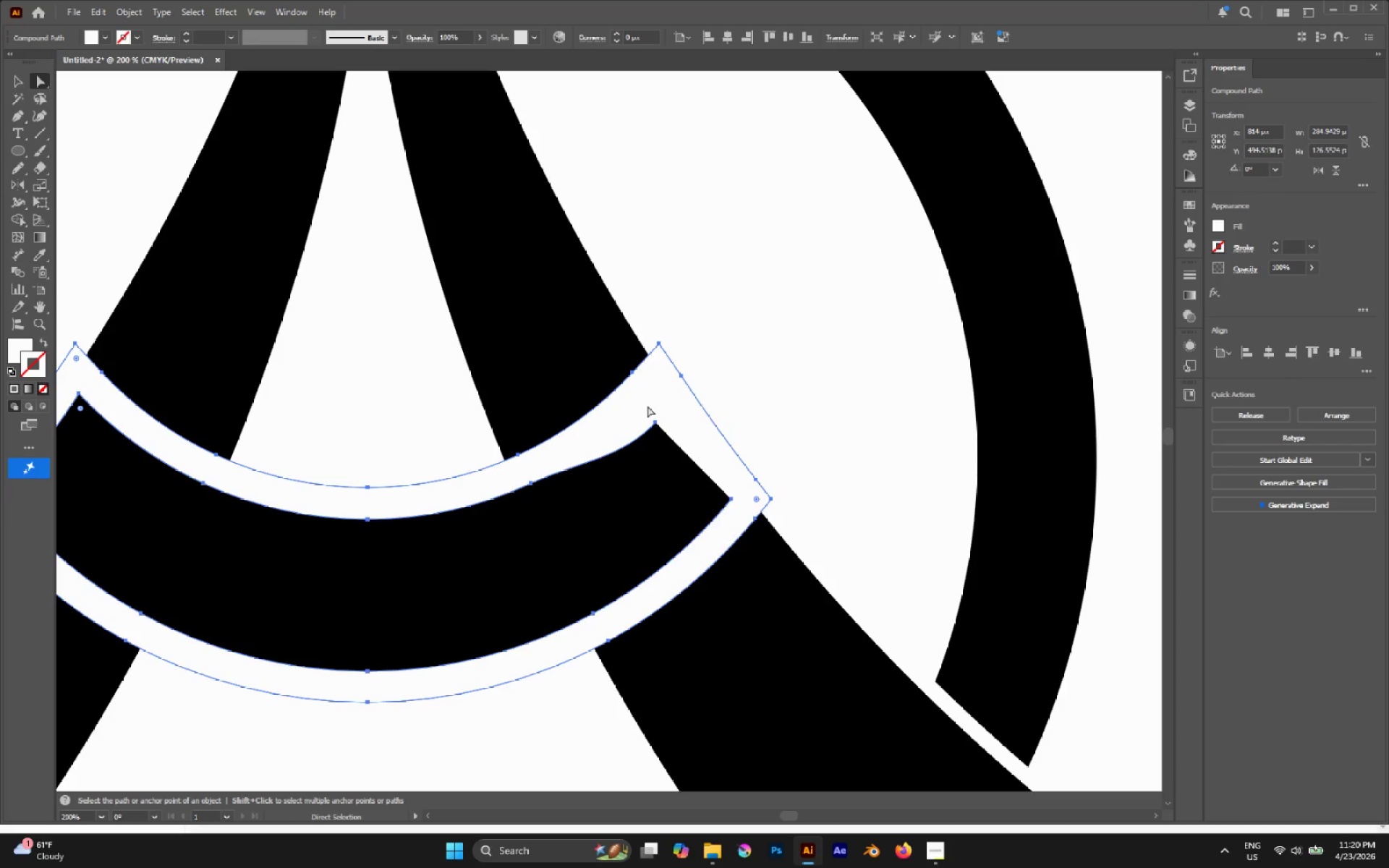 
key(Control+Y)
 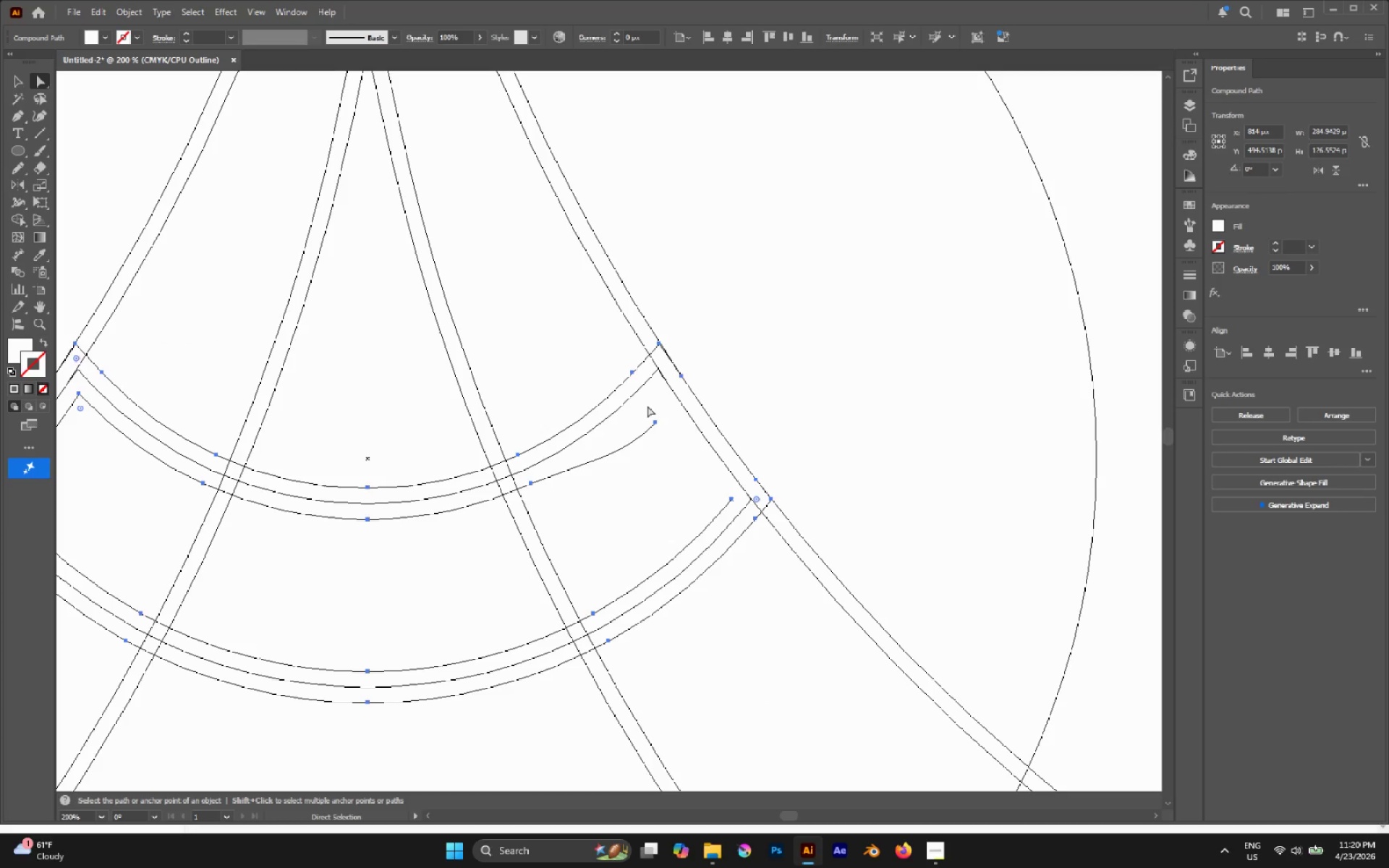 
left_click([650, 401])
 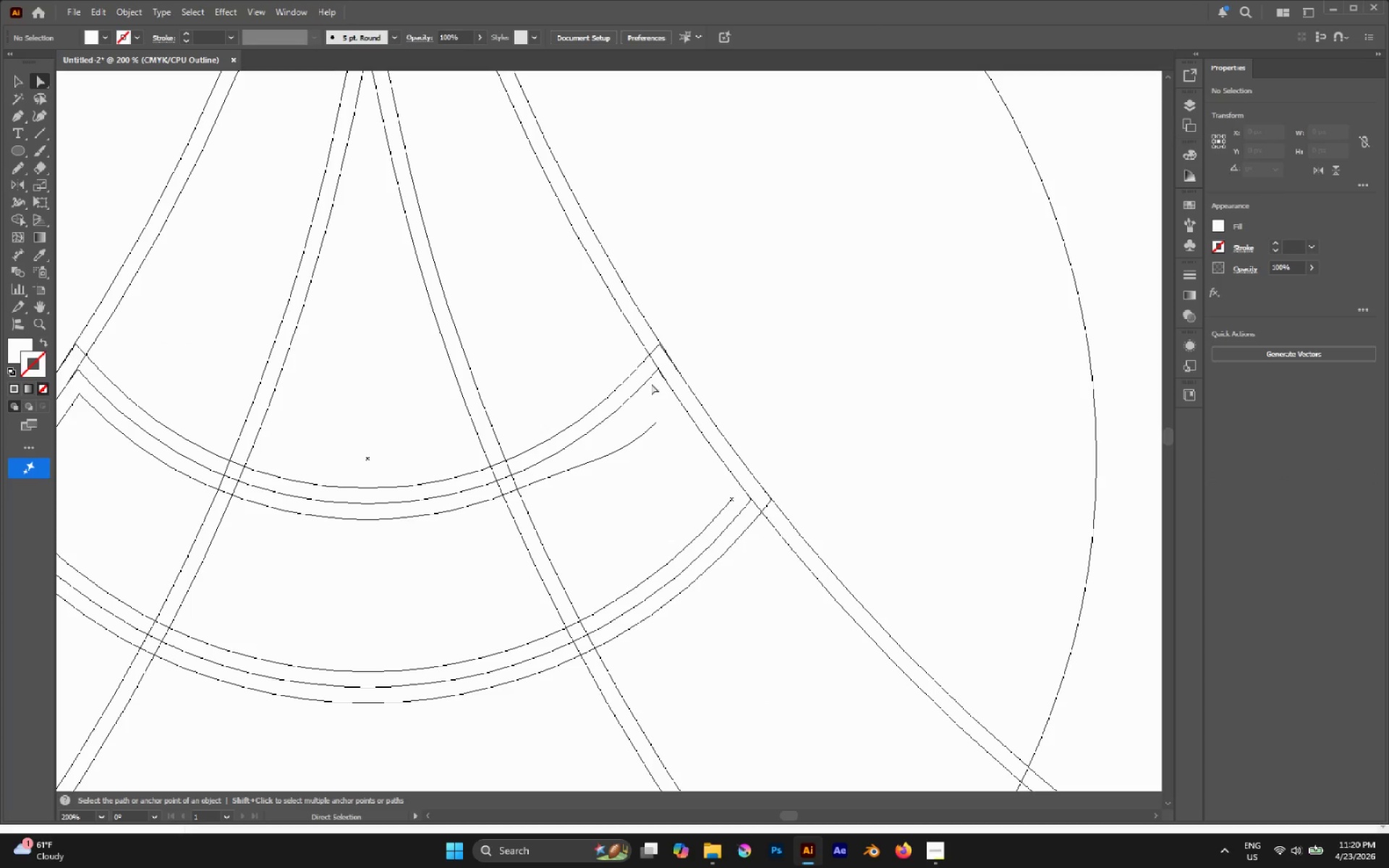 
hold_key(key=AltLeft, duration=0.8)
left_click([650, 378])
 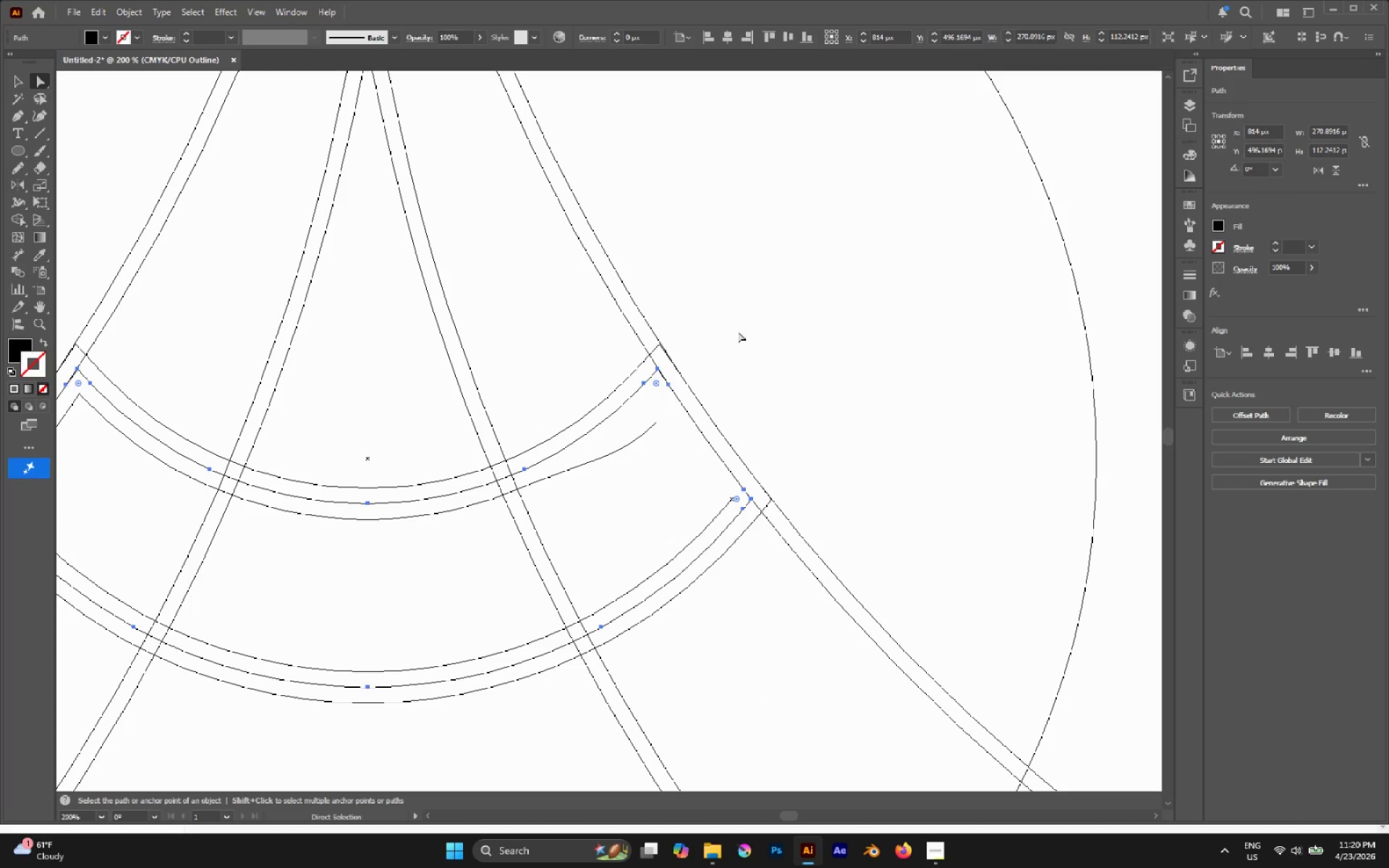 
key(Delete)
 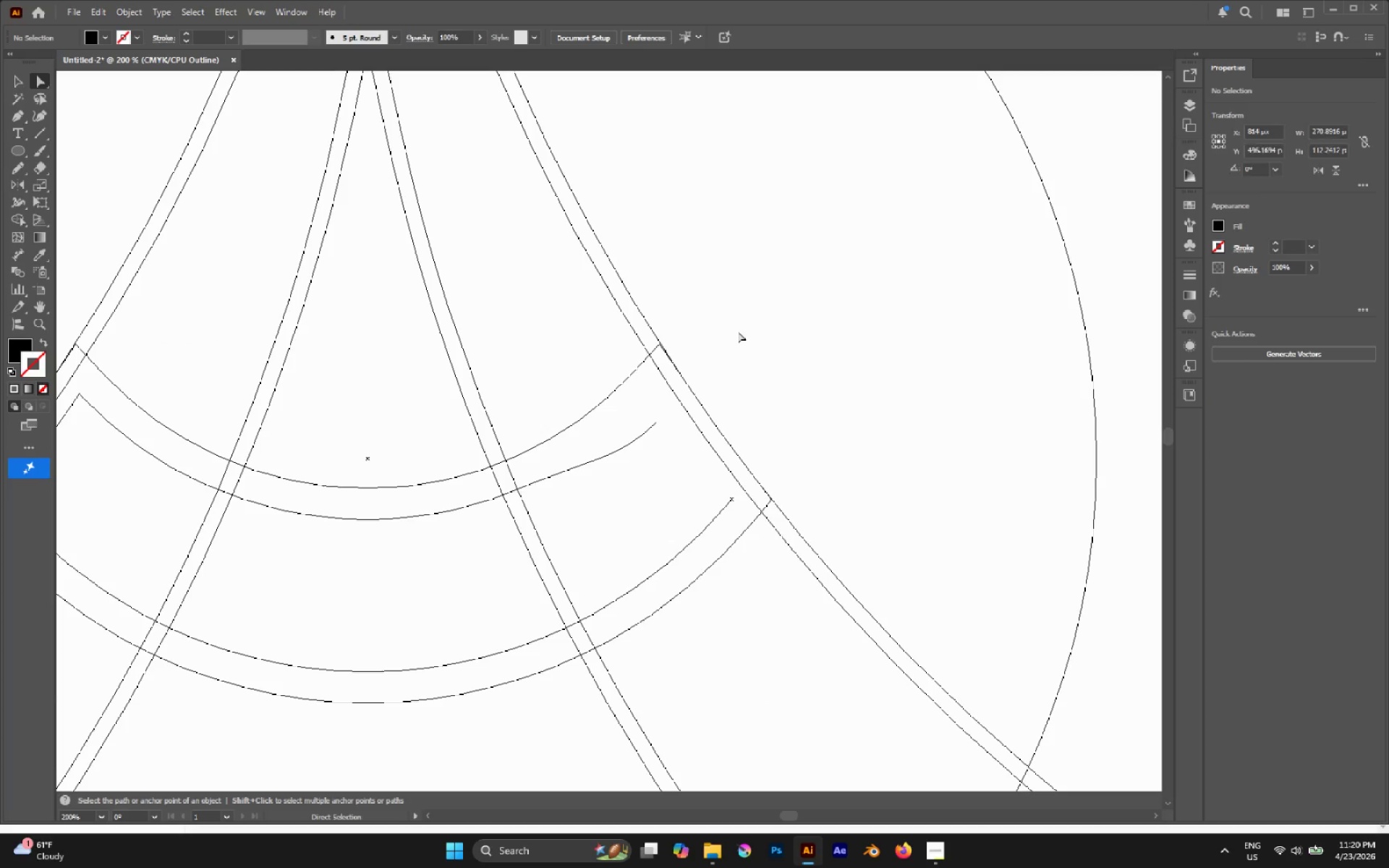 
key(Delete)
 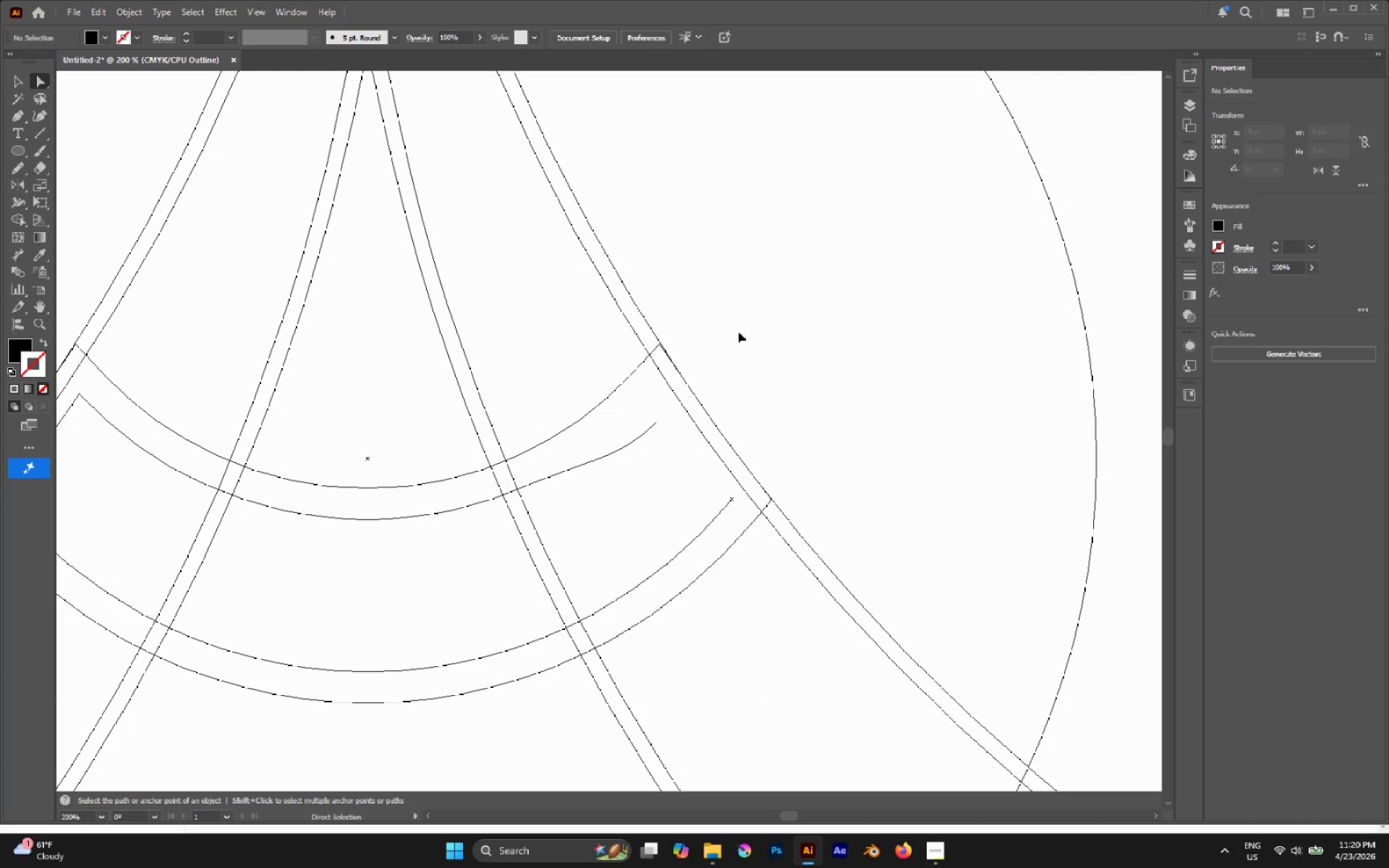 
key(Control+Y)
 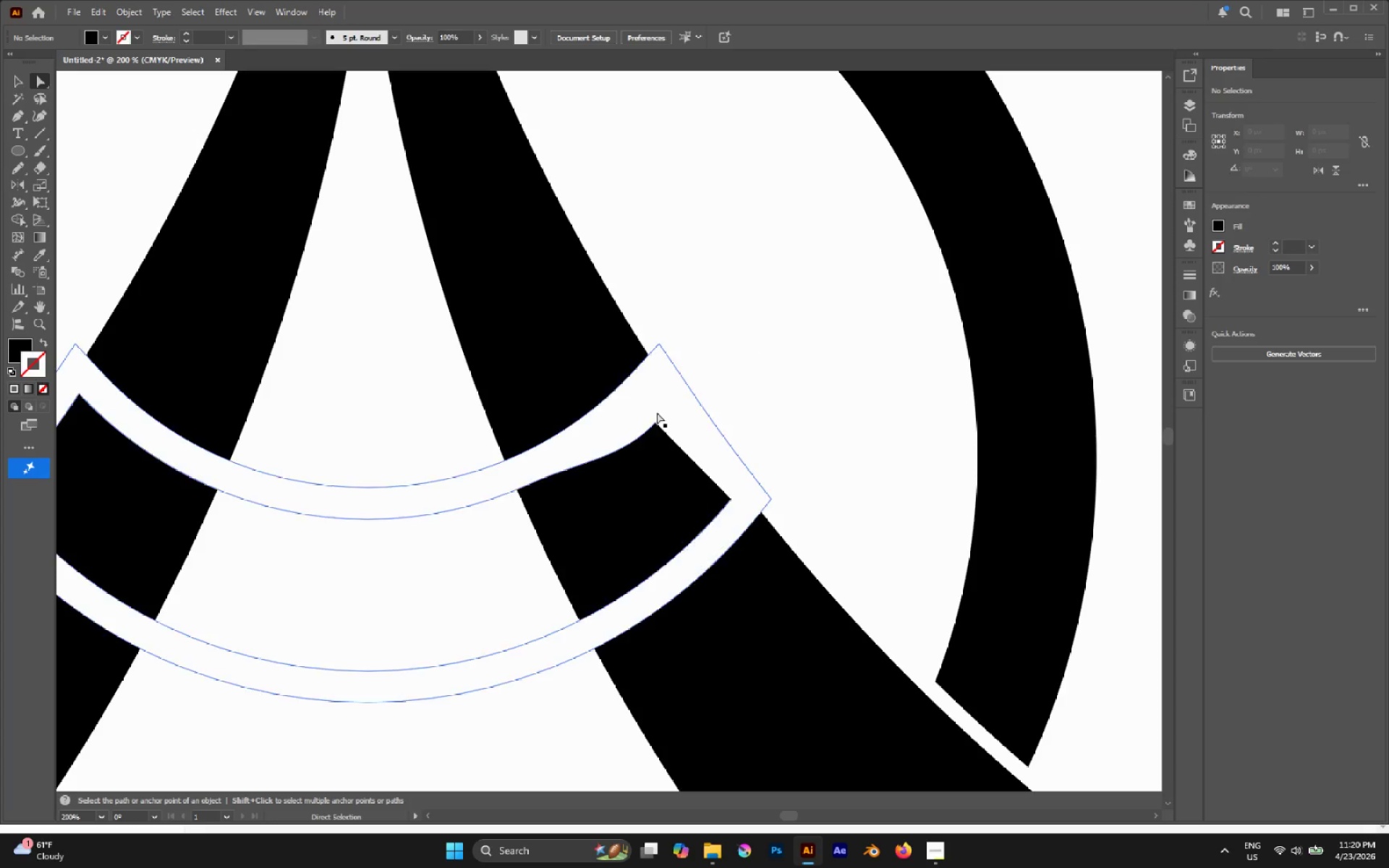 
hold_key(key=ControlLeft, duration=1.06)
 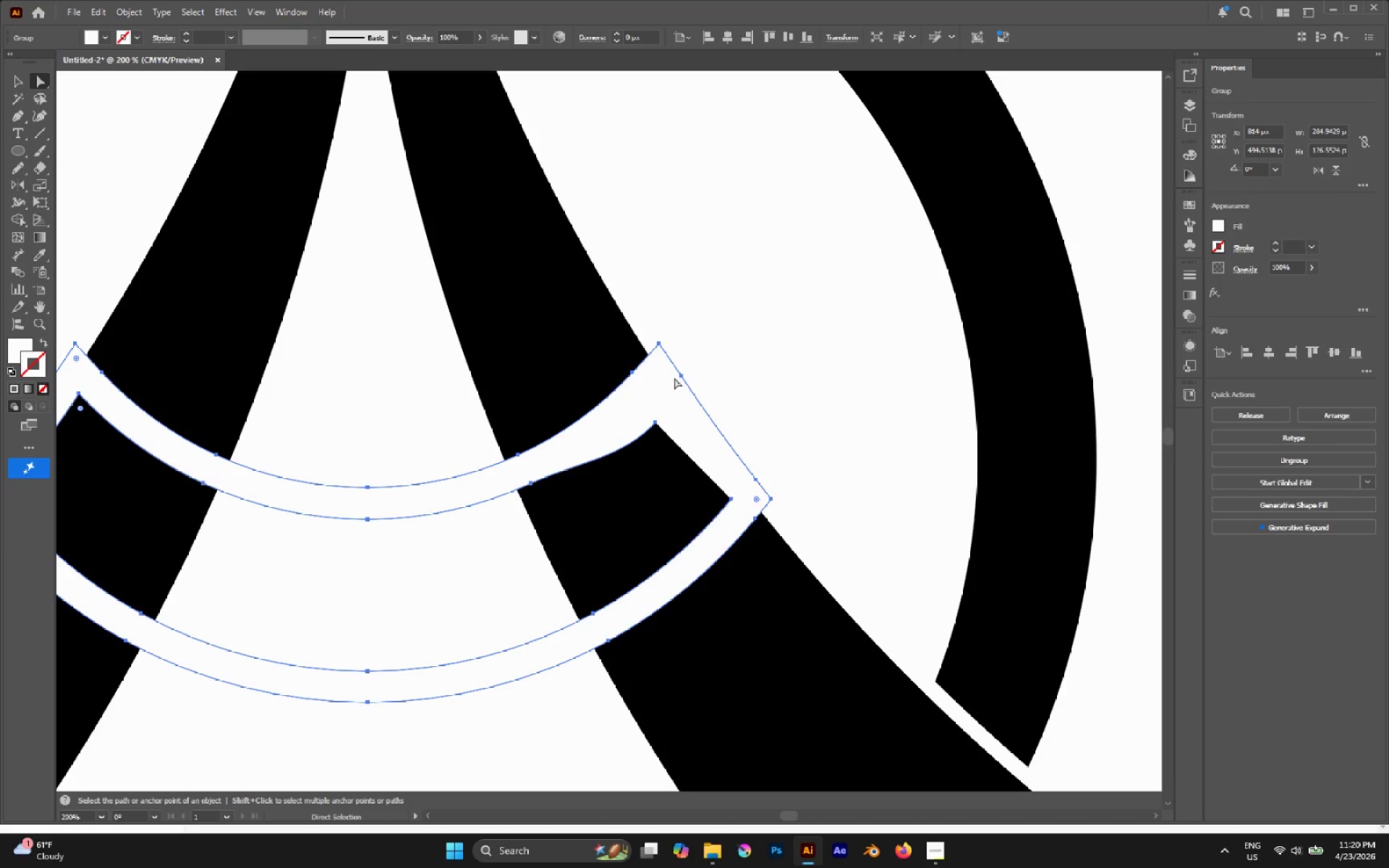 
type(aa)
 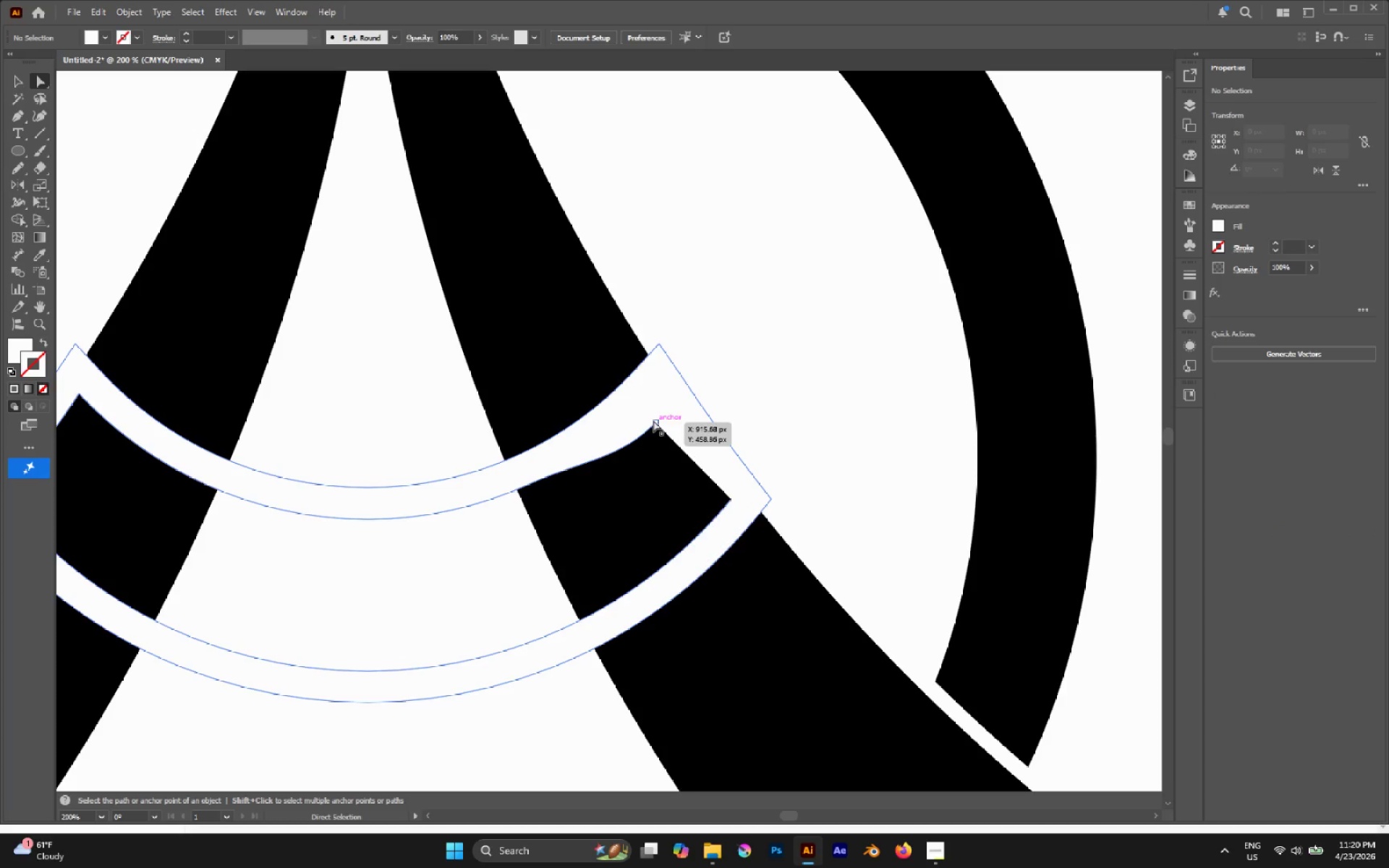 
left_click([653, 420])
 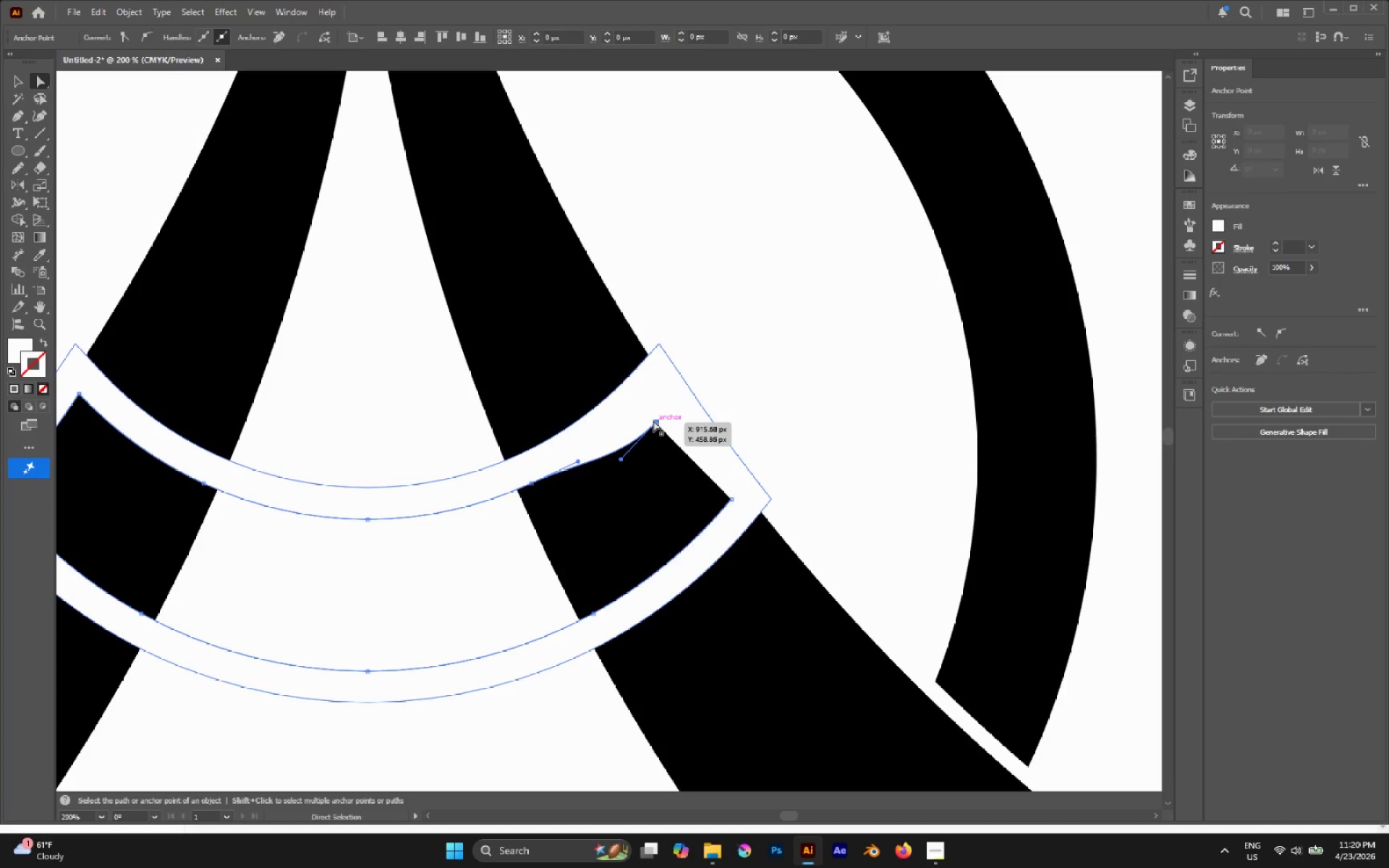 
hold_key(key=ControlLeft, duration=0.58)
left_click([653, 420])
 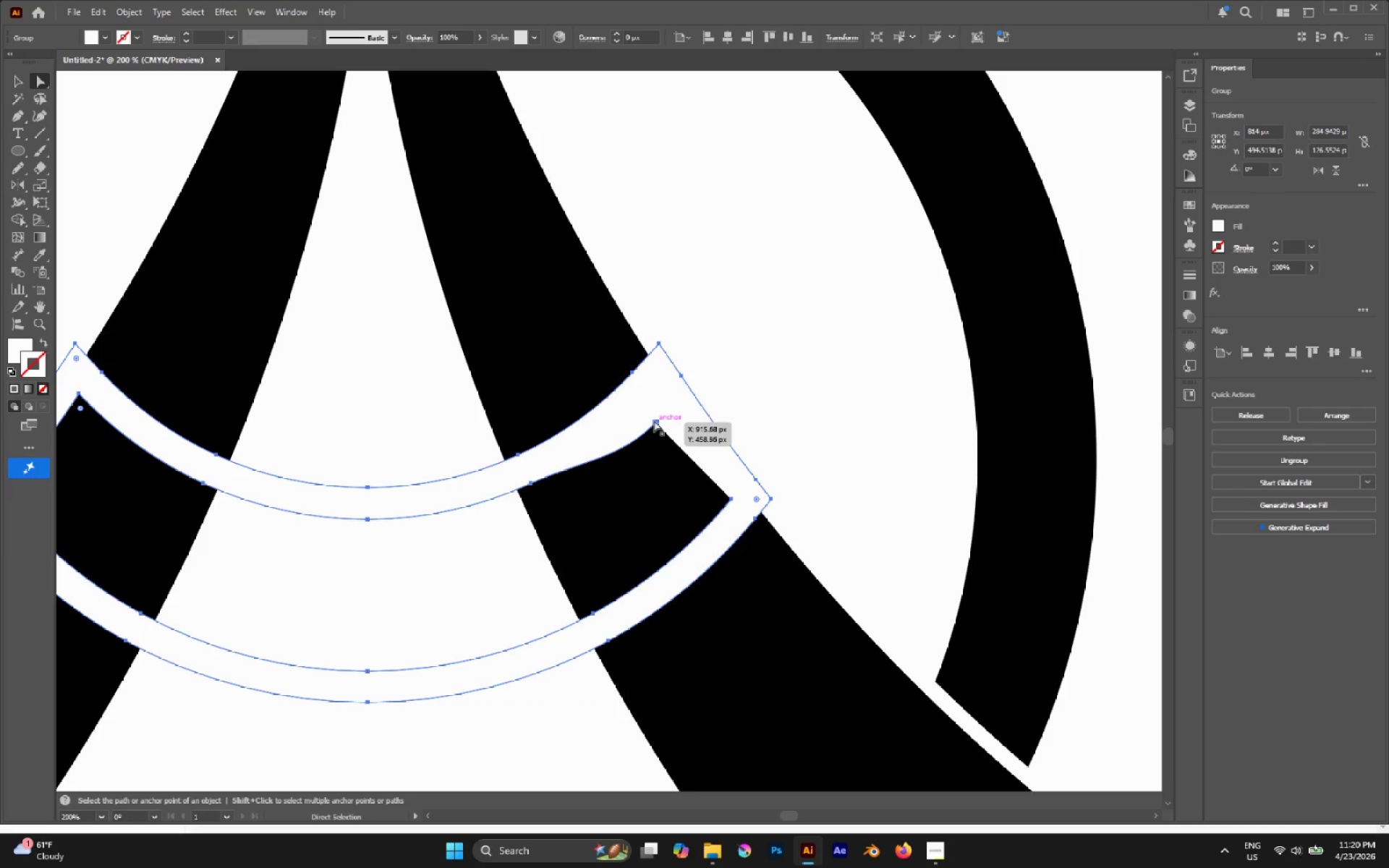 
left_click([655, 421])
 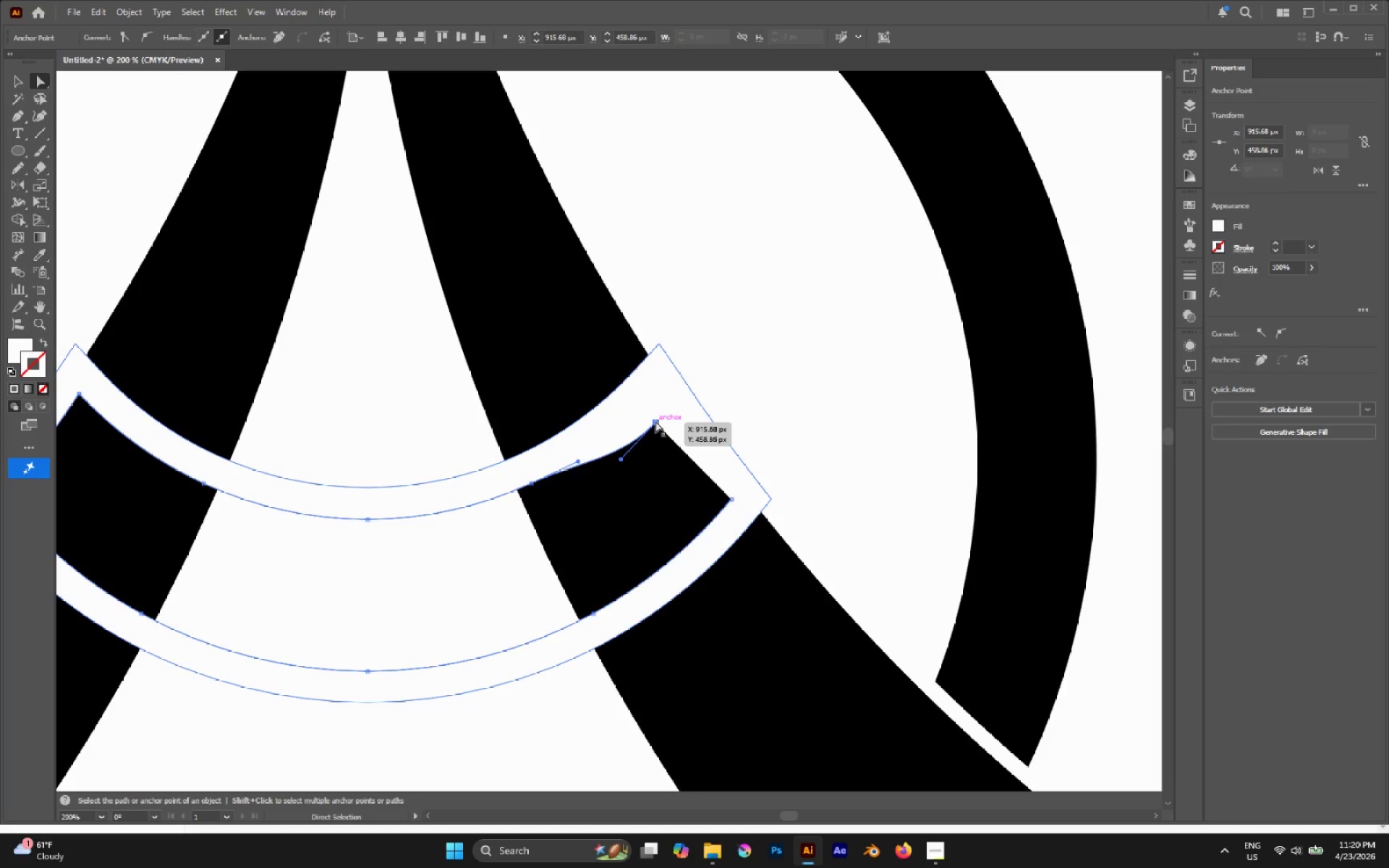 
key(Shift+ArrowUp)
 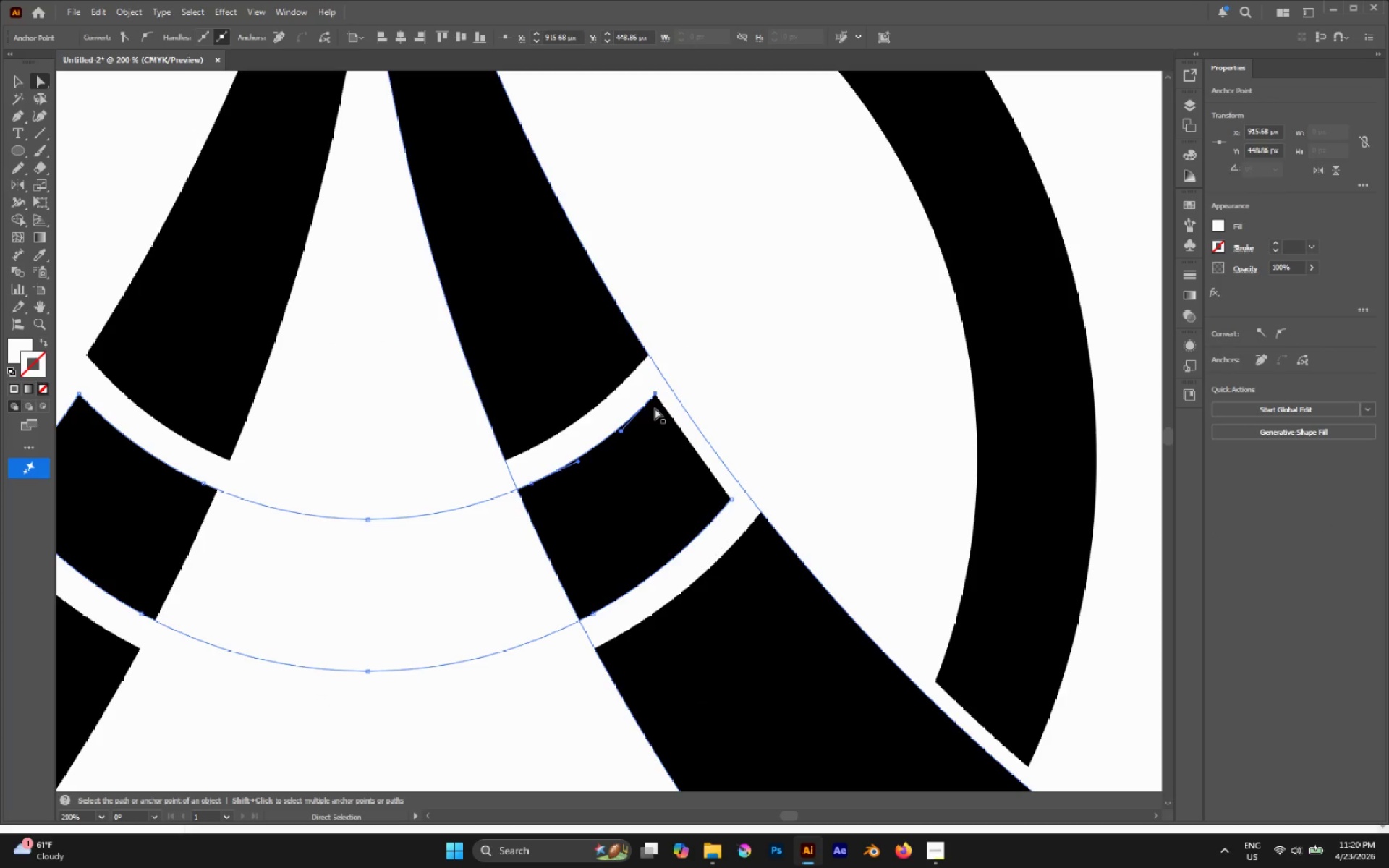 
hold_key(key=AltLeft, duration=1.52)
 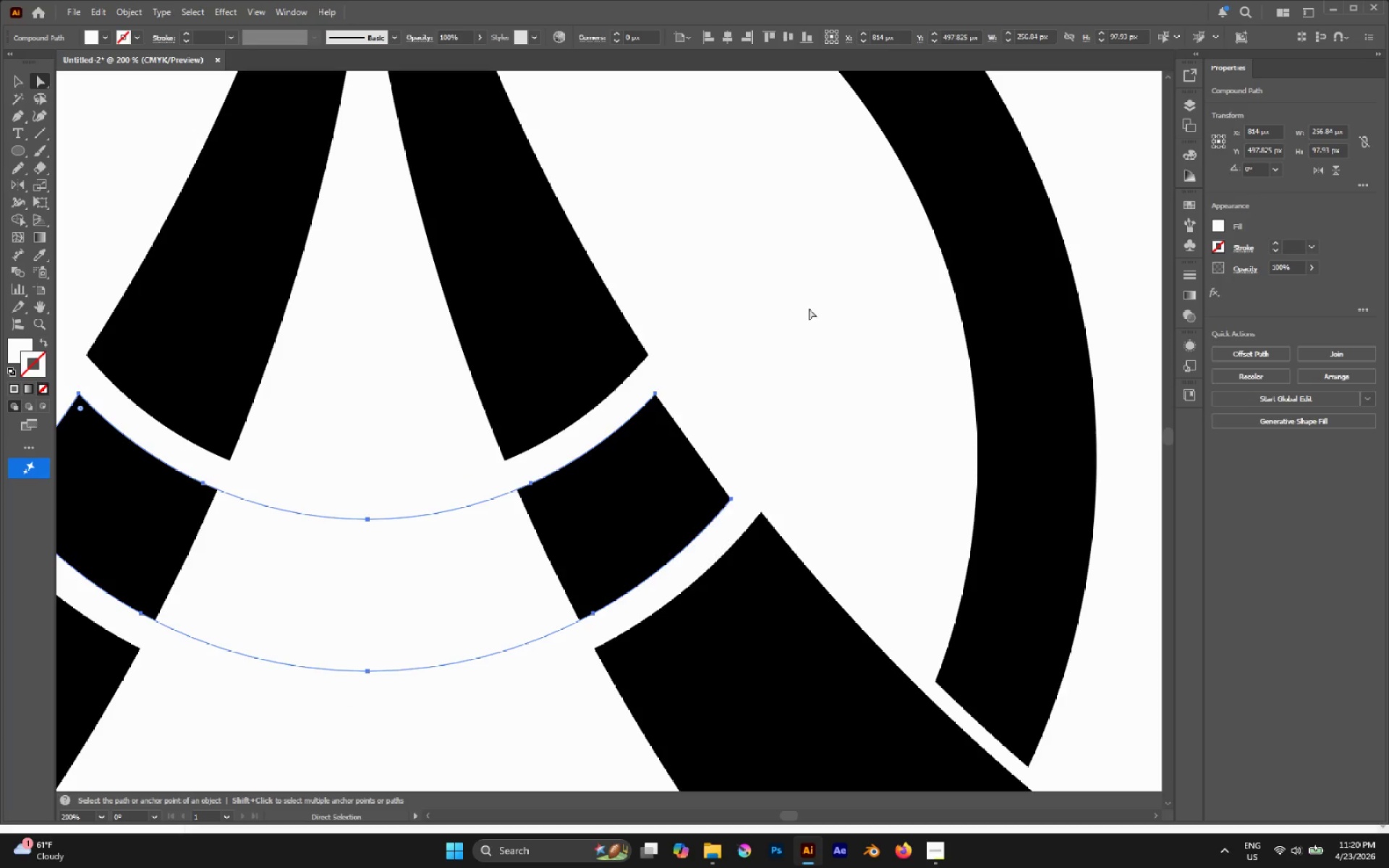 
key(Control+X)
 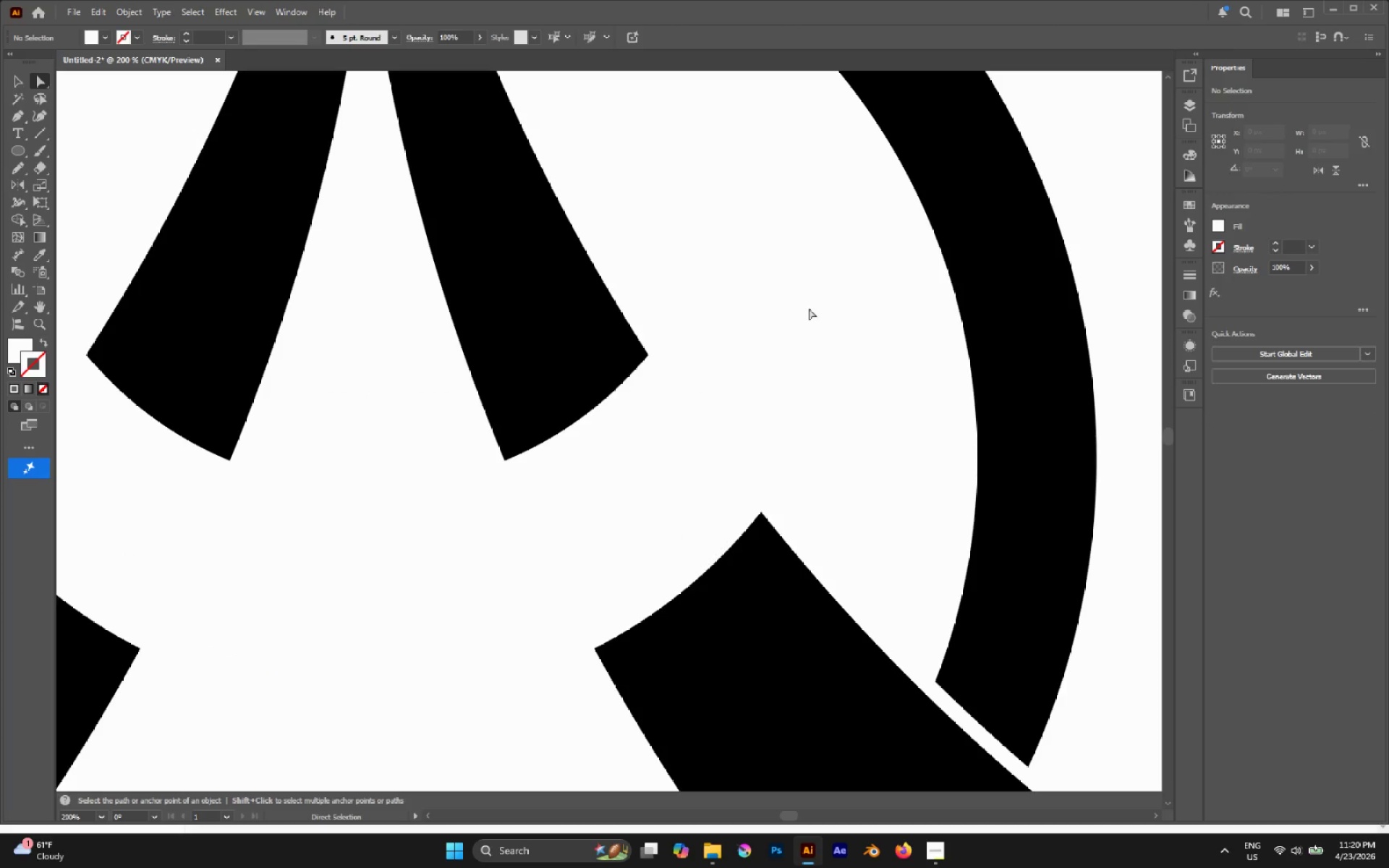 
key(Control+Shift+V)
 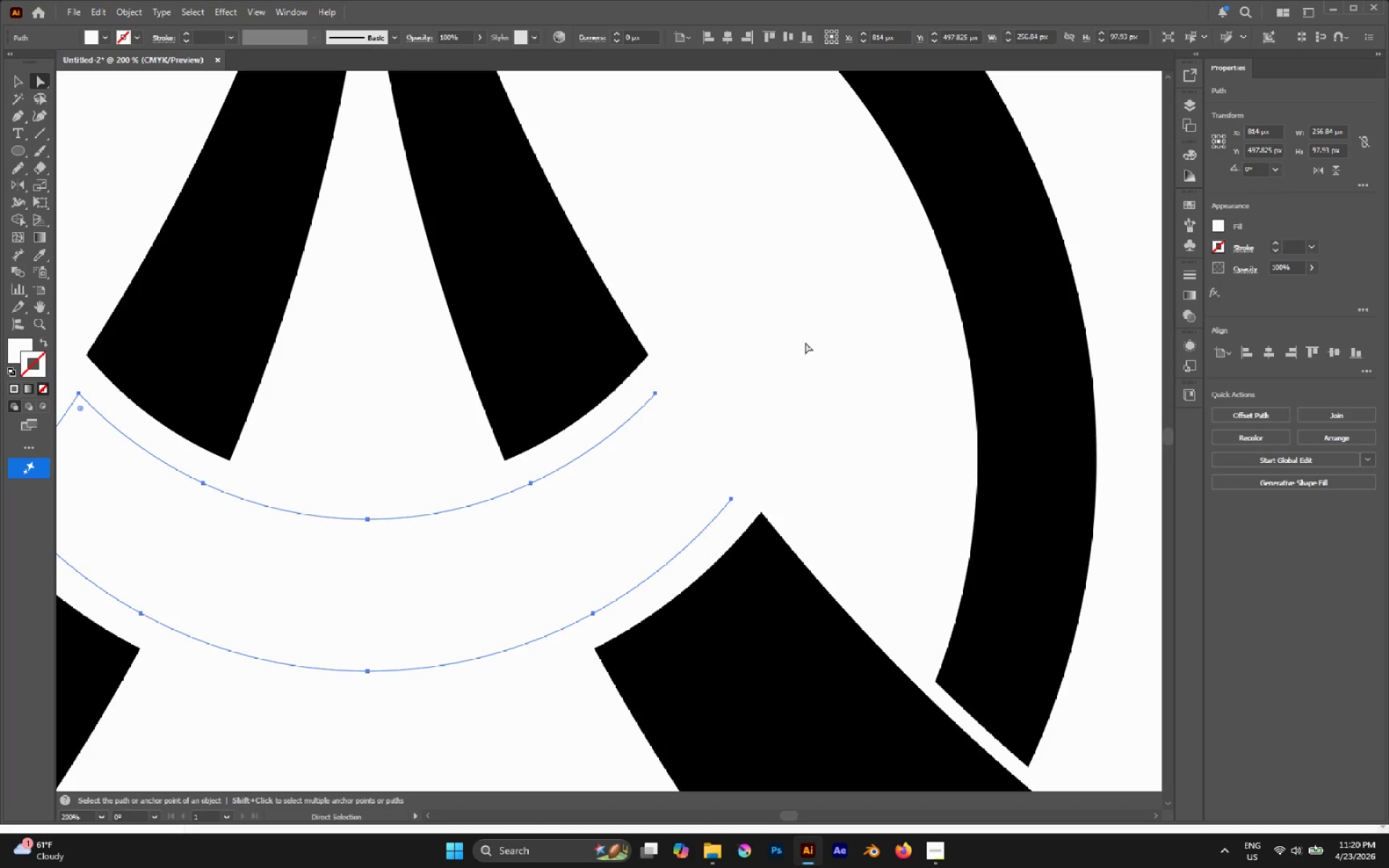 
scroll: coordinate [803, 344], scroll_direction: up, amount: 1.0
 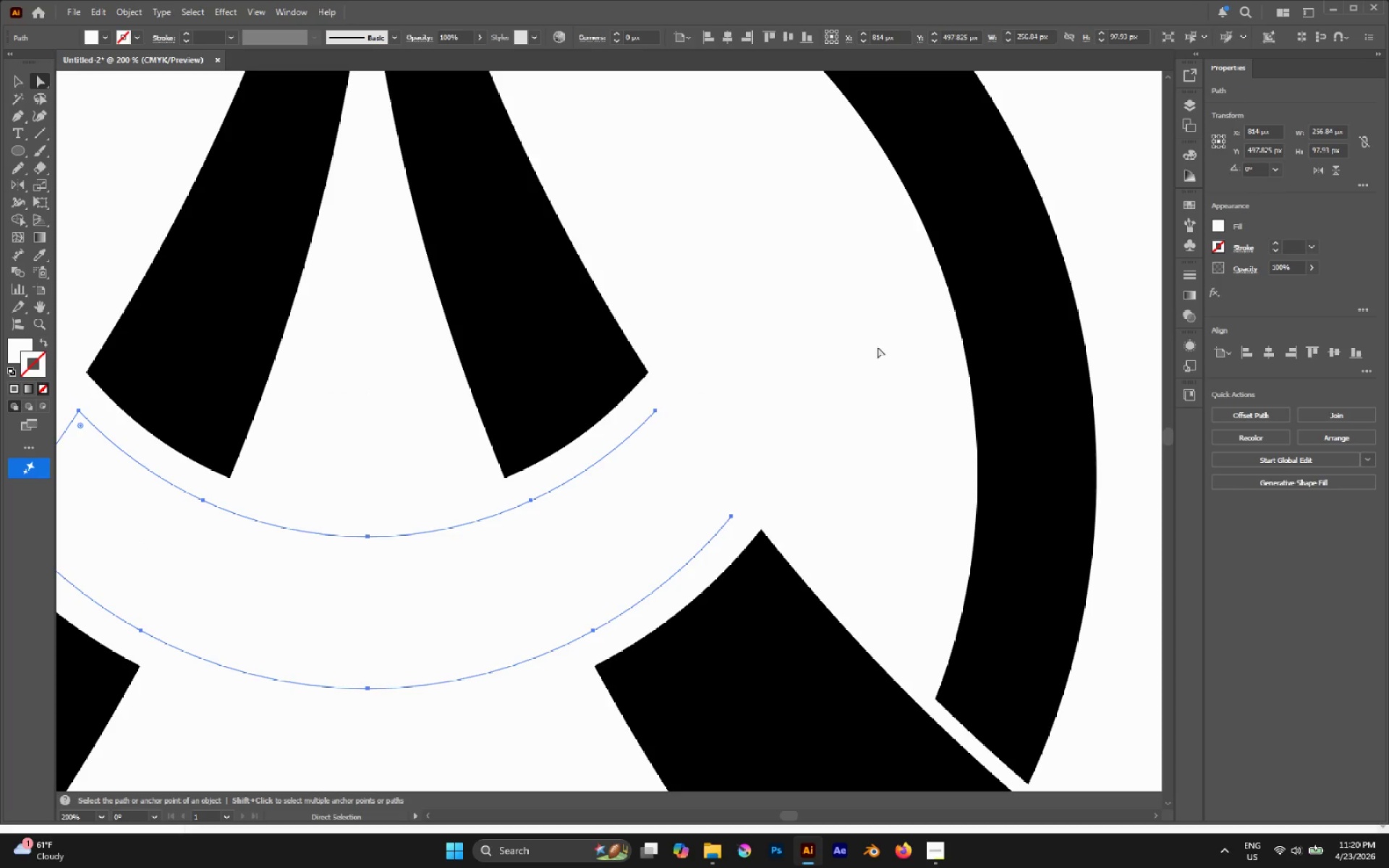 
hold_key(key=AltLeft, duration=0.42)
scroll: coordinate [878, 347], scroll_direction: down, amount: 1.0
 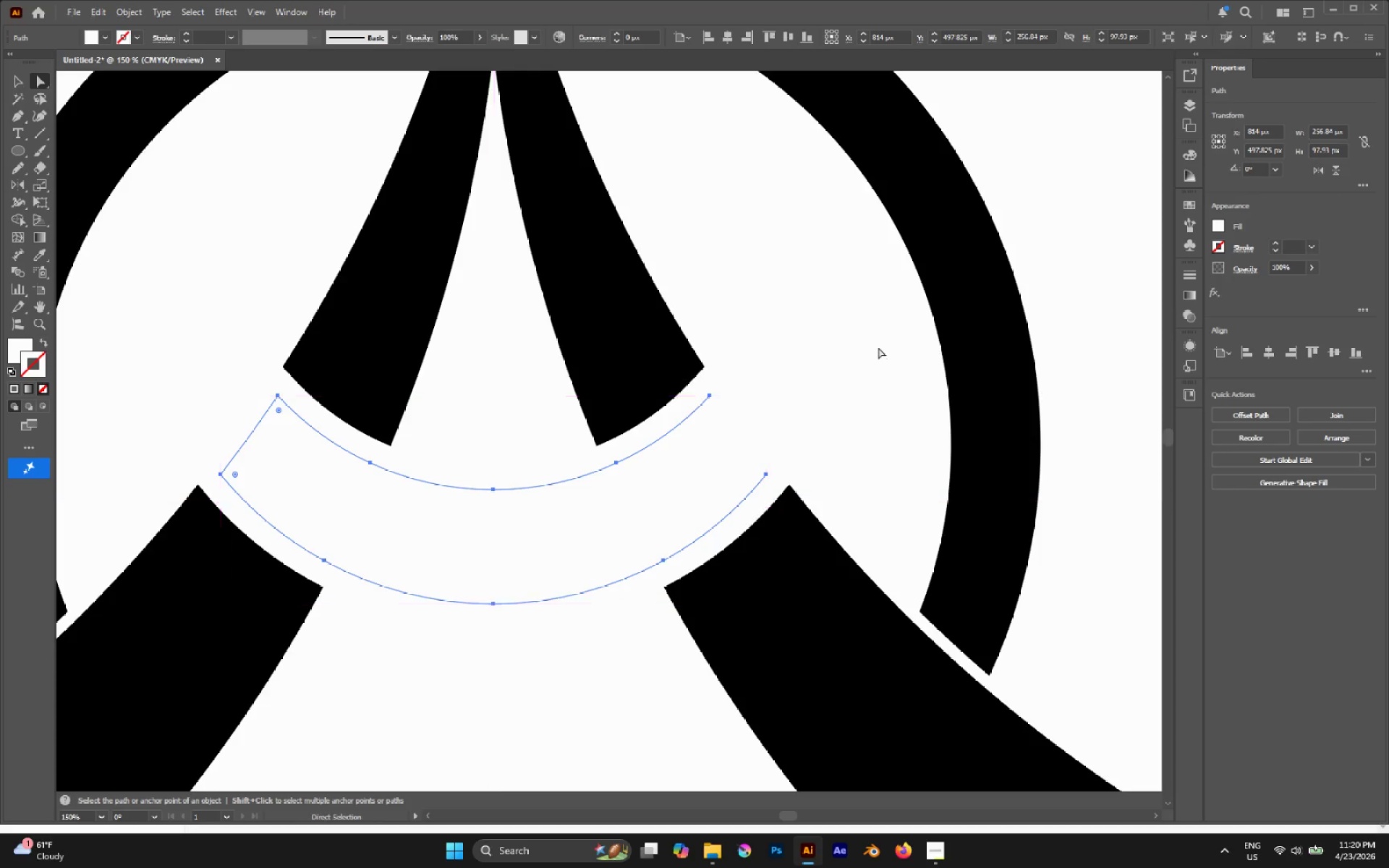 
key(Control+Z)
 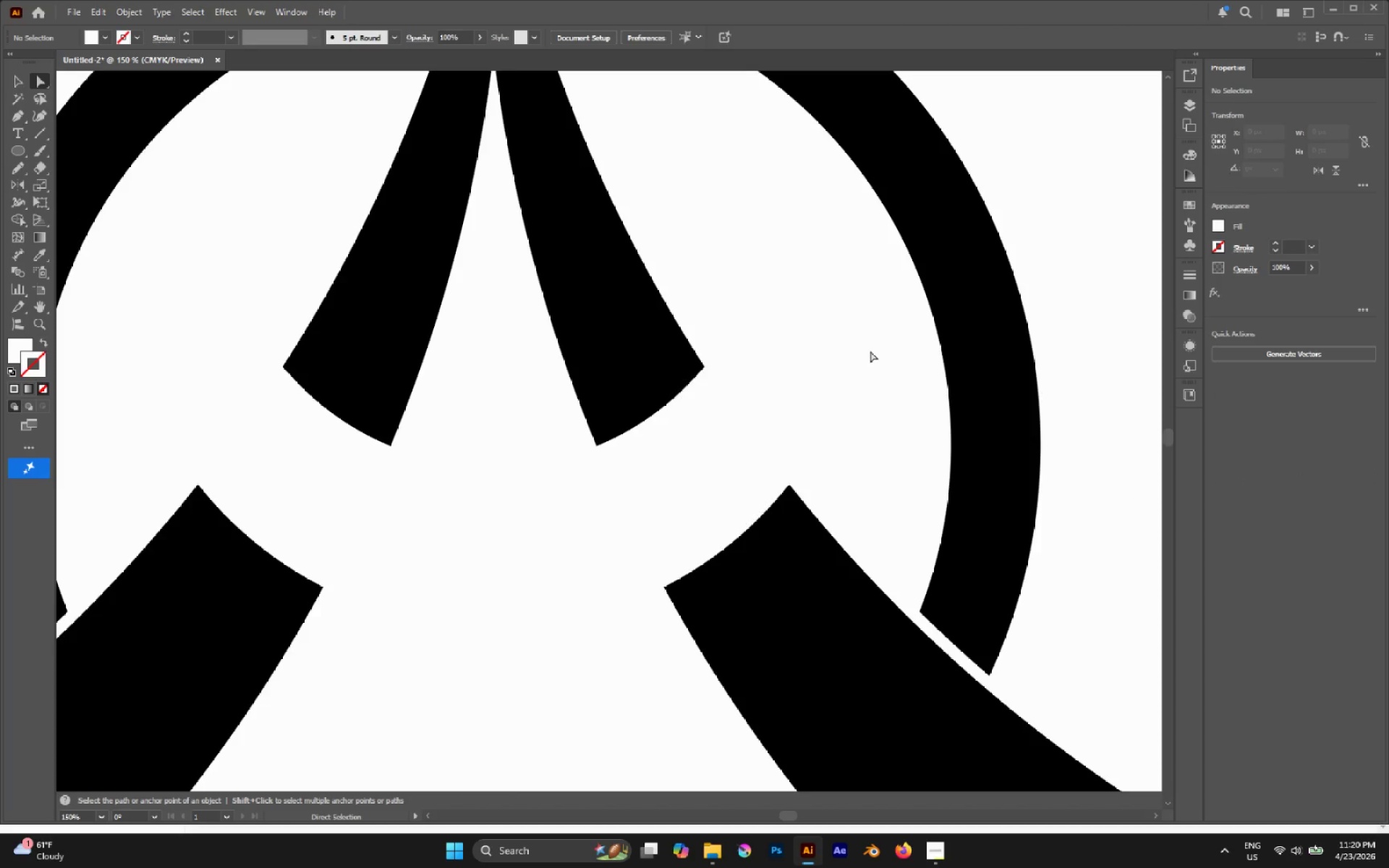 
key(Control+Z)
 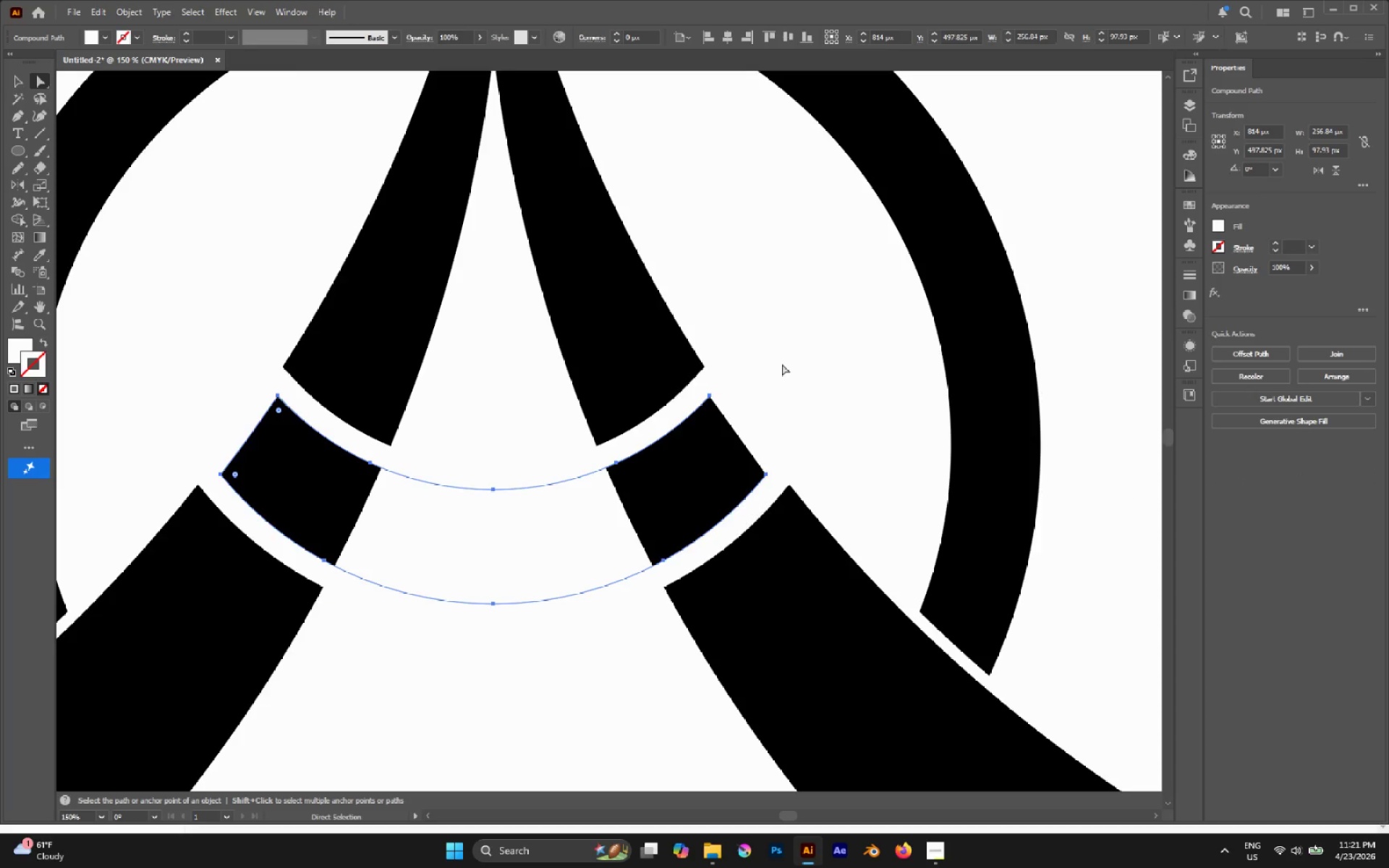 
hold_key(key=AltLeft, duration=2.41)
scroll: coordinate [747, 414], scroll_direction: up, amount: 2.0
 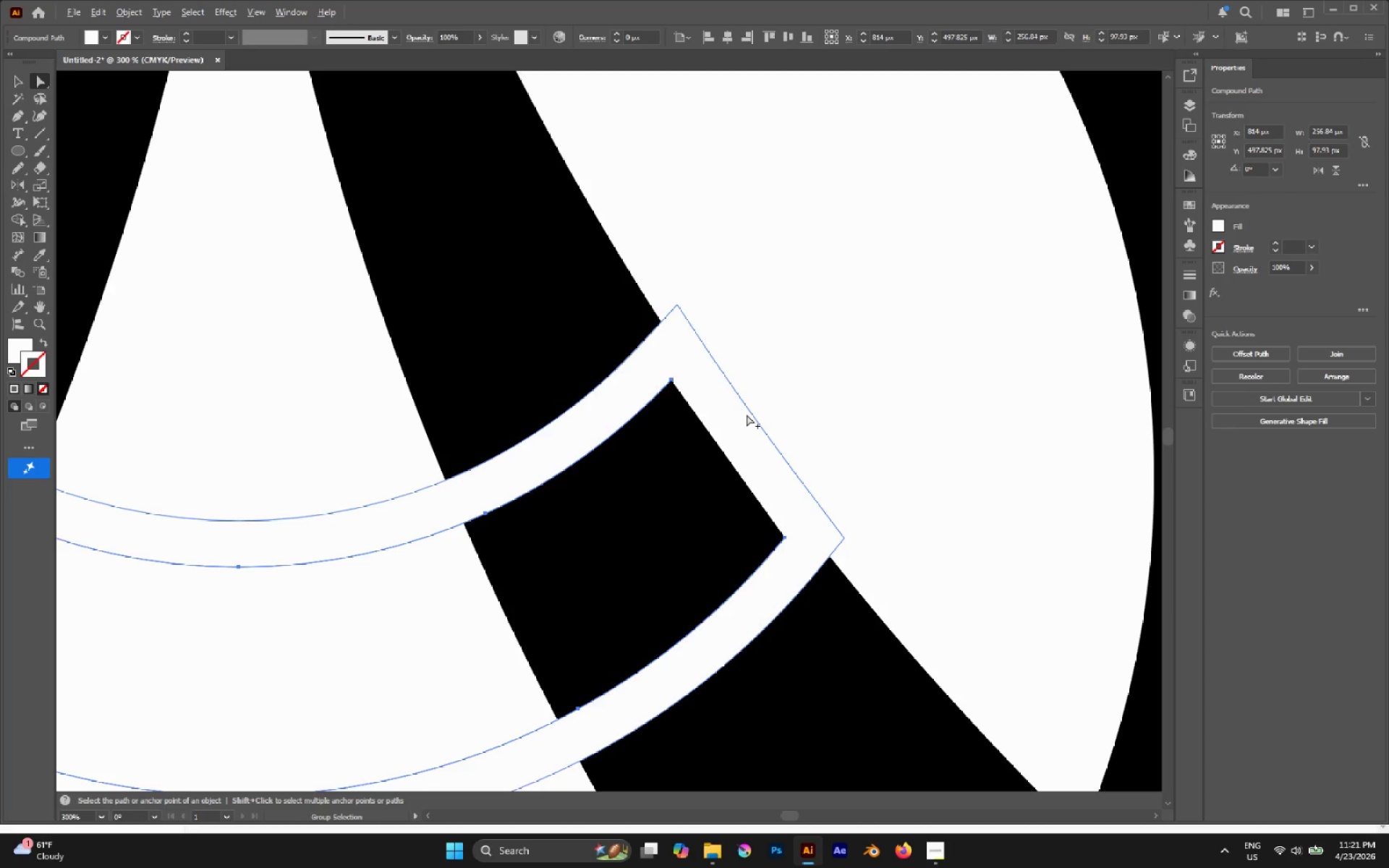 
scroll: coordinate [747, 415], scroll_direction: down, amount: 1.0
 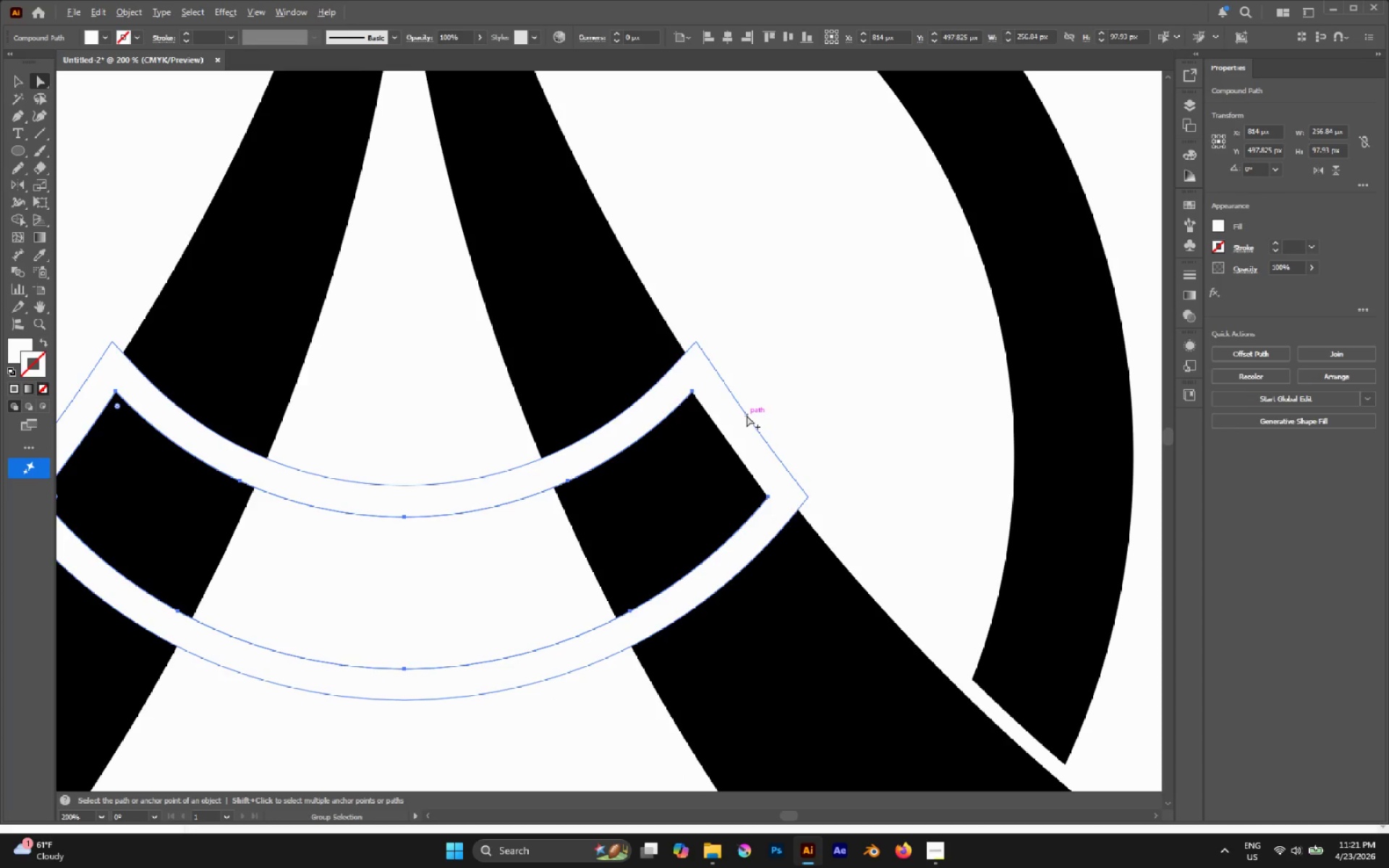 
hold_key(key=AltLeft, duration=0.39)
 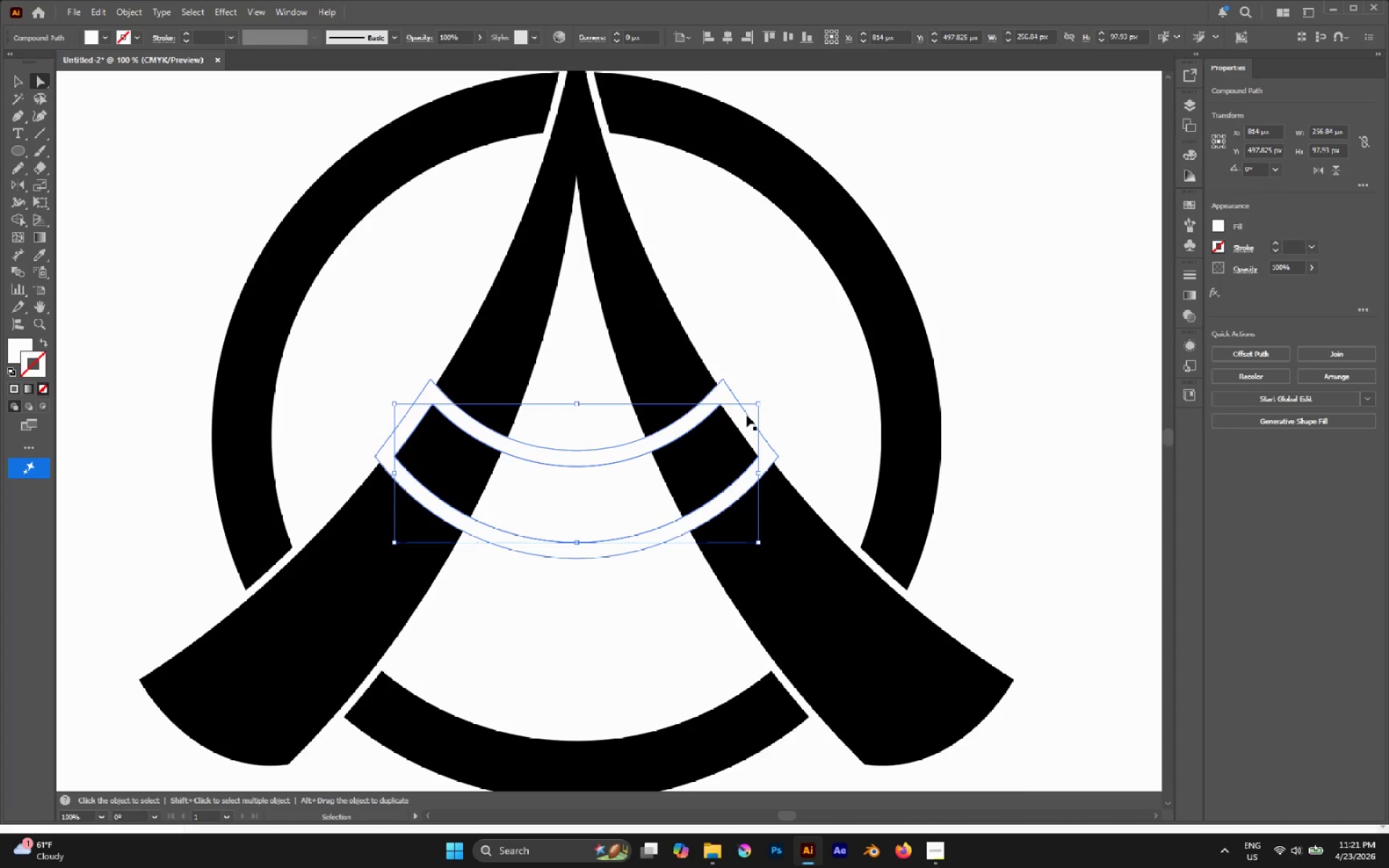 
scroll: coordinate [747, 415], scroll_direction: none, amount: 0.0
 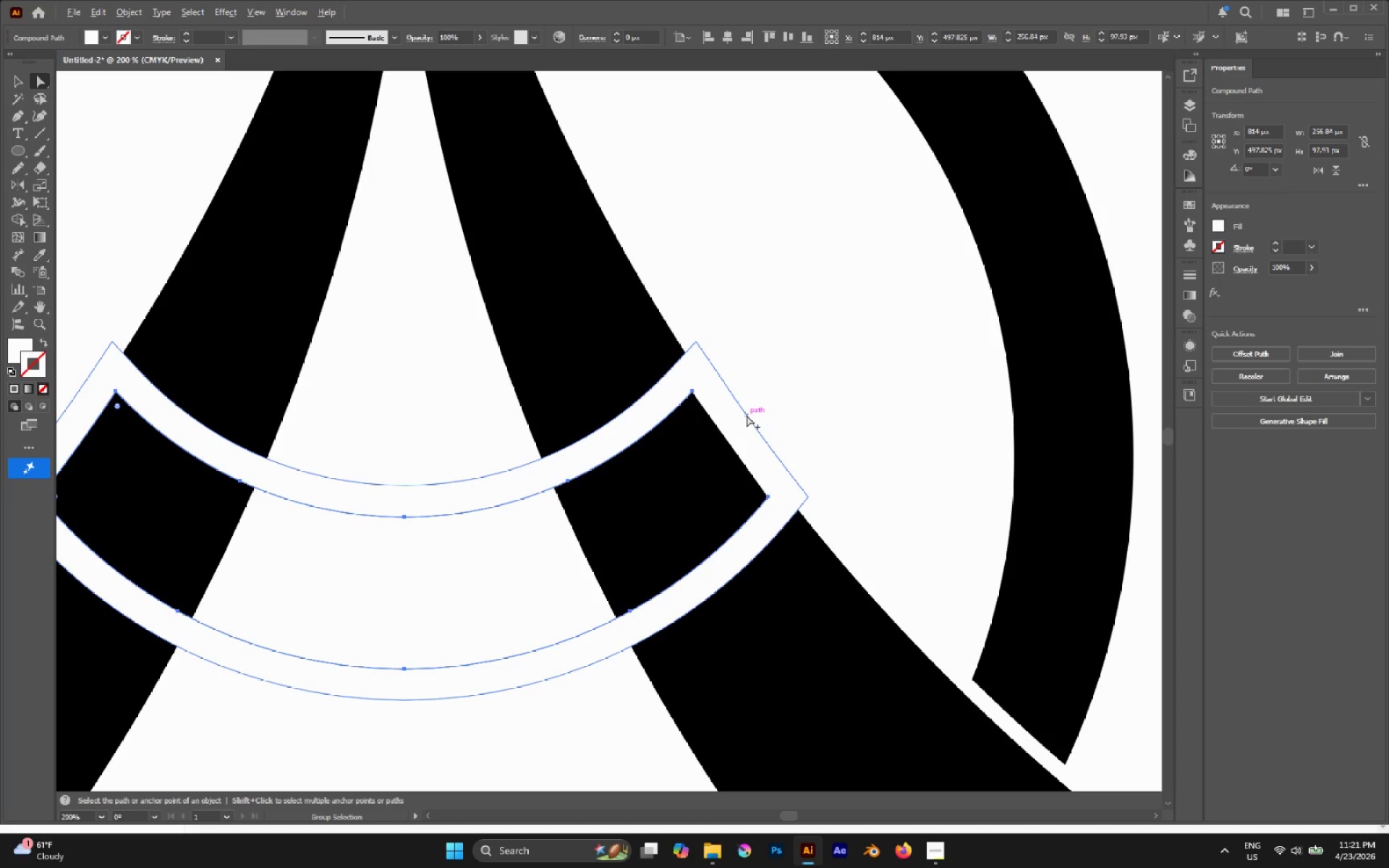 
scroll: coordinate [747, 415], scroll_direction: down, amount: 2.0
 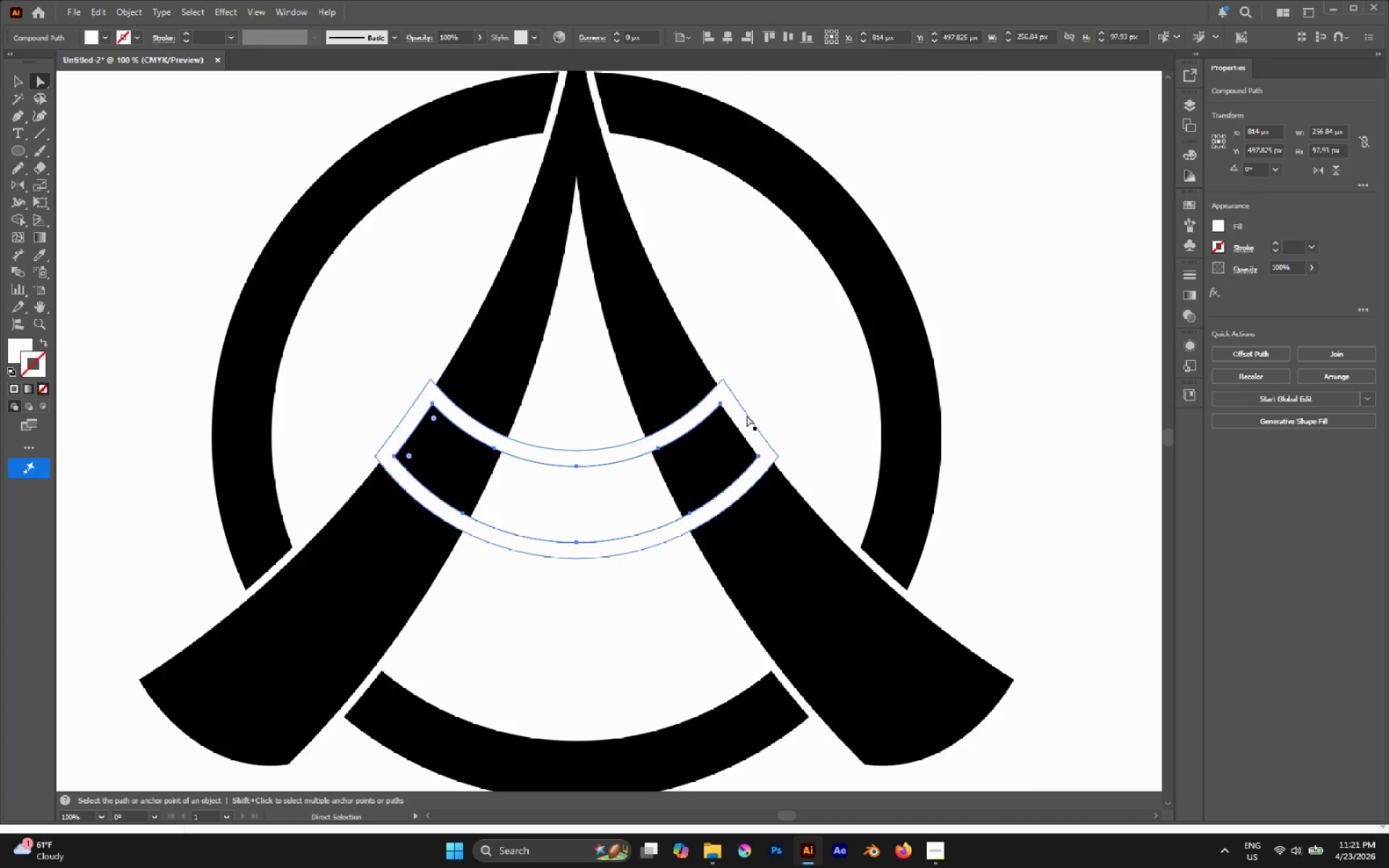 
key(Control+Z)
 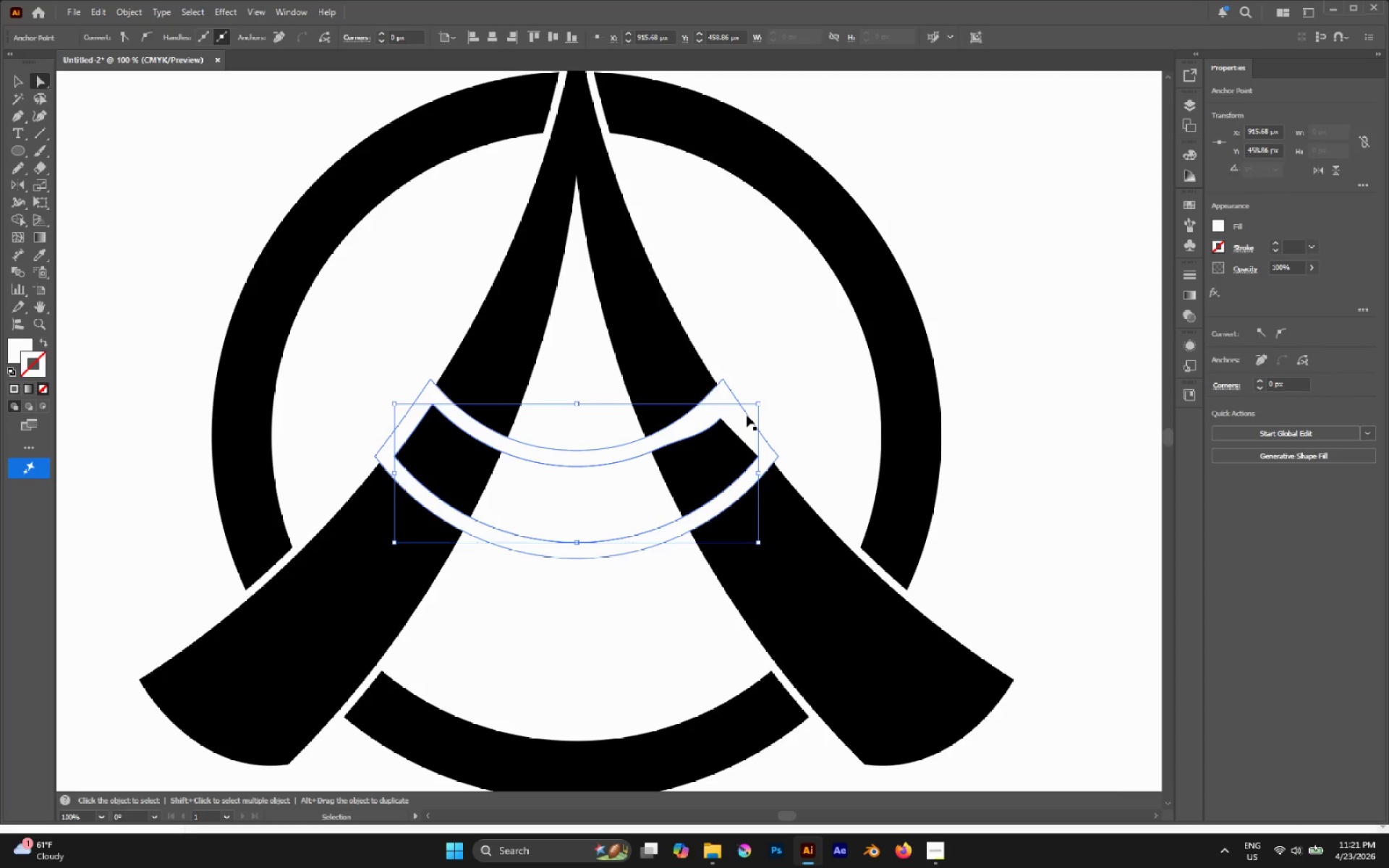 
key(Control+Shift+Z)
 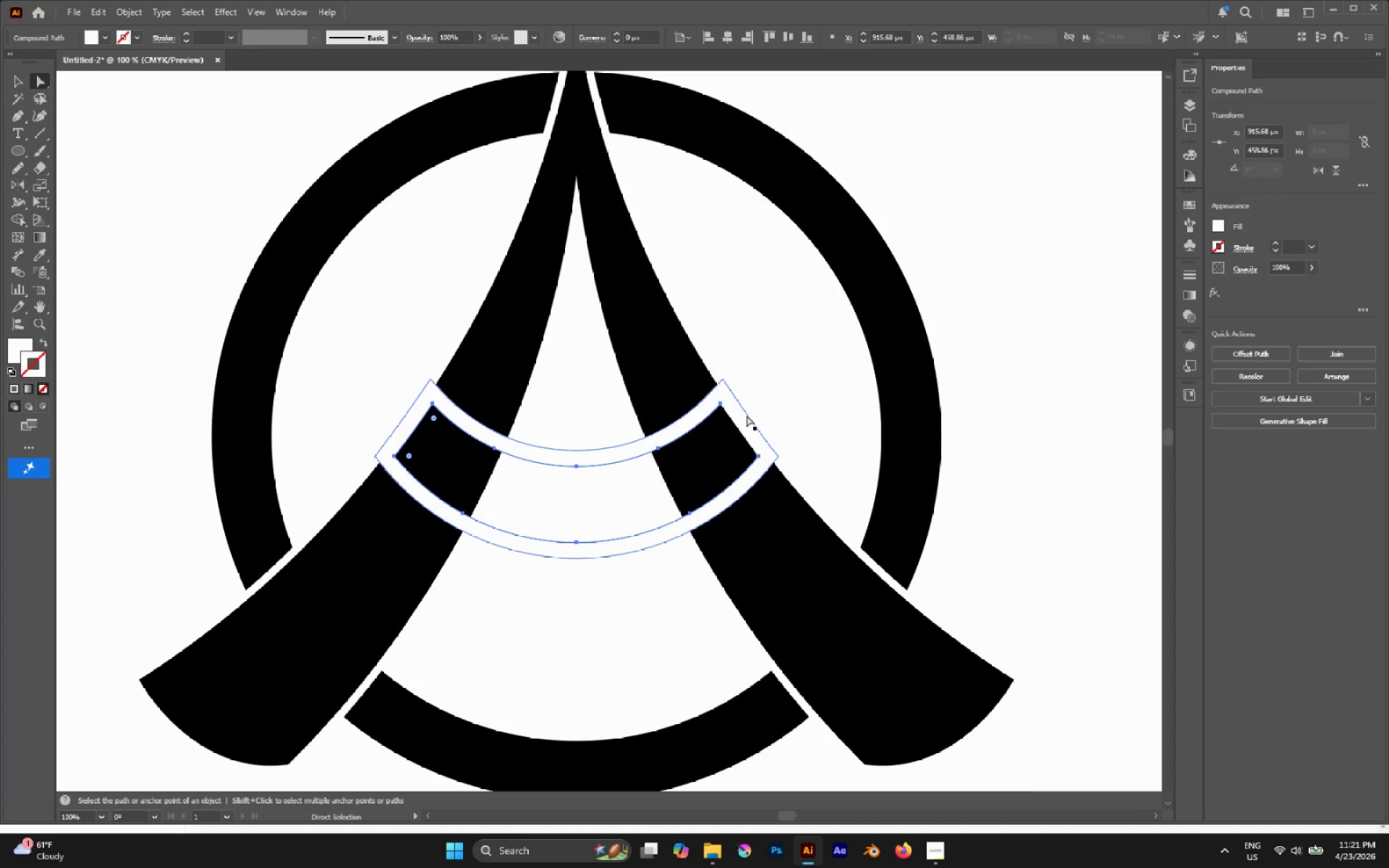 
key(Control+X)
 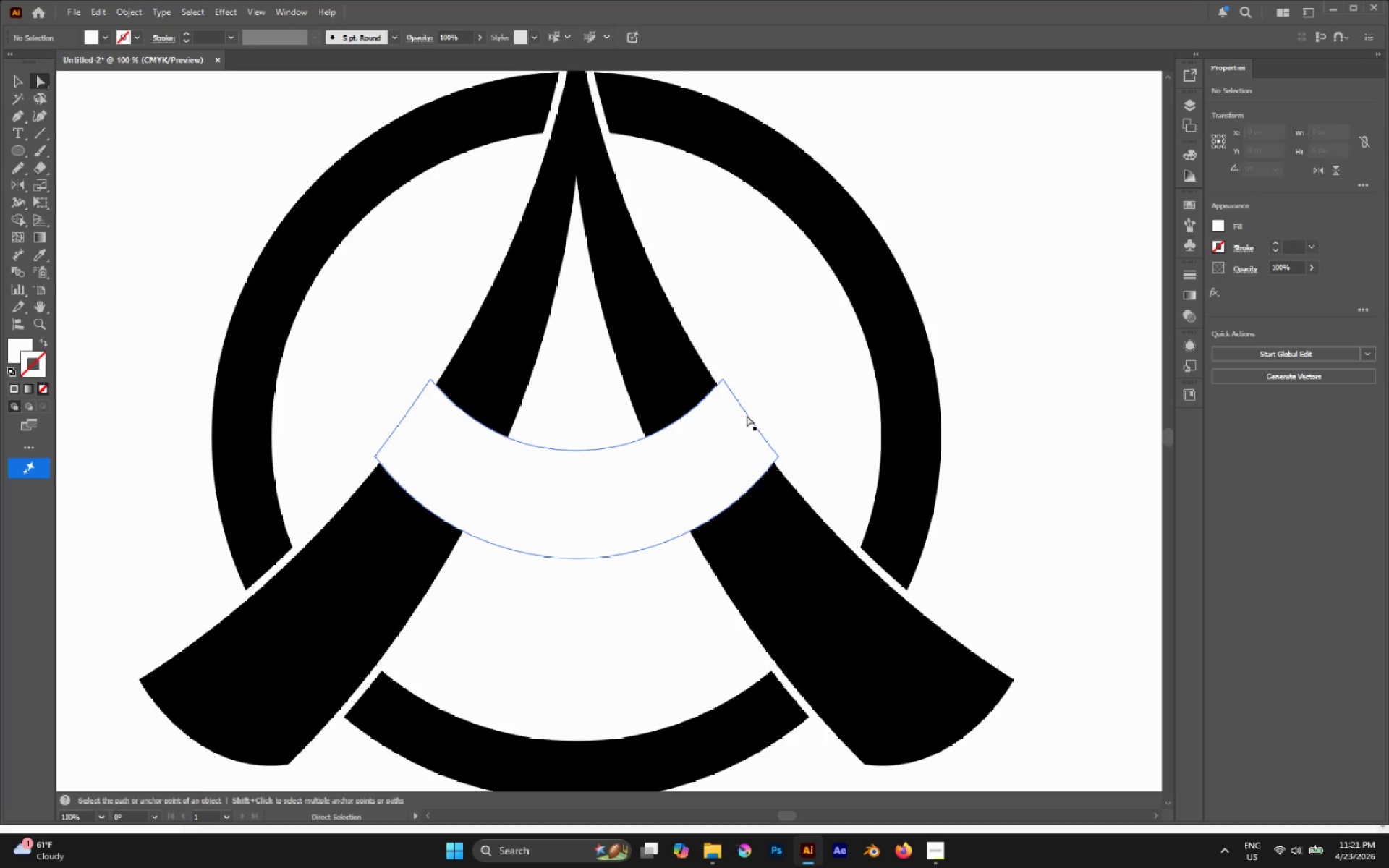 
key(Control+Shift+V)
 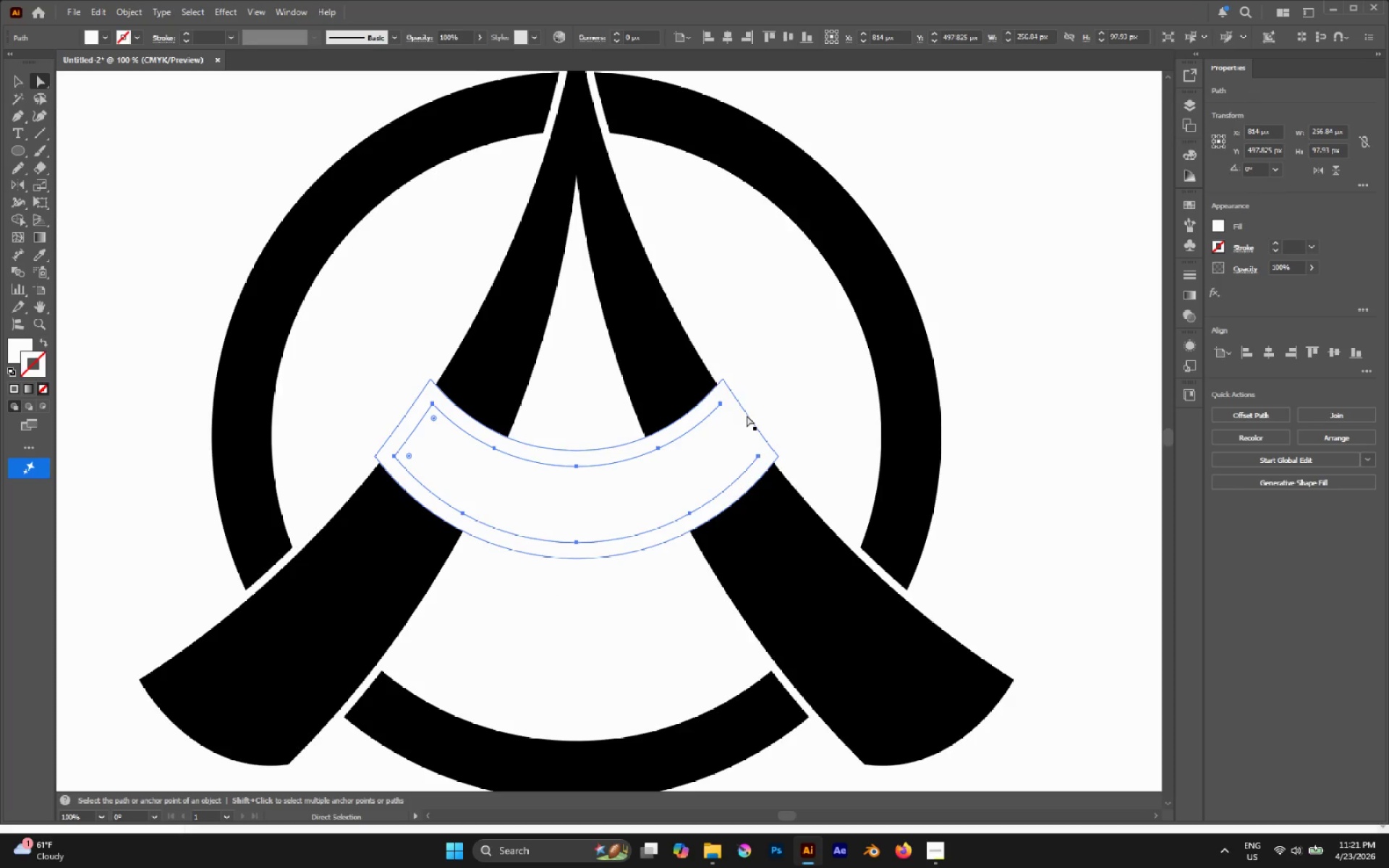 
key(I)
 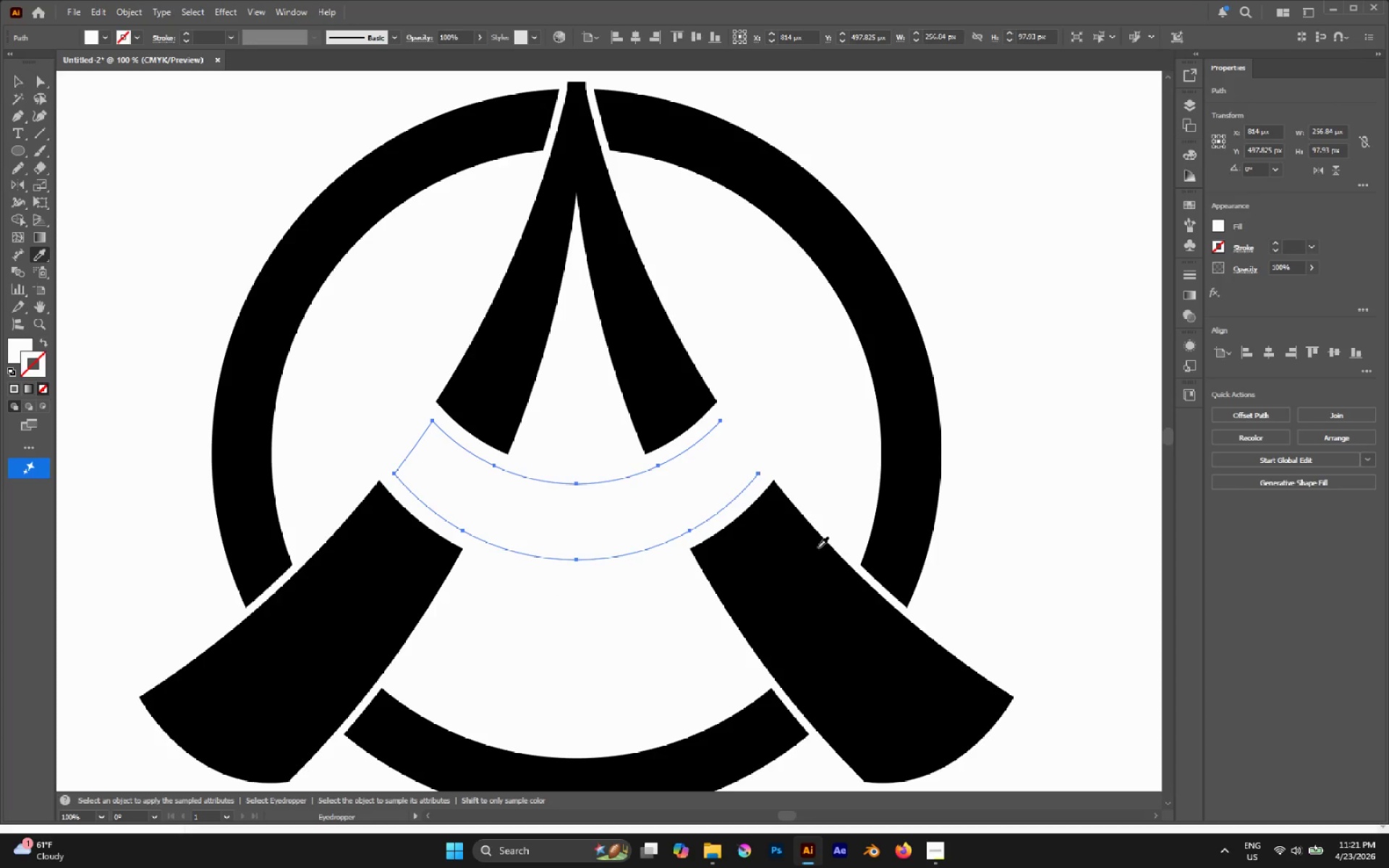 
scroll: coordinate [747, 415], scroll_direction: up, amount: 1.0
 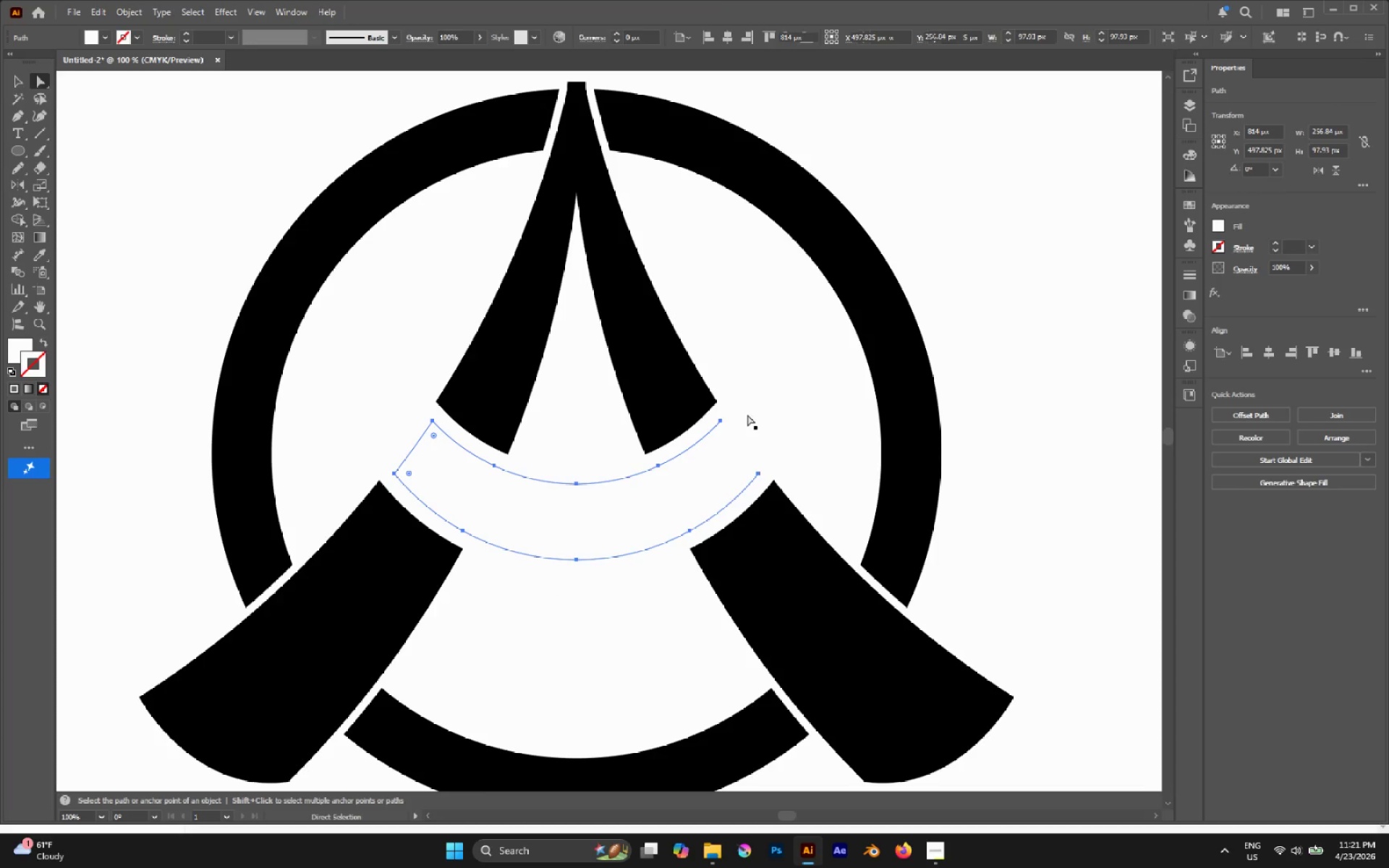 
left_click([802, 555])
 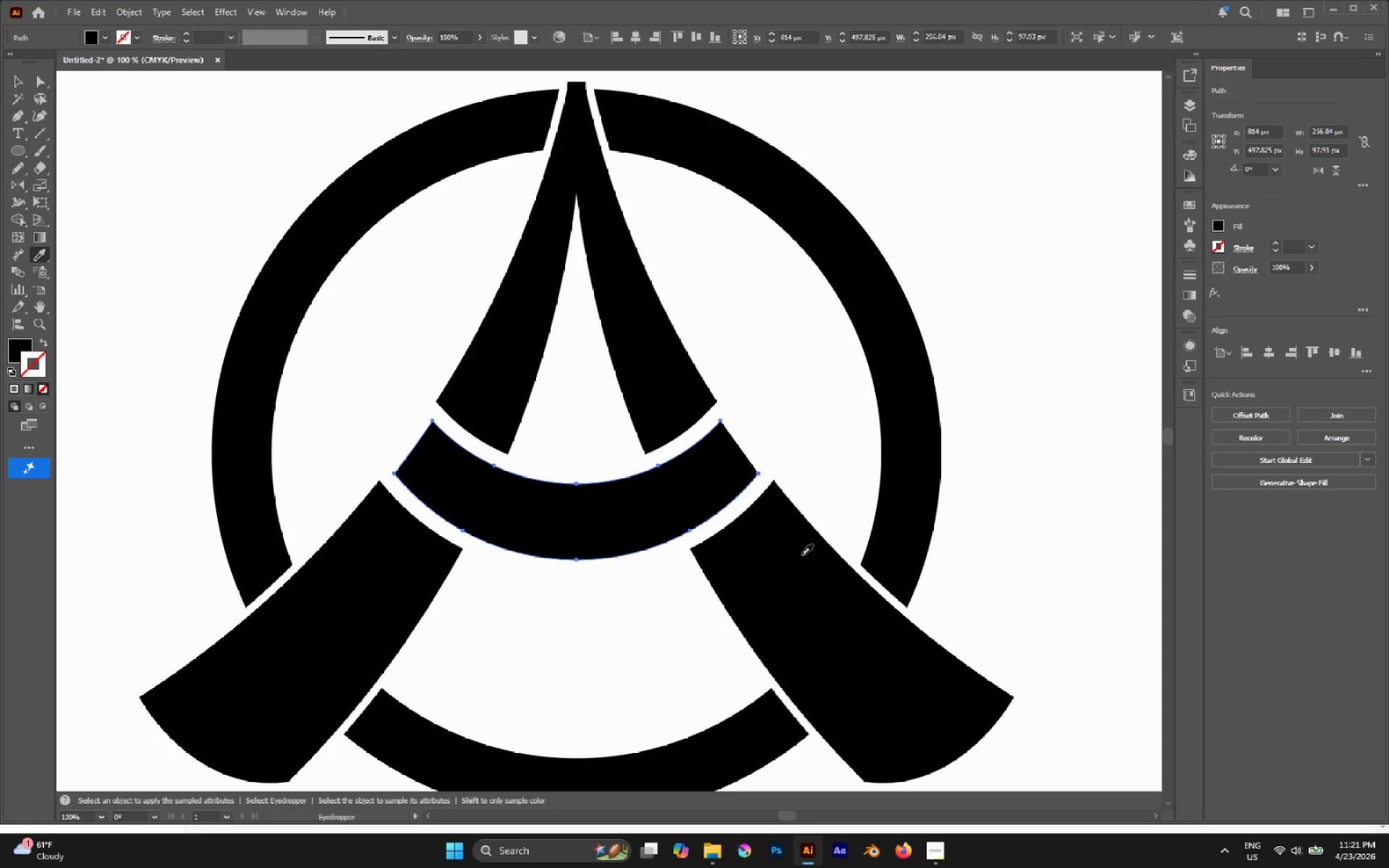 
key(Control+J)
 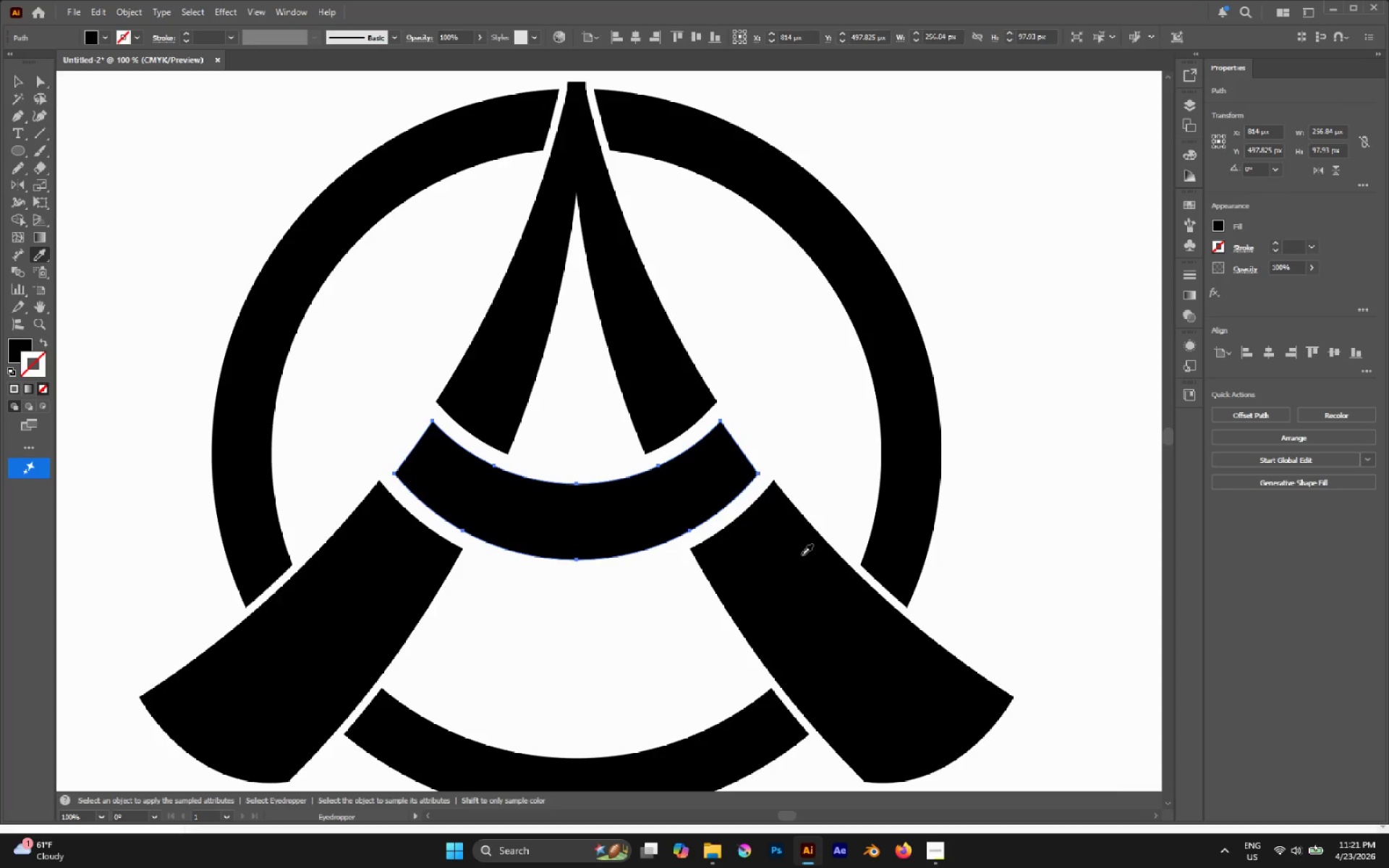 
key(A)
 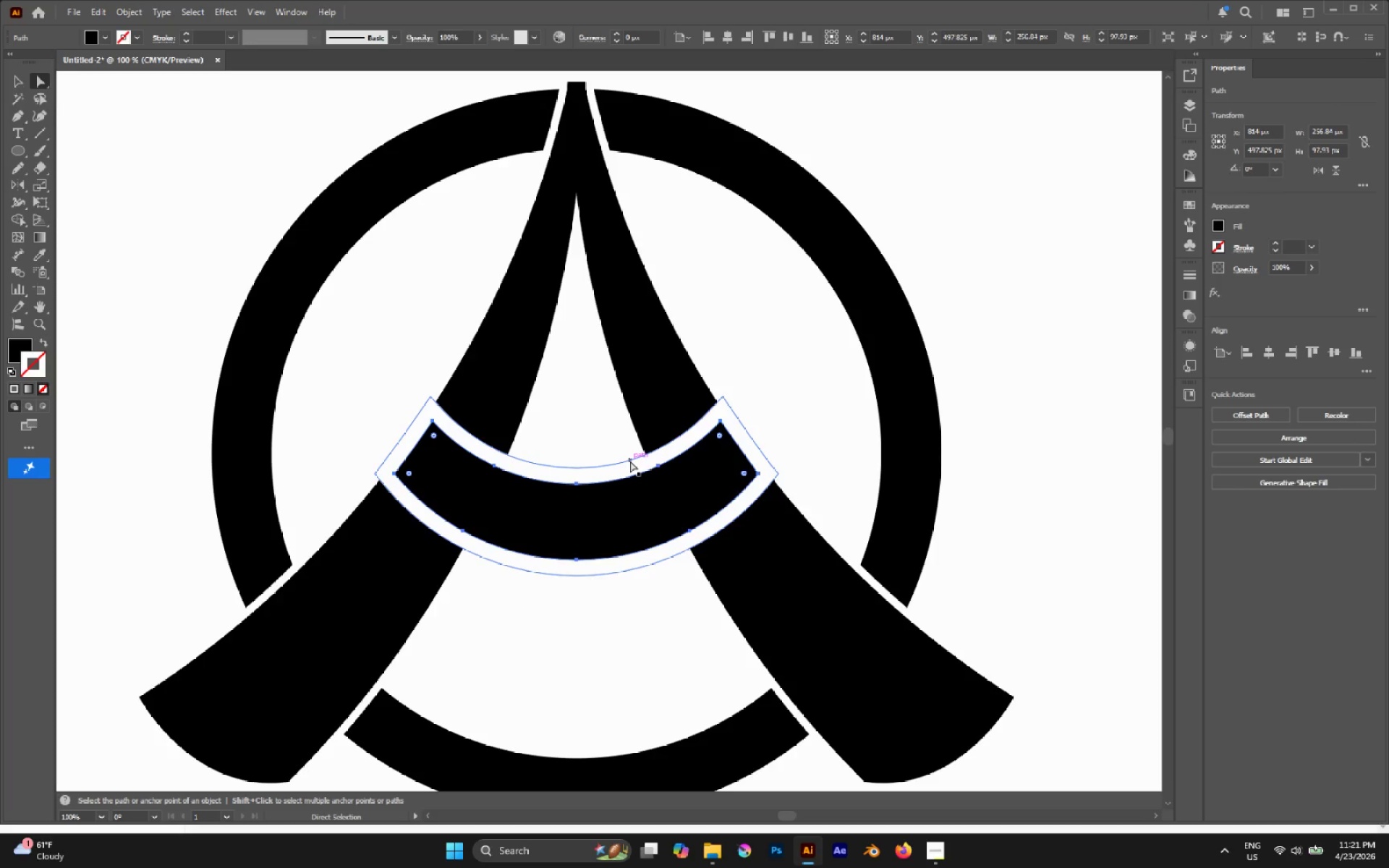 
left_click([590, 401])
 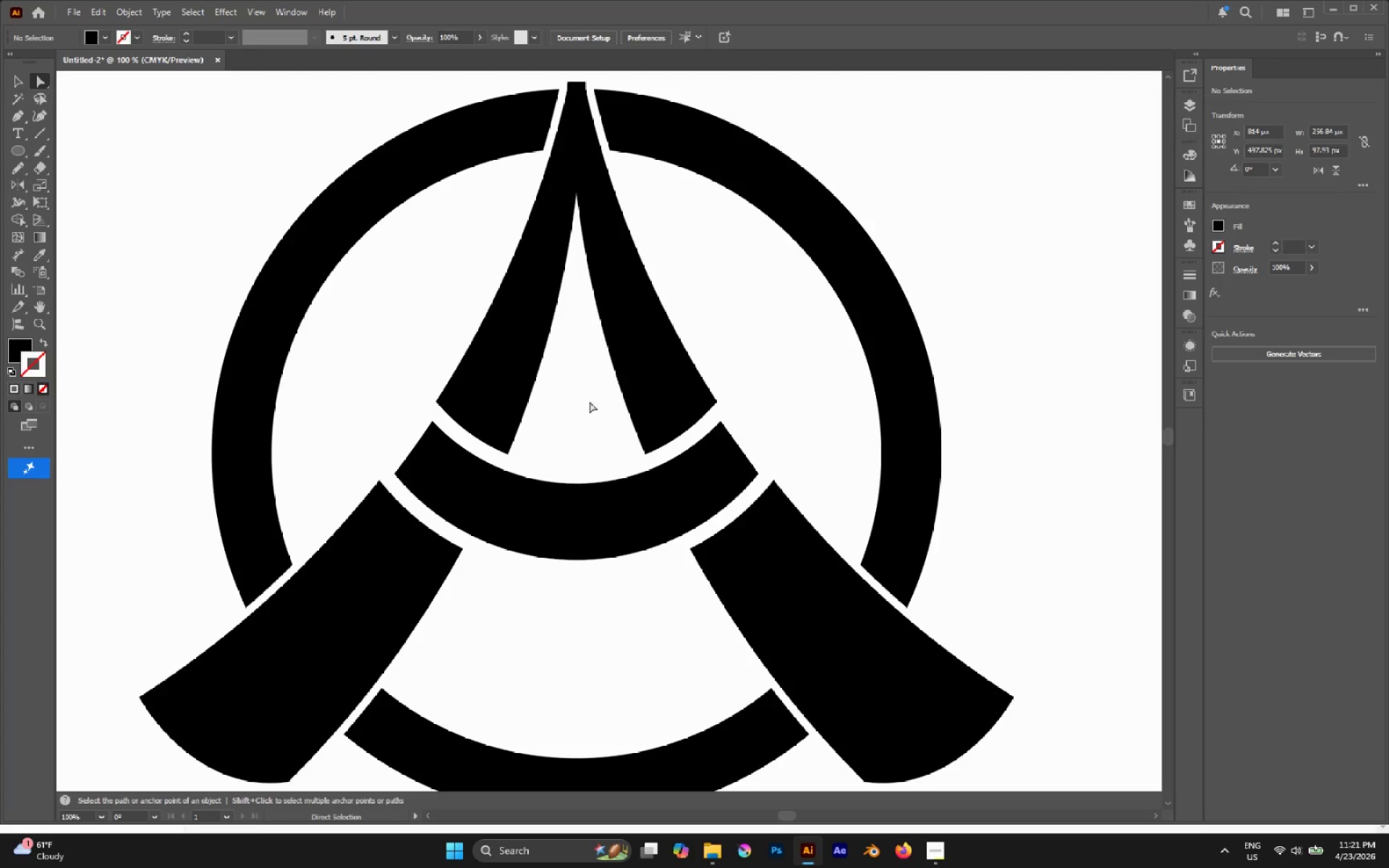 
hold_key(key=AltLeft, duration=0.42)
scroll: coordinate [609, 402], scroll_direction: down, amount: 2.0
 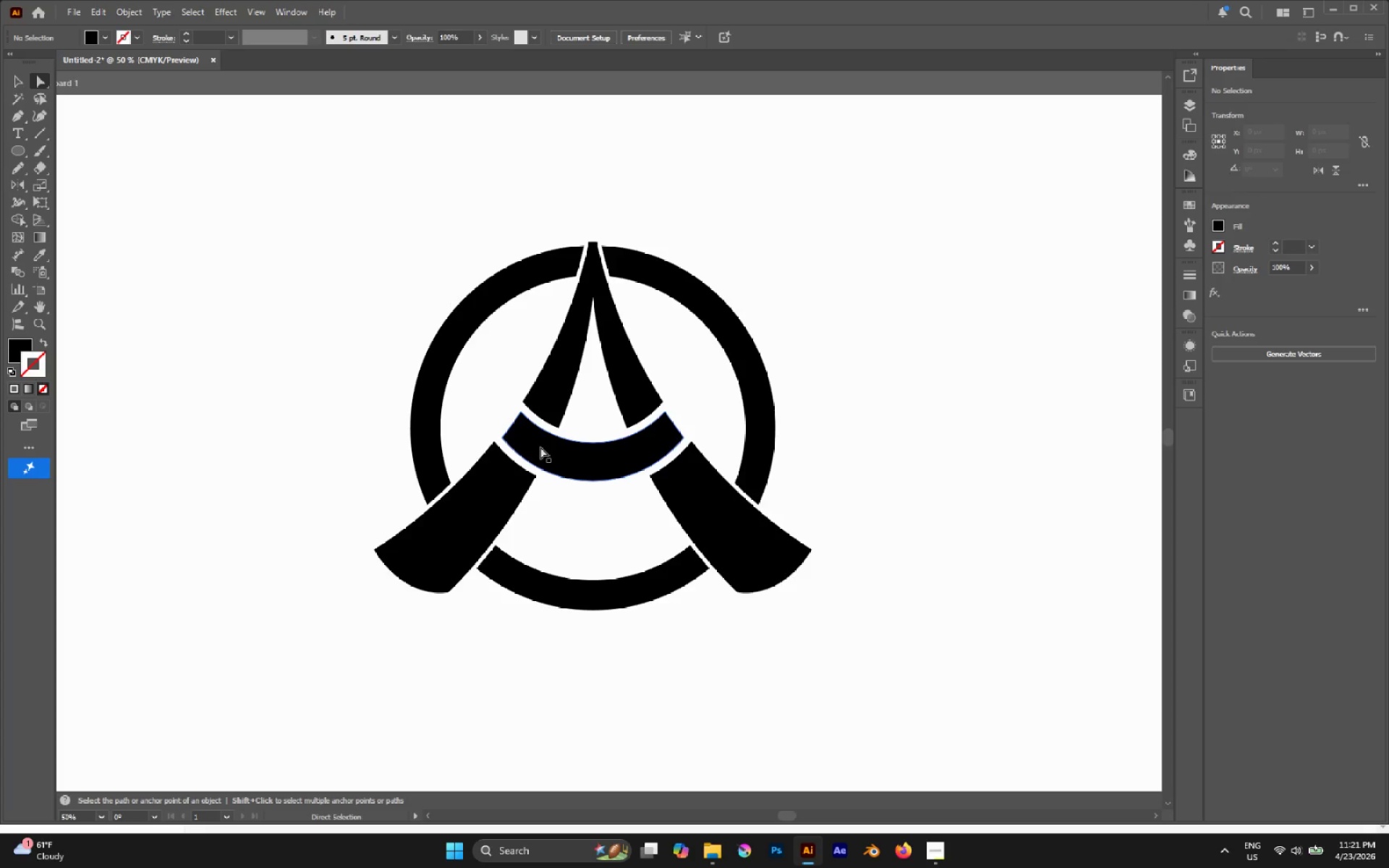 
left_click([540, 447])
 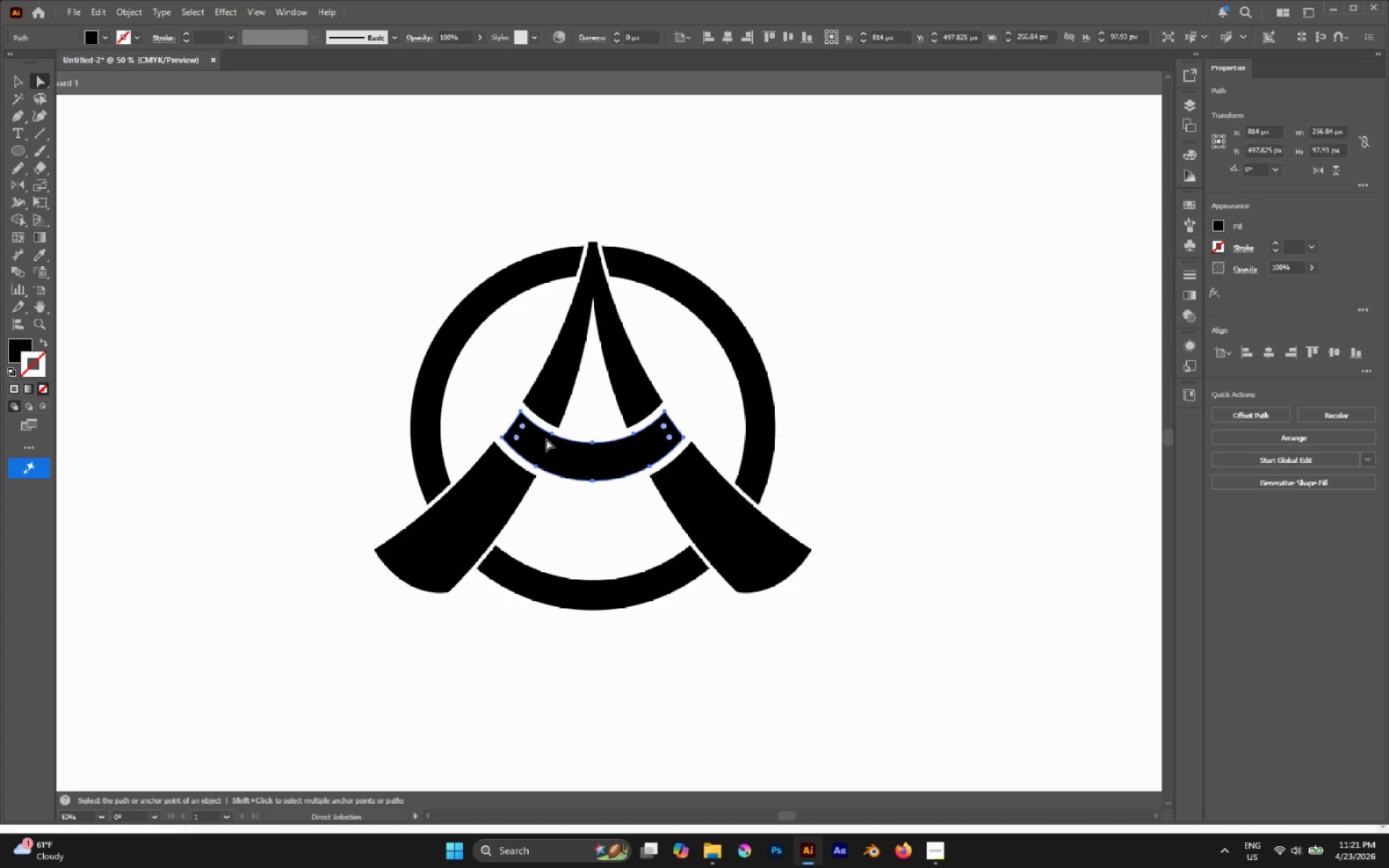 
left_click([560, 427])
 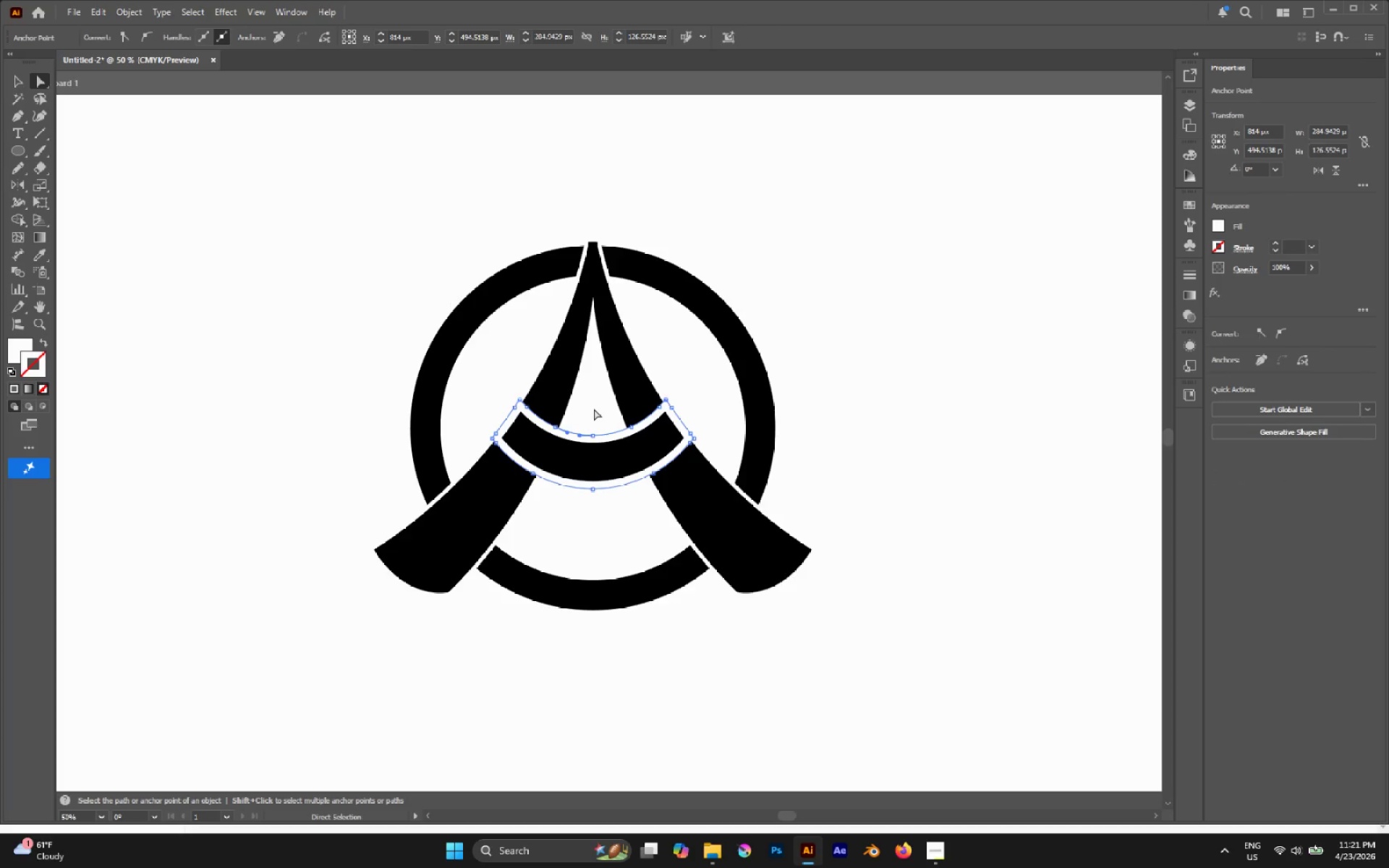 
left_click([592, 407])
 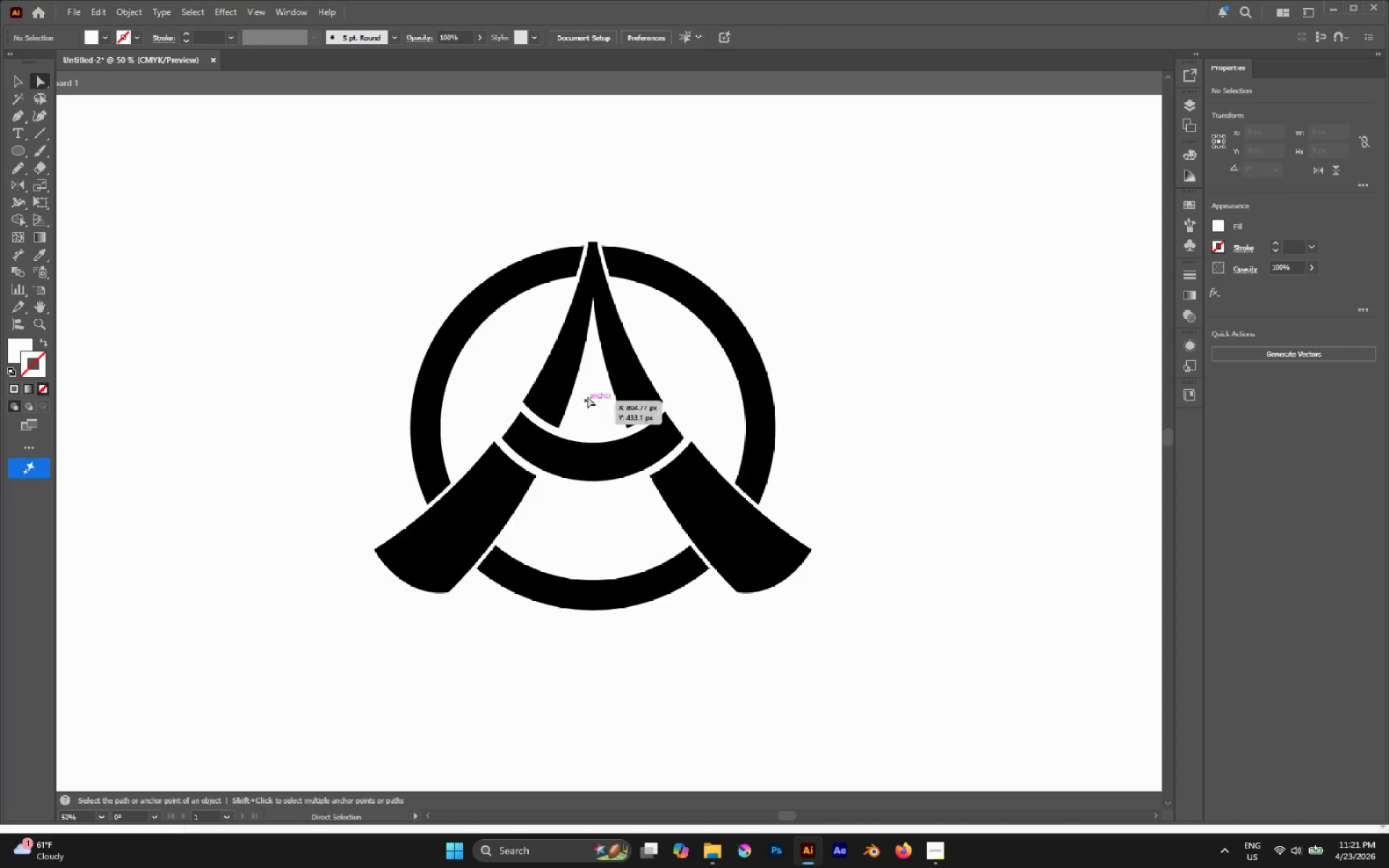 
scroll: coordinate [587, 396], scroll_direction: up, amount: 3.0
 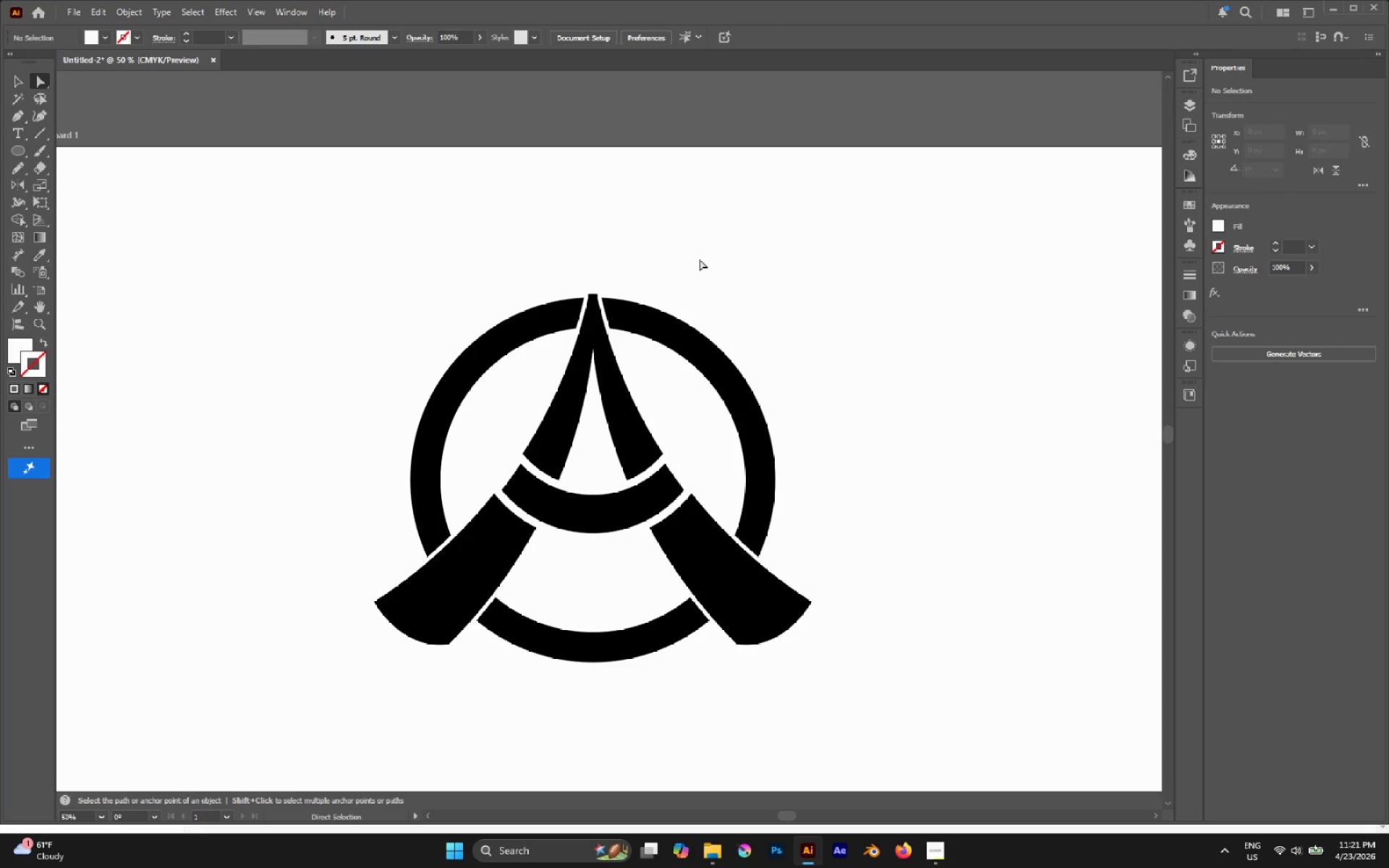 
wait(21.91)
 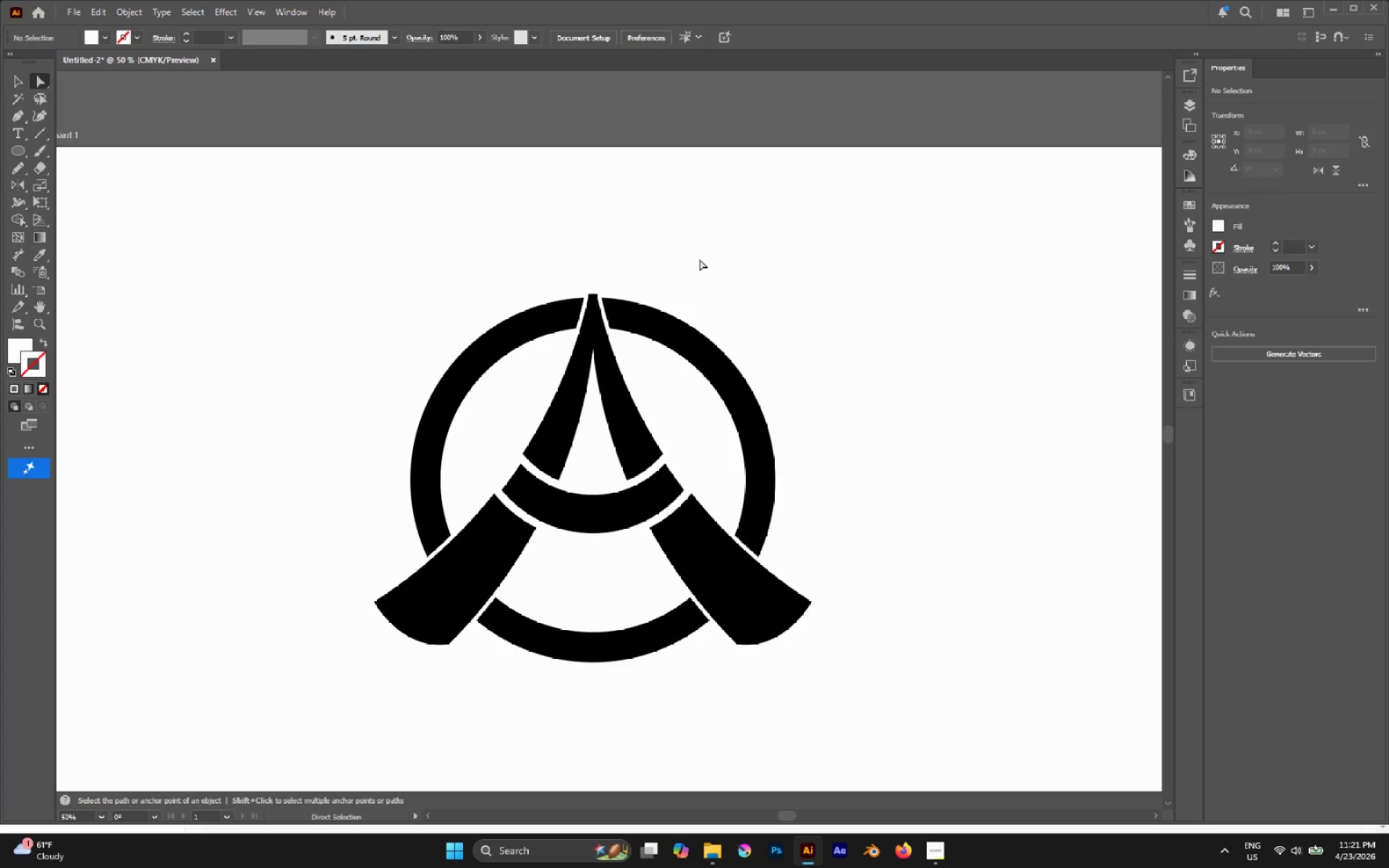 
hold_key(key=AltLeft, duration=0.61)
scroll: coordinate [664, 274], scroll_direction: down, amount: 2.0
 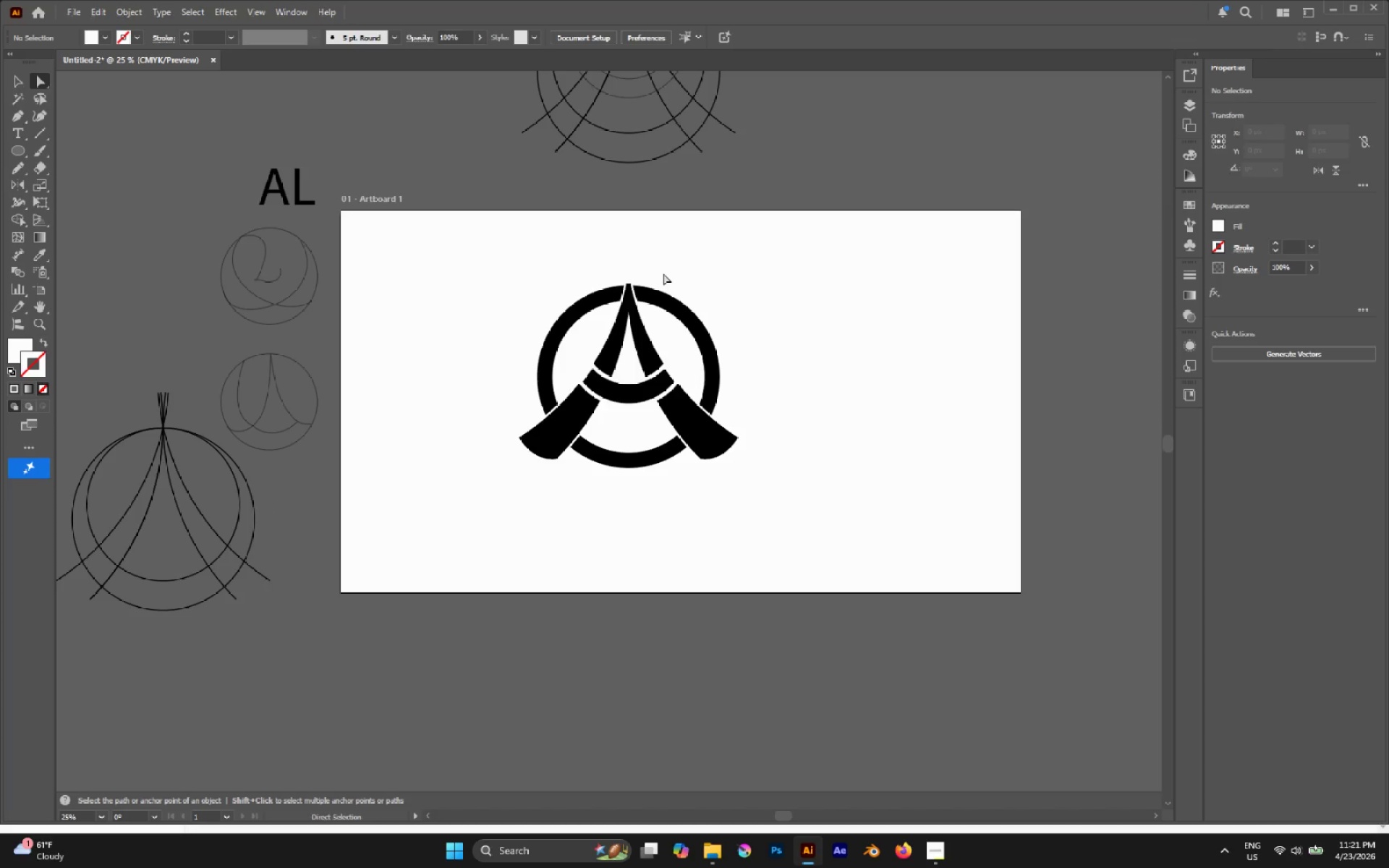 
hold_key(key=AltLeft, duration=0.45)
scroll: coordinate [629, 261], scroll_direction: up, amount: 2.0
 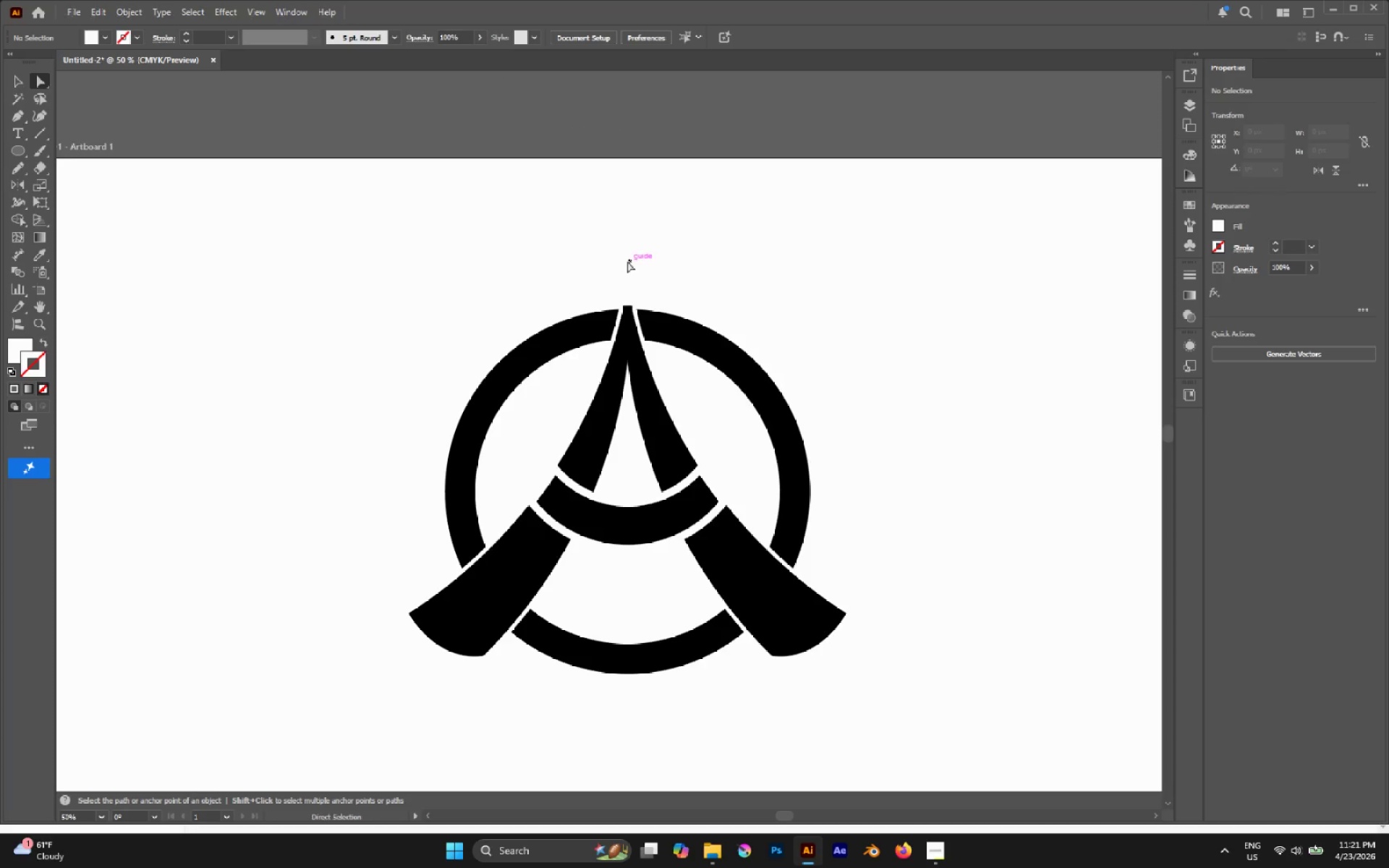 
hold_key(key=AltLeft, duration=0.78)
scroll: coordinate [488, 297], scroll_direction: down, amount: 2.0
 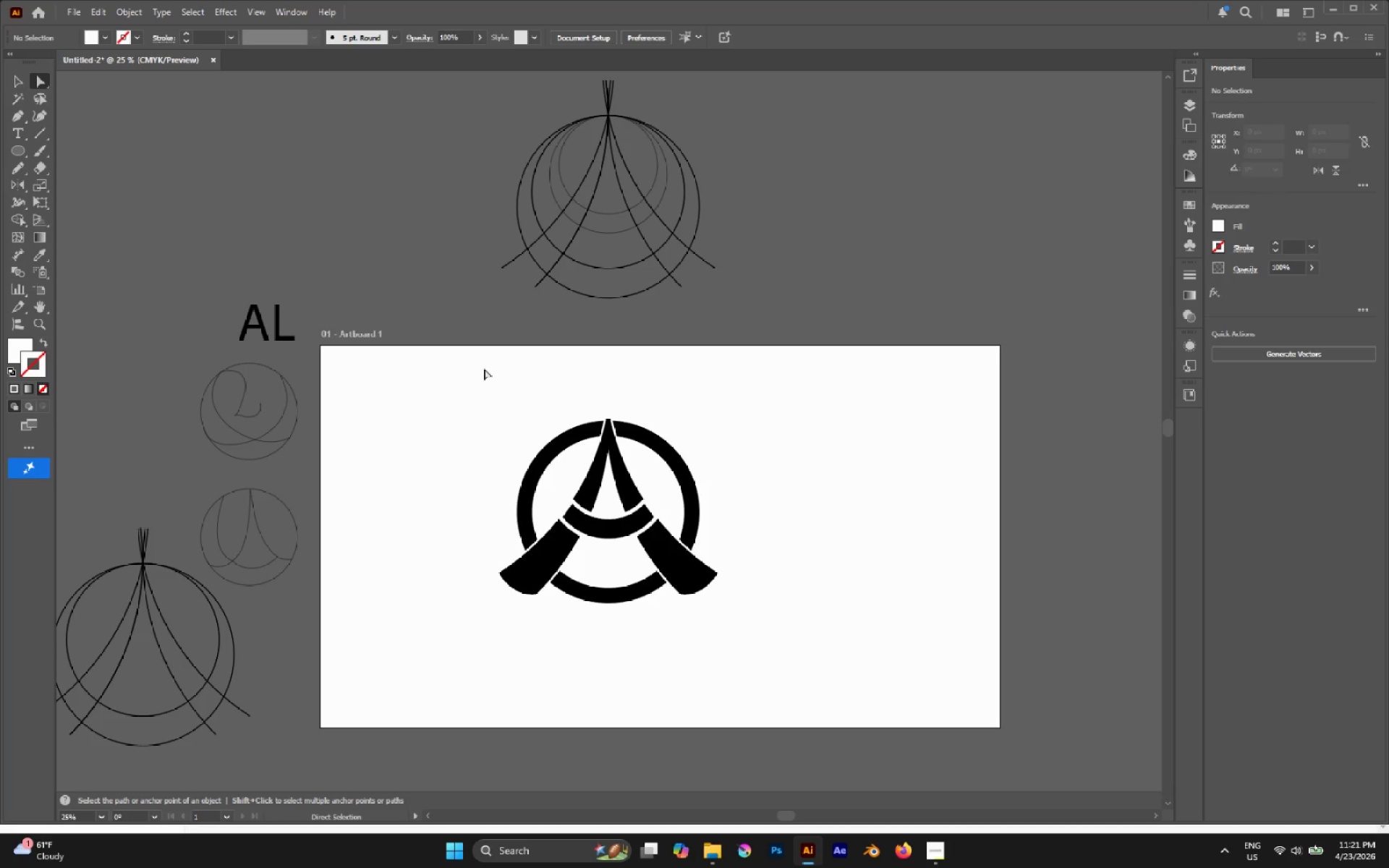 
wait(6.18)
 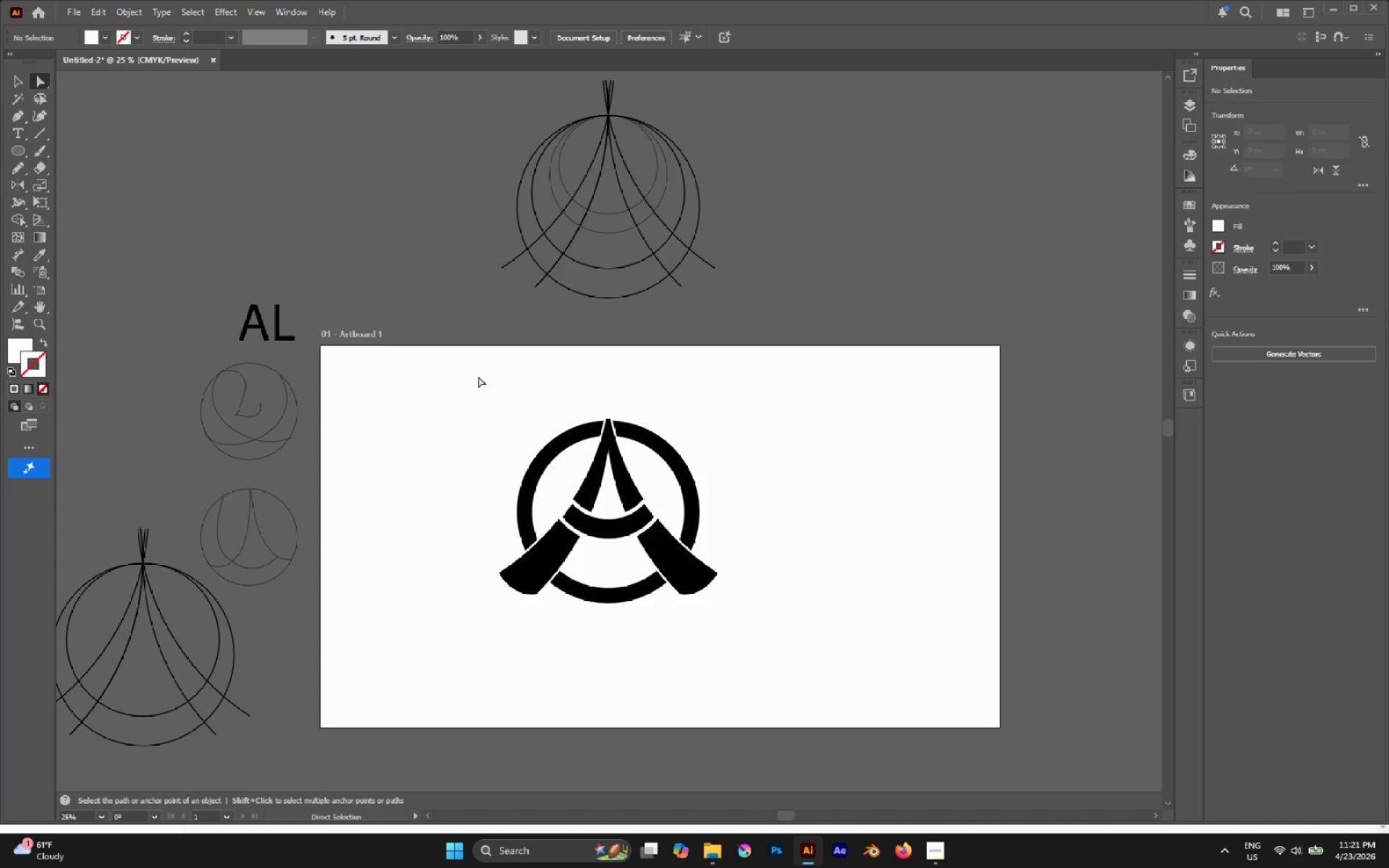 
left_click([592, 480])
 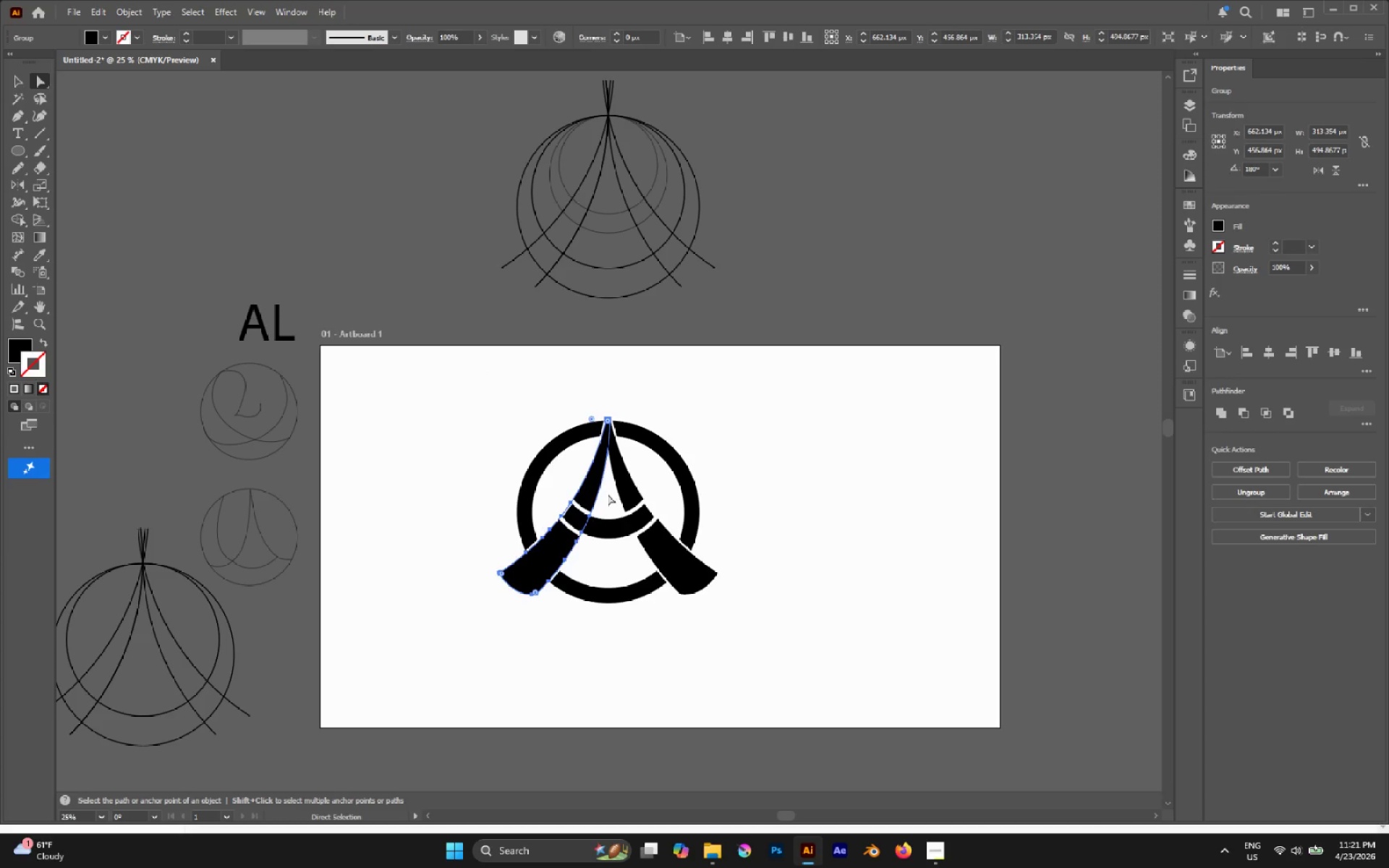 
left_click([608, 496])
 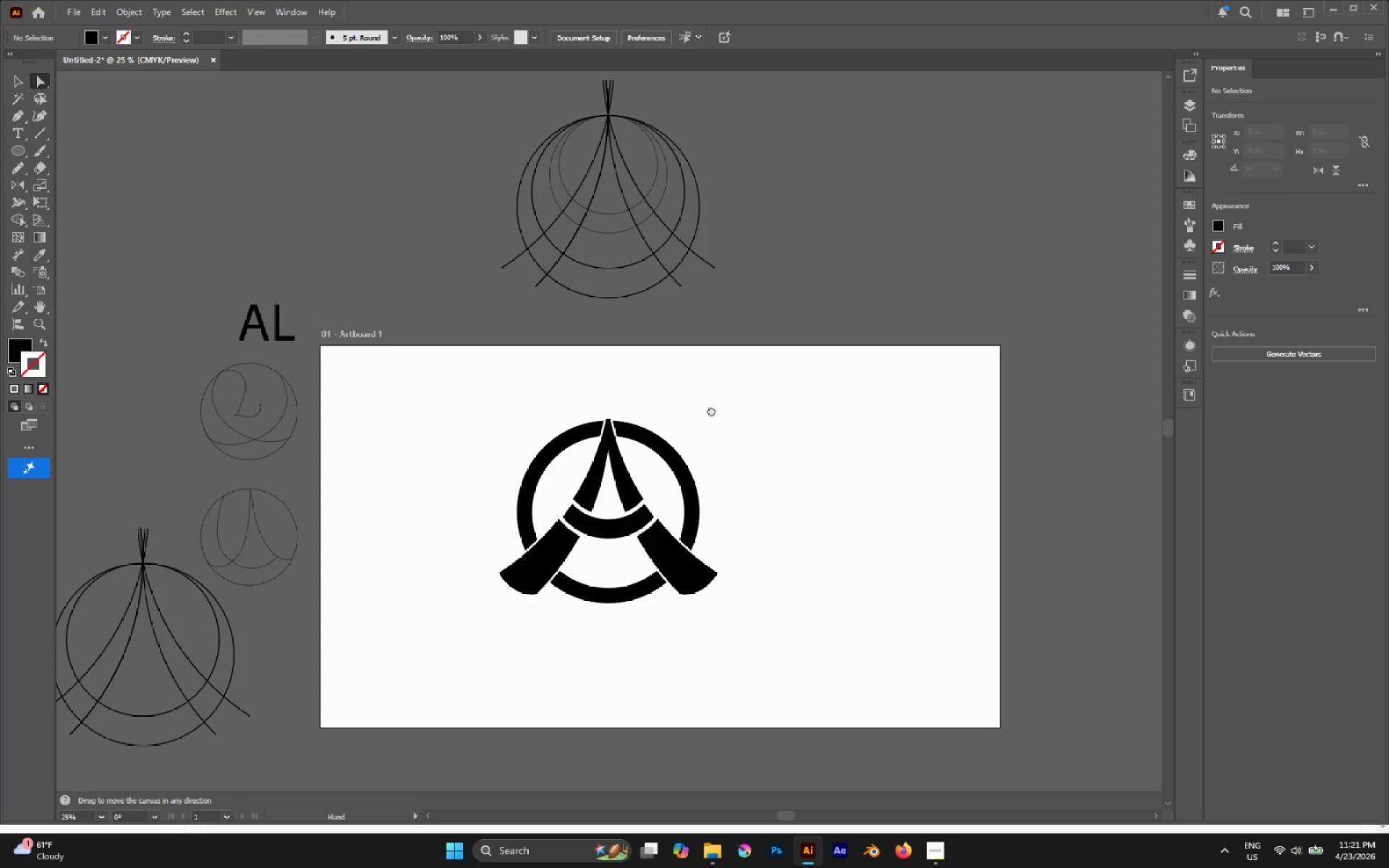 
key(V)
 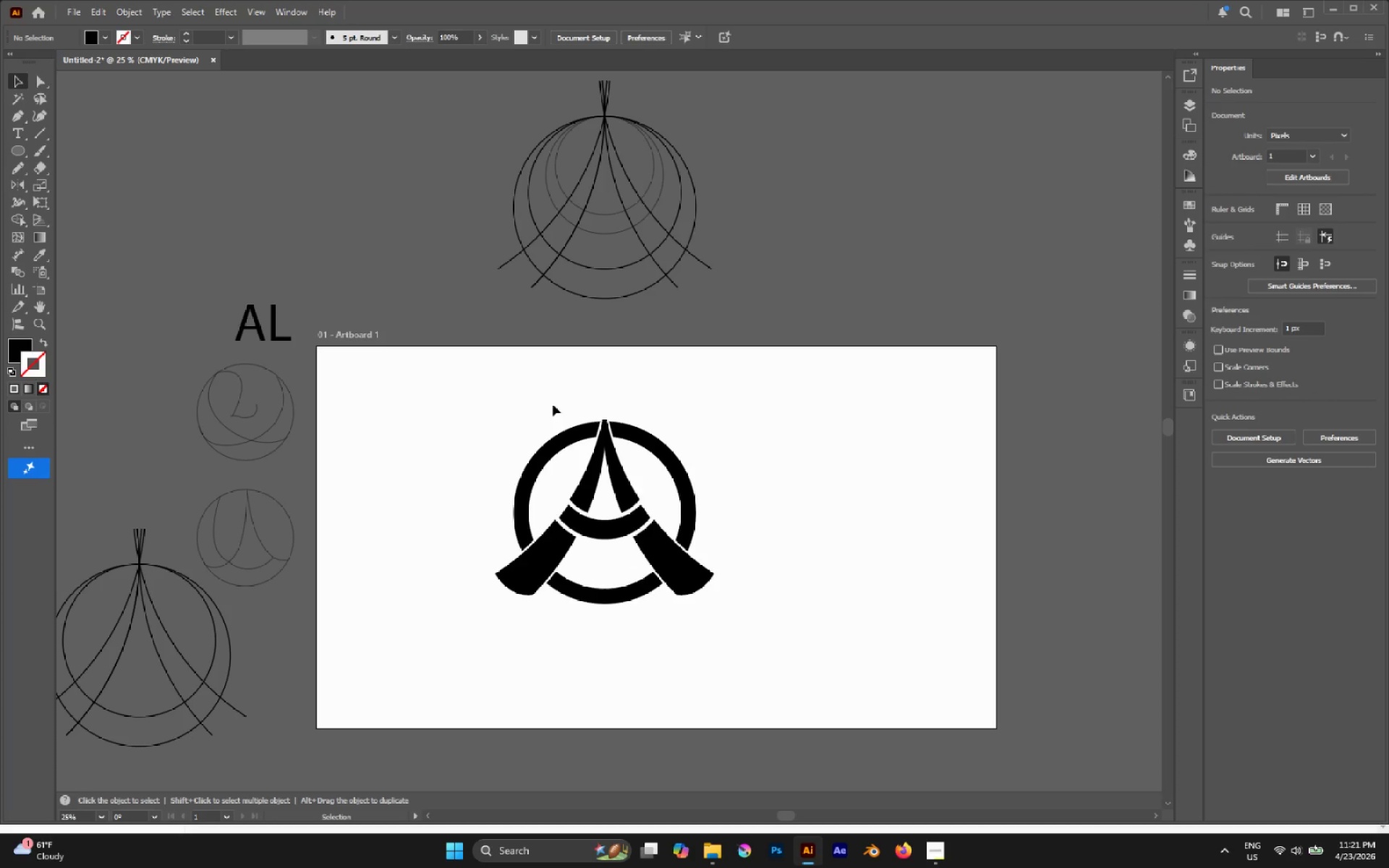 
left_click_drag(start_coordinate=[470, 376], to_coordinate=[759, 680])
 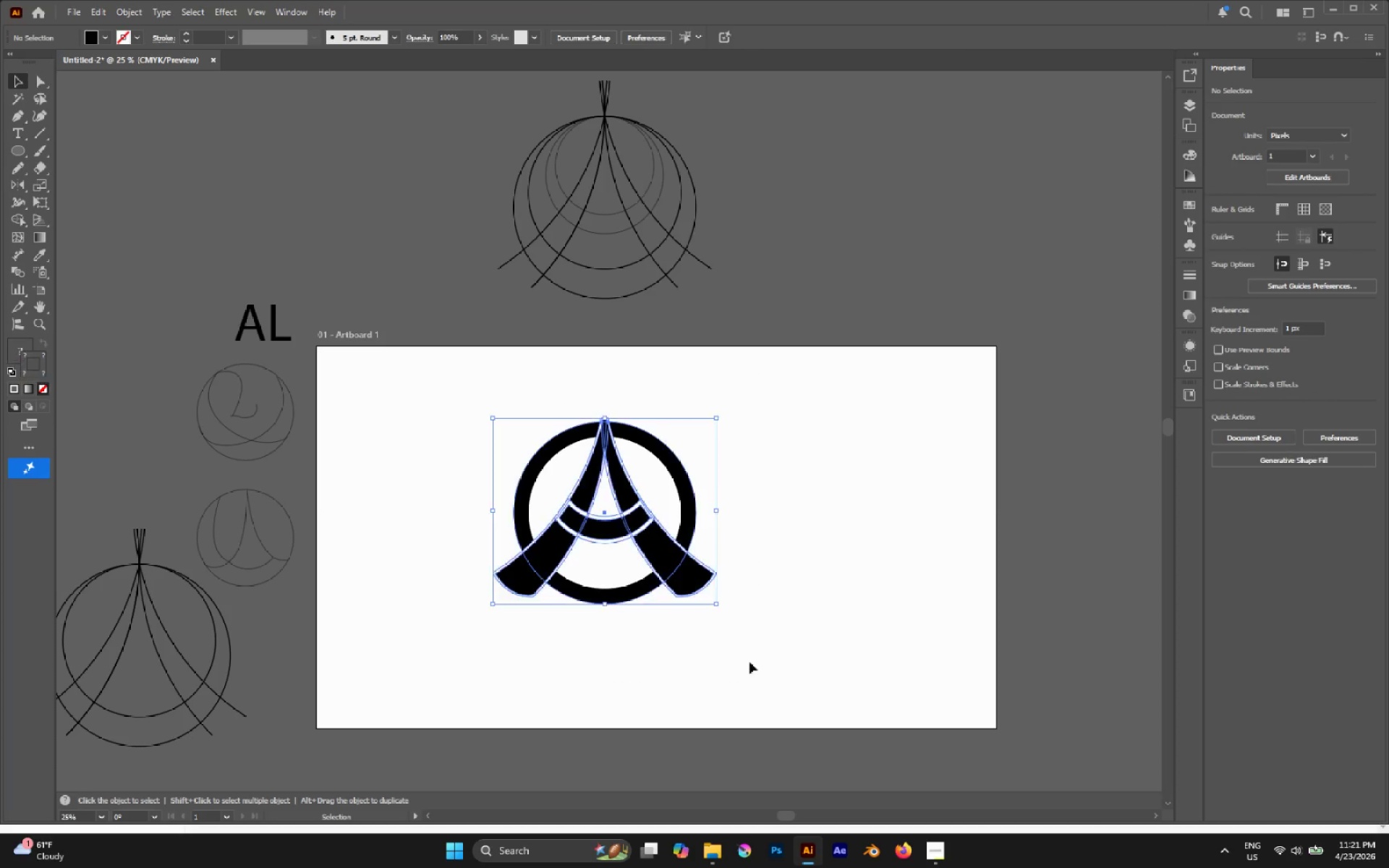 
hold_key(key=AltLeft, duration=2.02)
left_click_drag(start_coordinate=[623, 492], to_coordinate=[926, 187])
 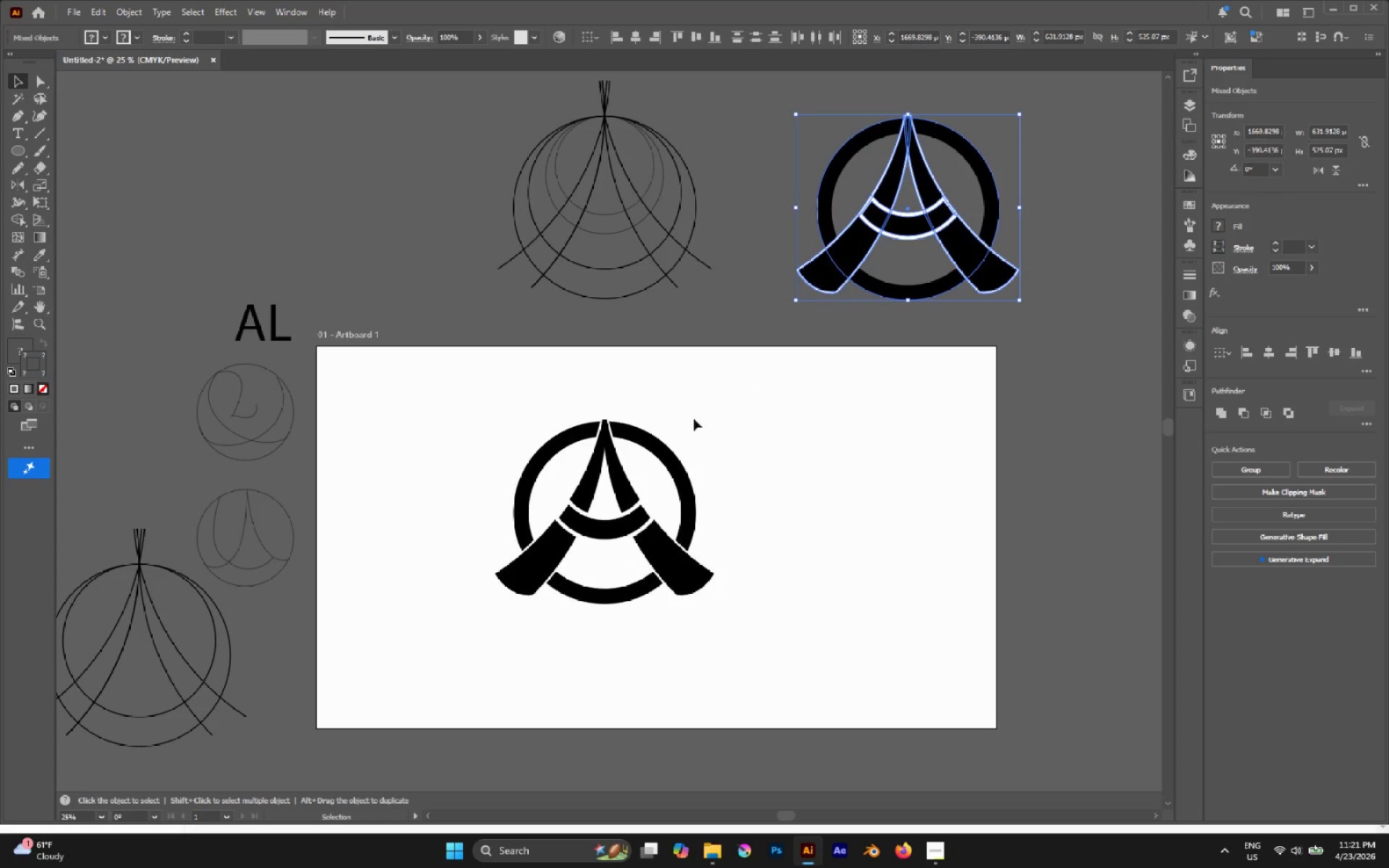 
hold_key(key=AltLeft, duration=0.41)
scroll: coordinate [624, 446], scroll_direction: up, amount: 3.0
 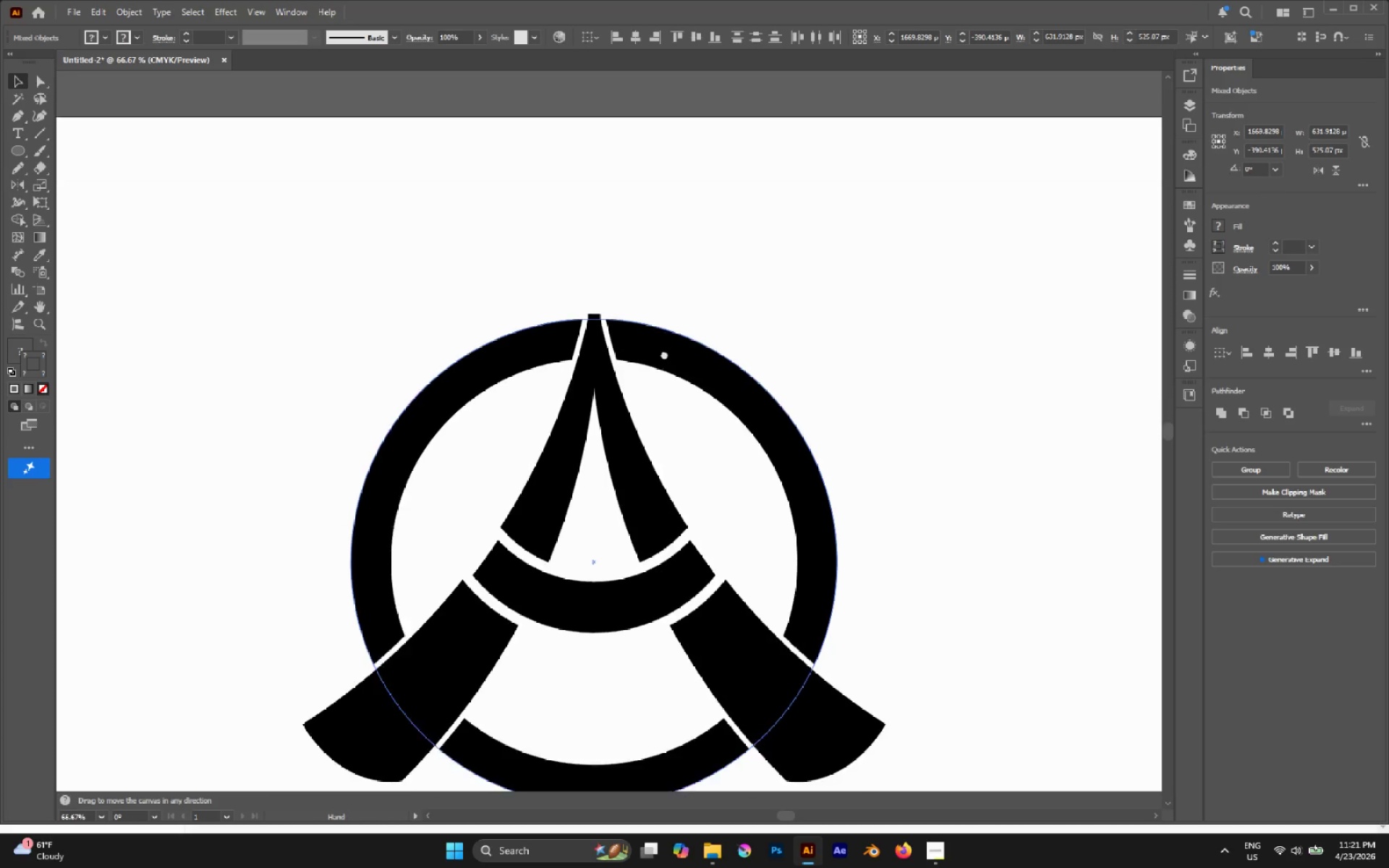 
key(A)
 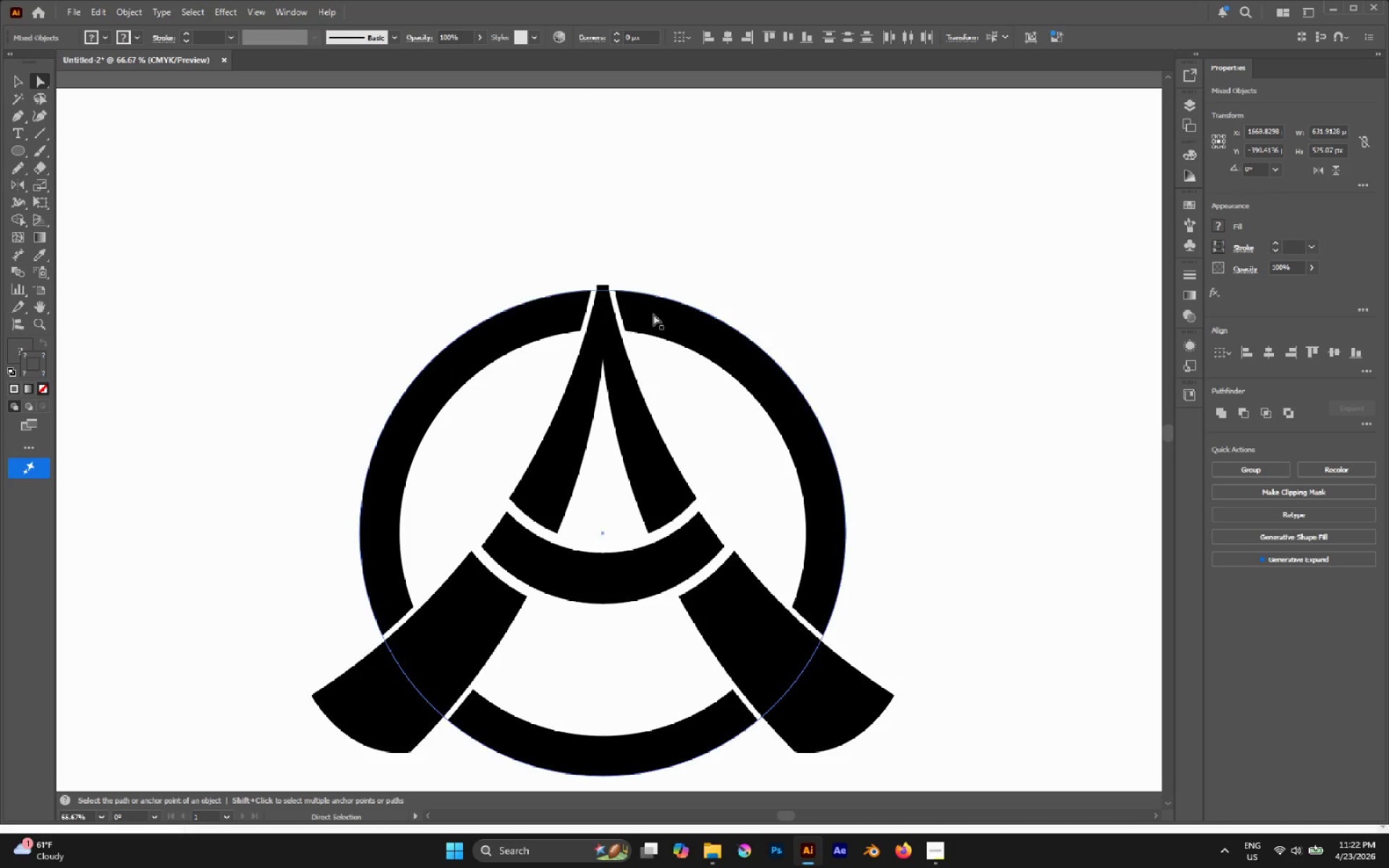 
left_click([653, 315])
 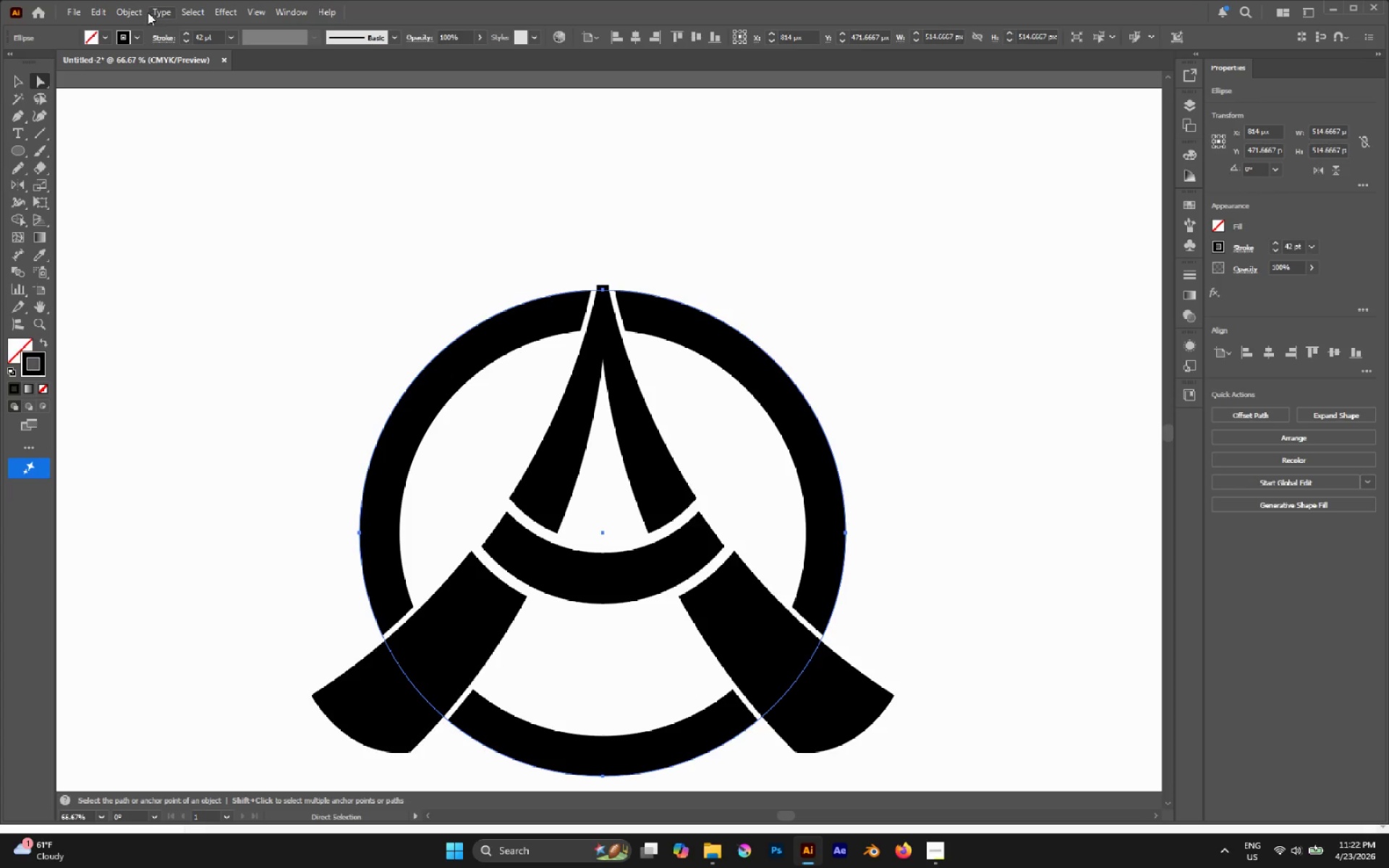 
left_click([131, 11])
 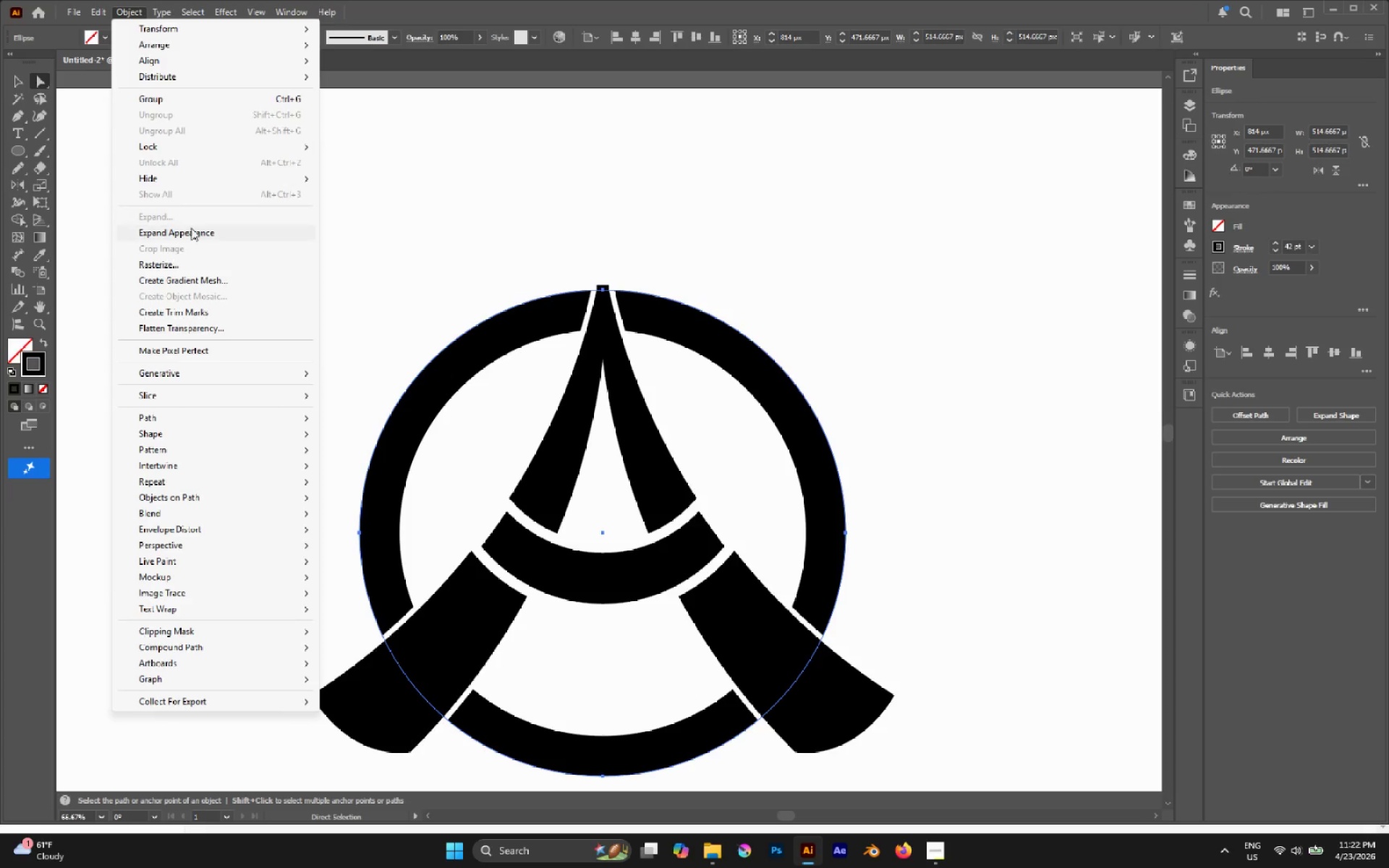 
left_click([192, 234])
 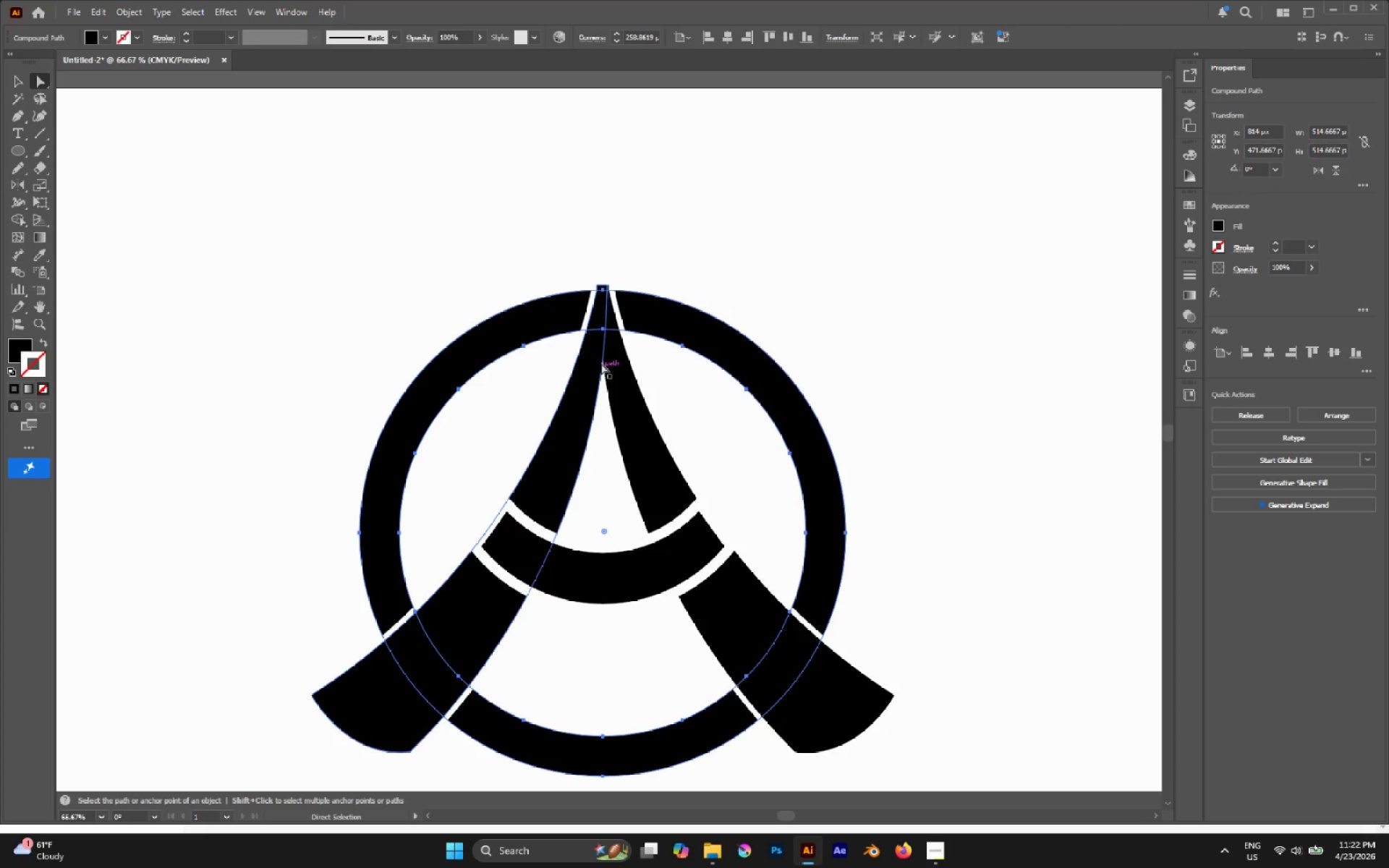 
hold_key(key=AltLeft, duration=0.55)
scroll: coordinate [589, 321], scroll_direction: up, amount: 2.0
 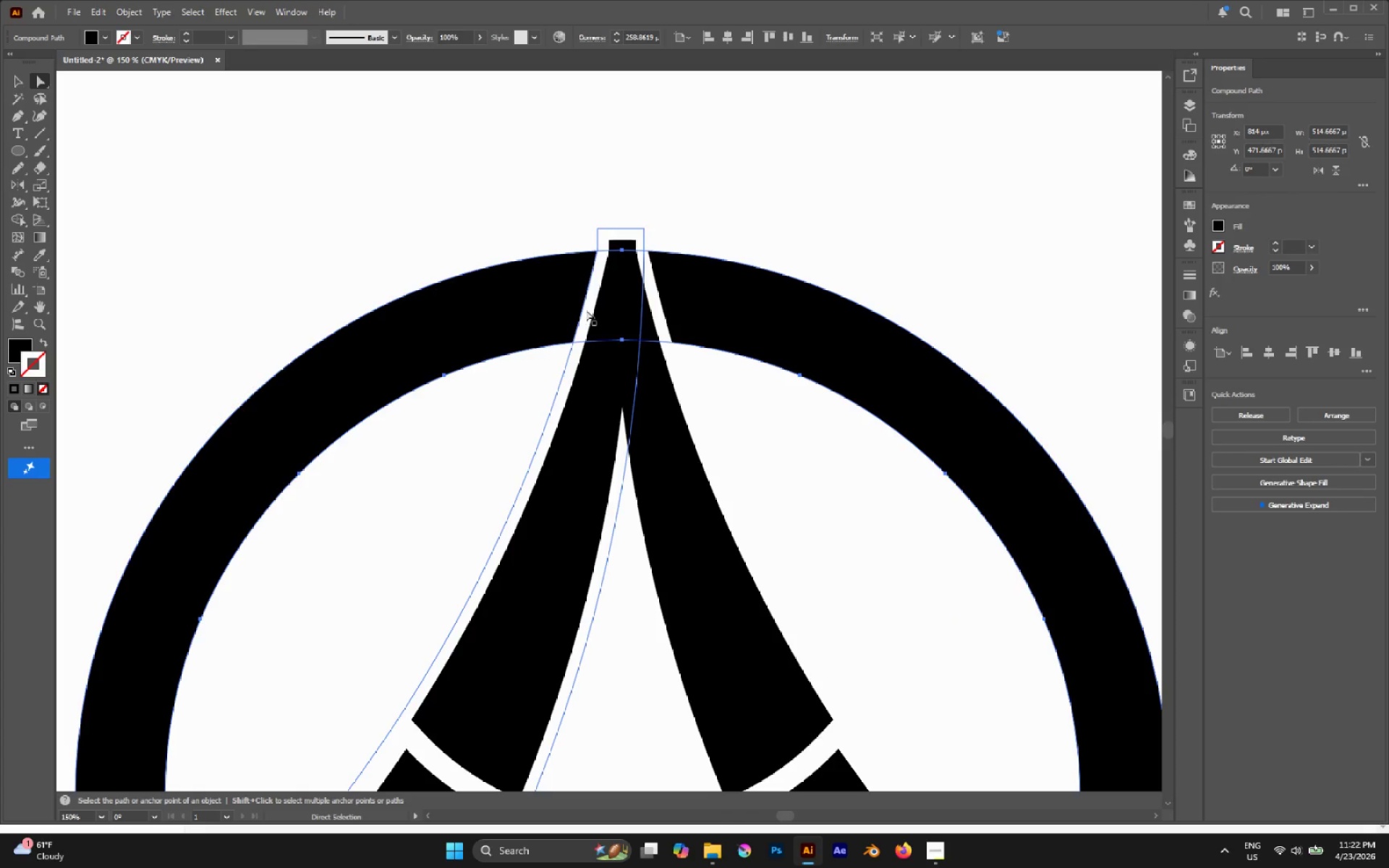 
left_click([586, 310])
 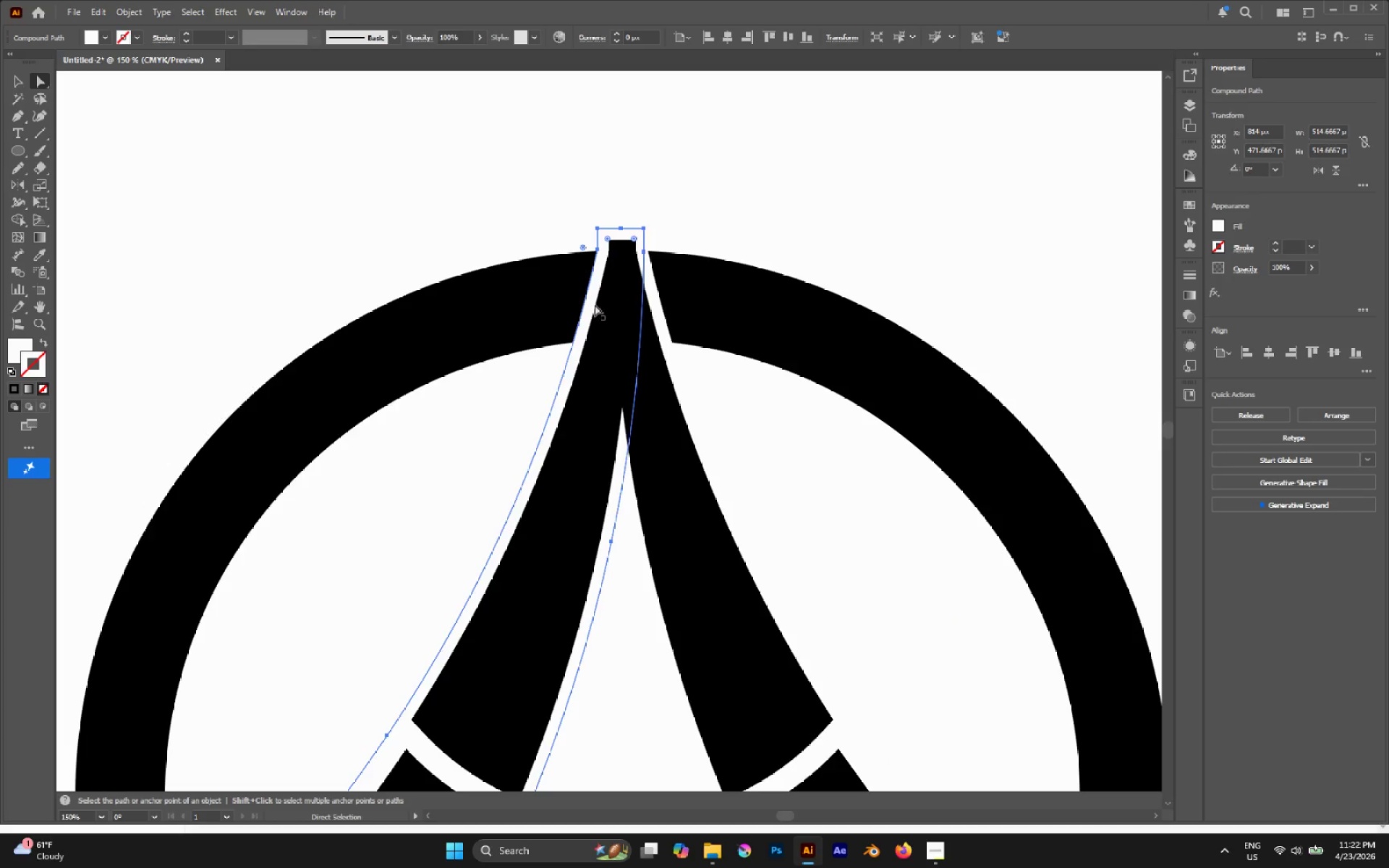 
hold_key(key=ShiftLeft, duration=1.38)
left_click([655, 293])
 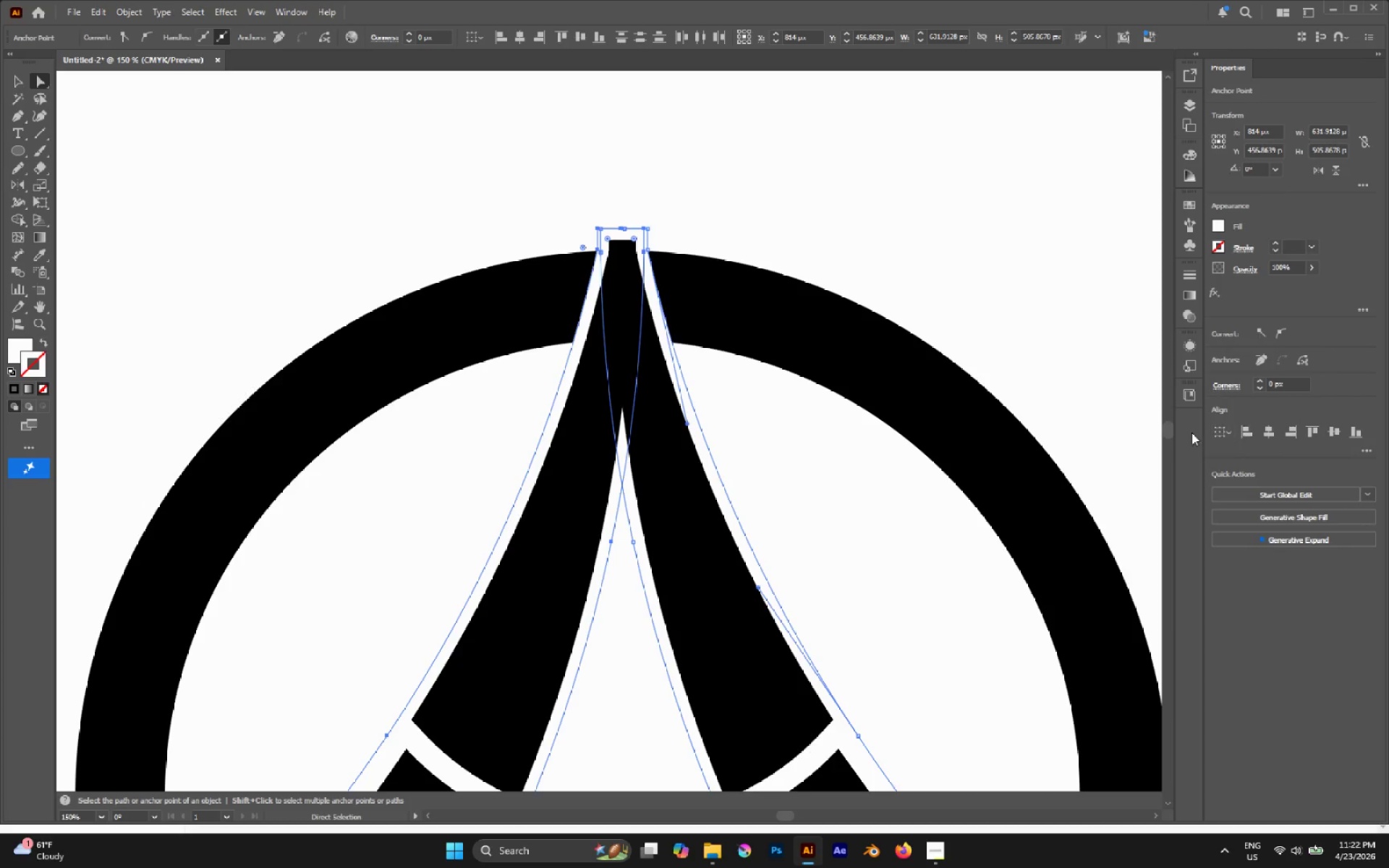 
left_click([770, 161])
 